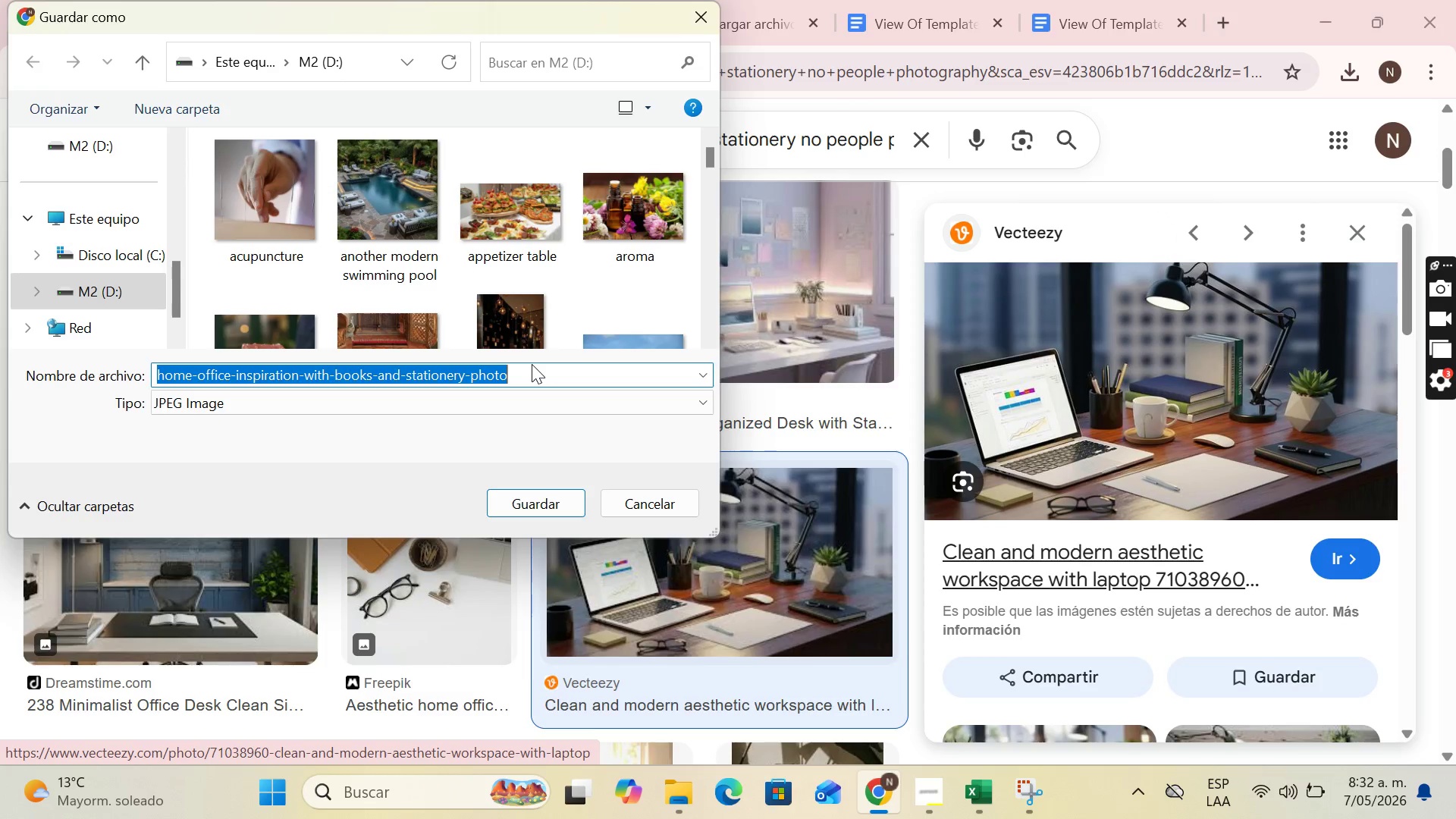 
key(Backspace)
type(Workspace)
 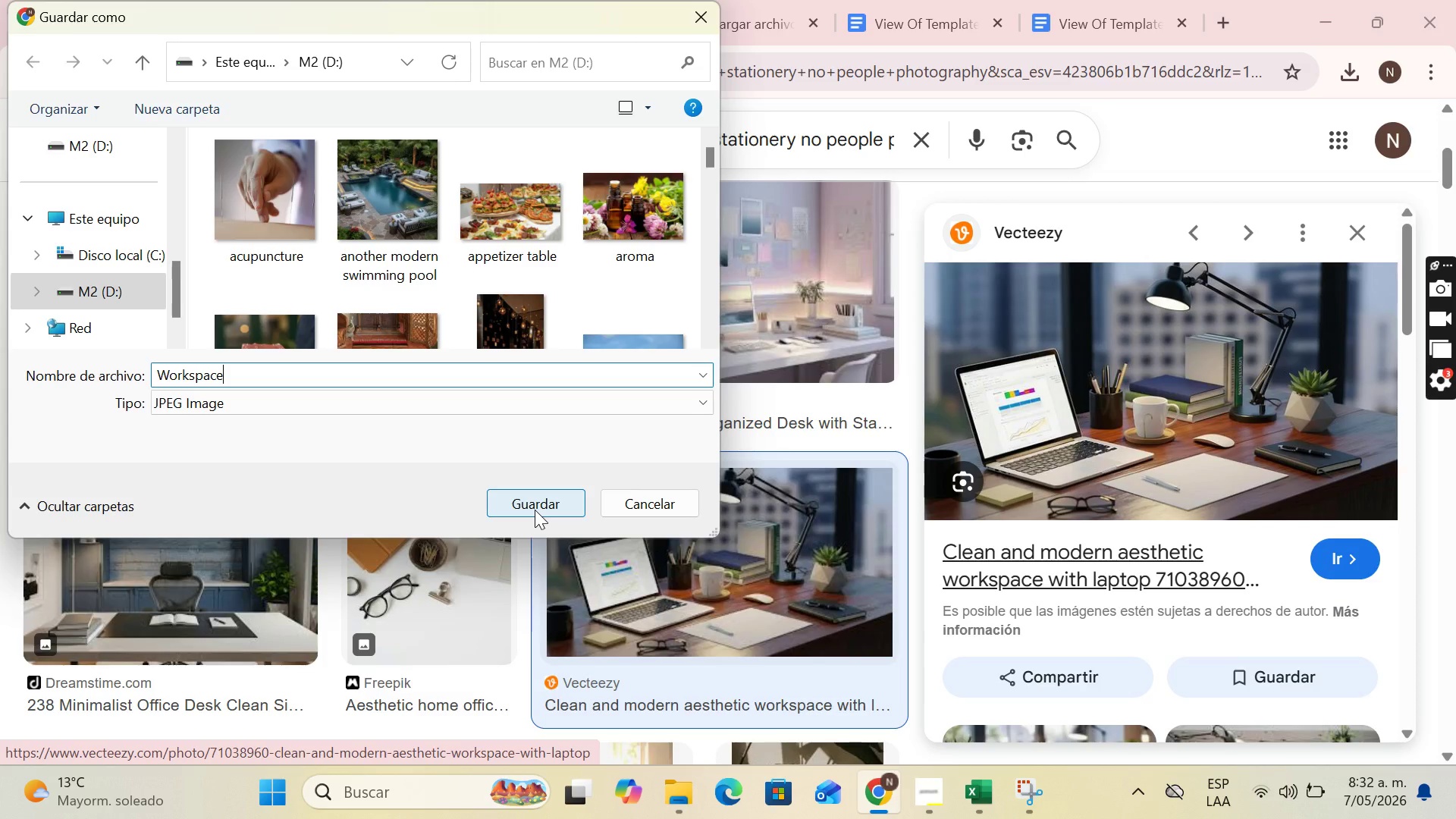 
wait(5.39)
 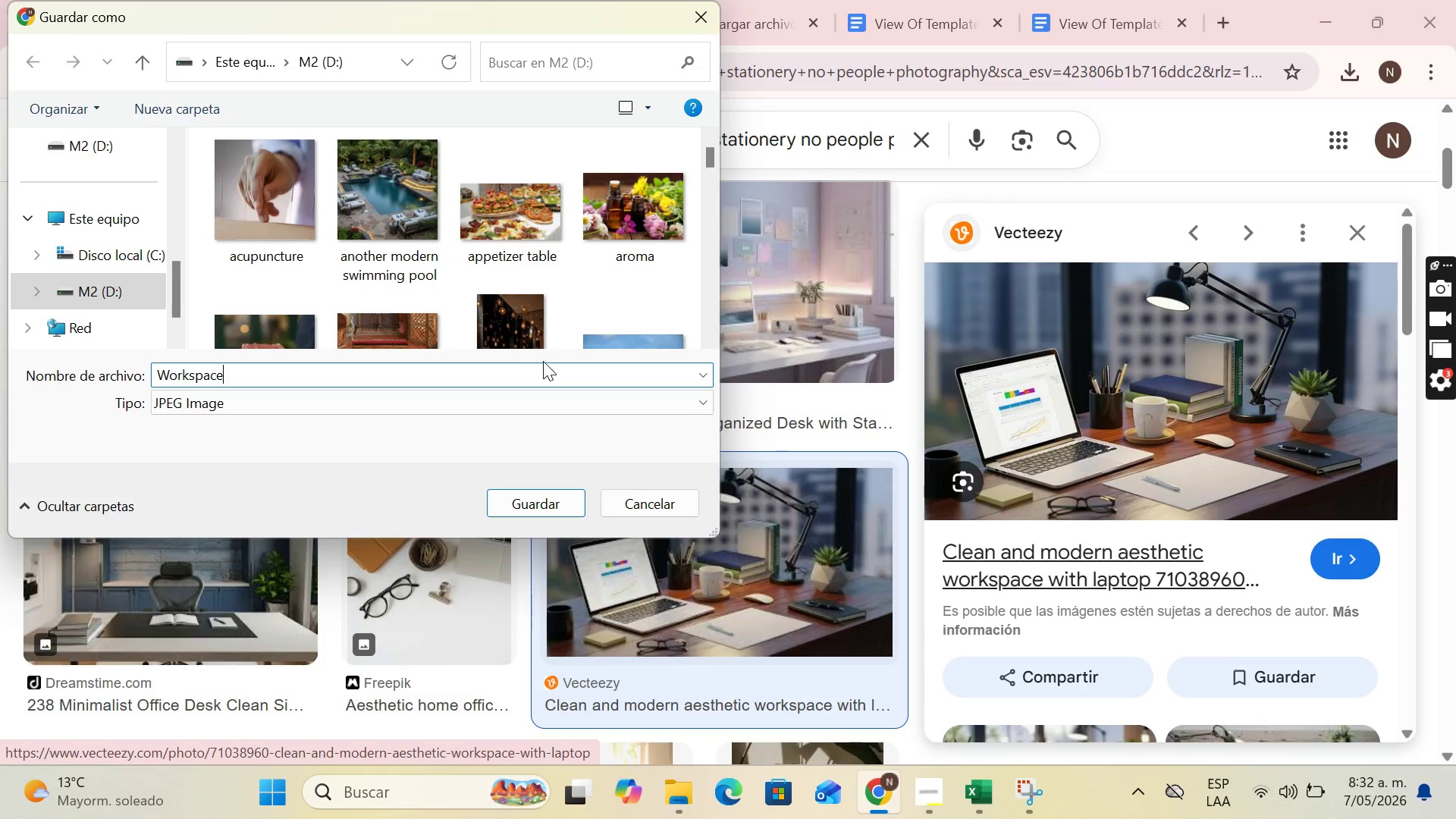 
left_click([535, 509])
 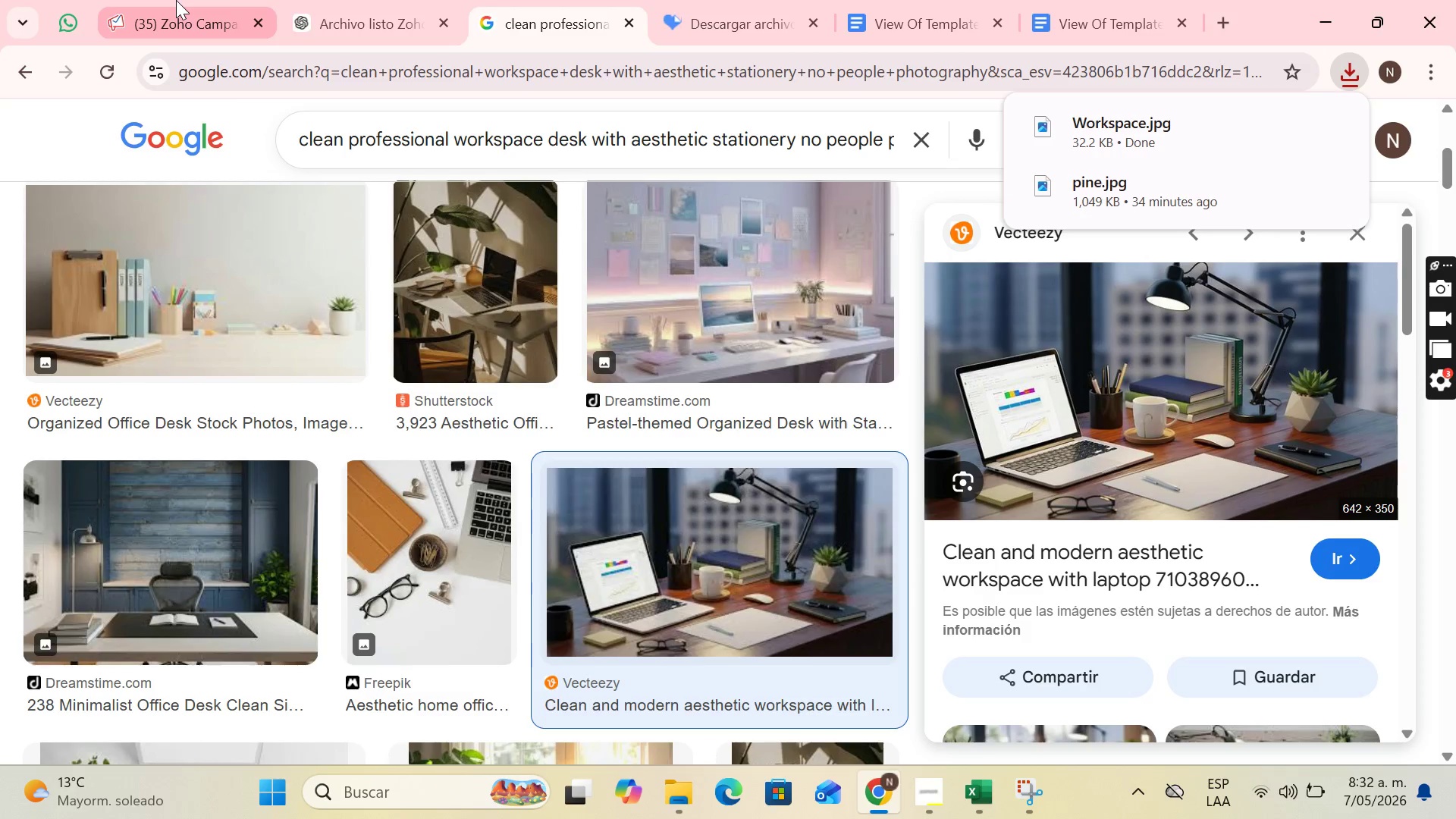 
left_click([176, 0])
 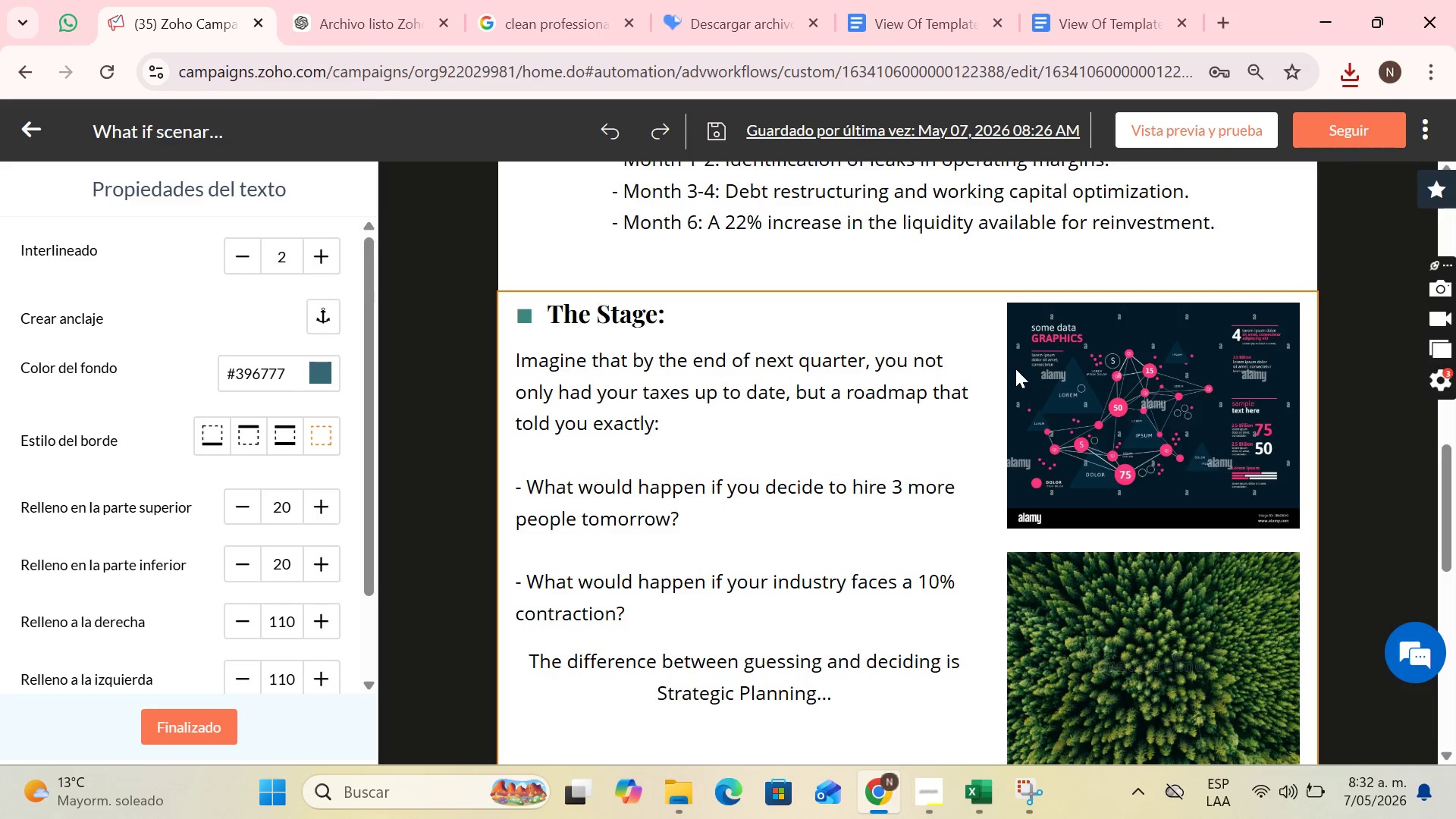 
left_click([1046, 376])
 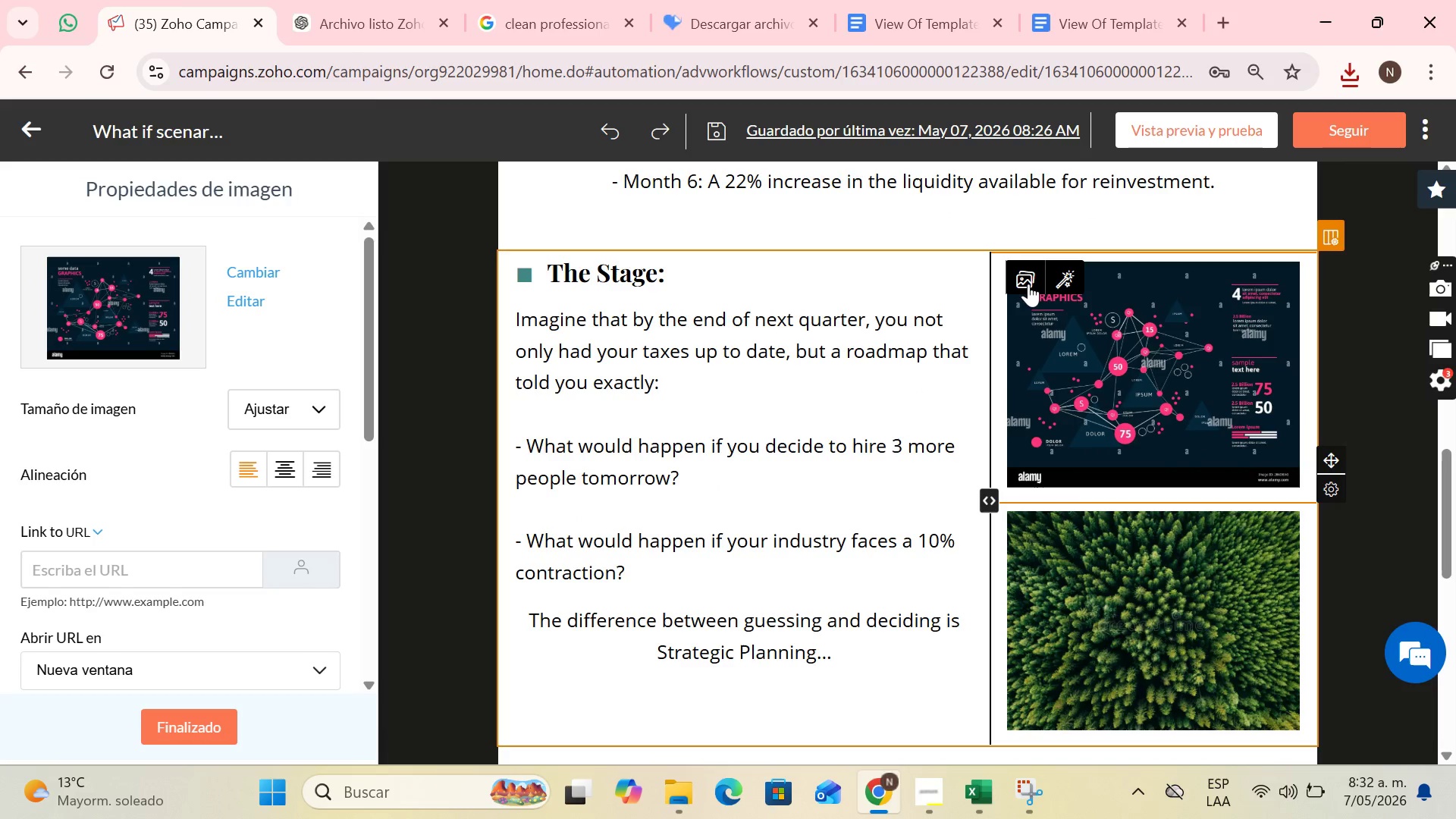 
left_click([1028, 284])
 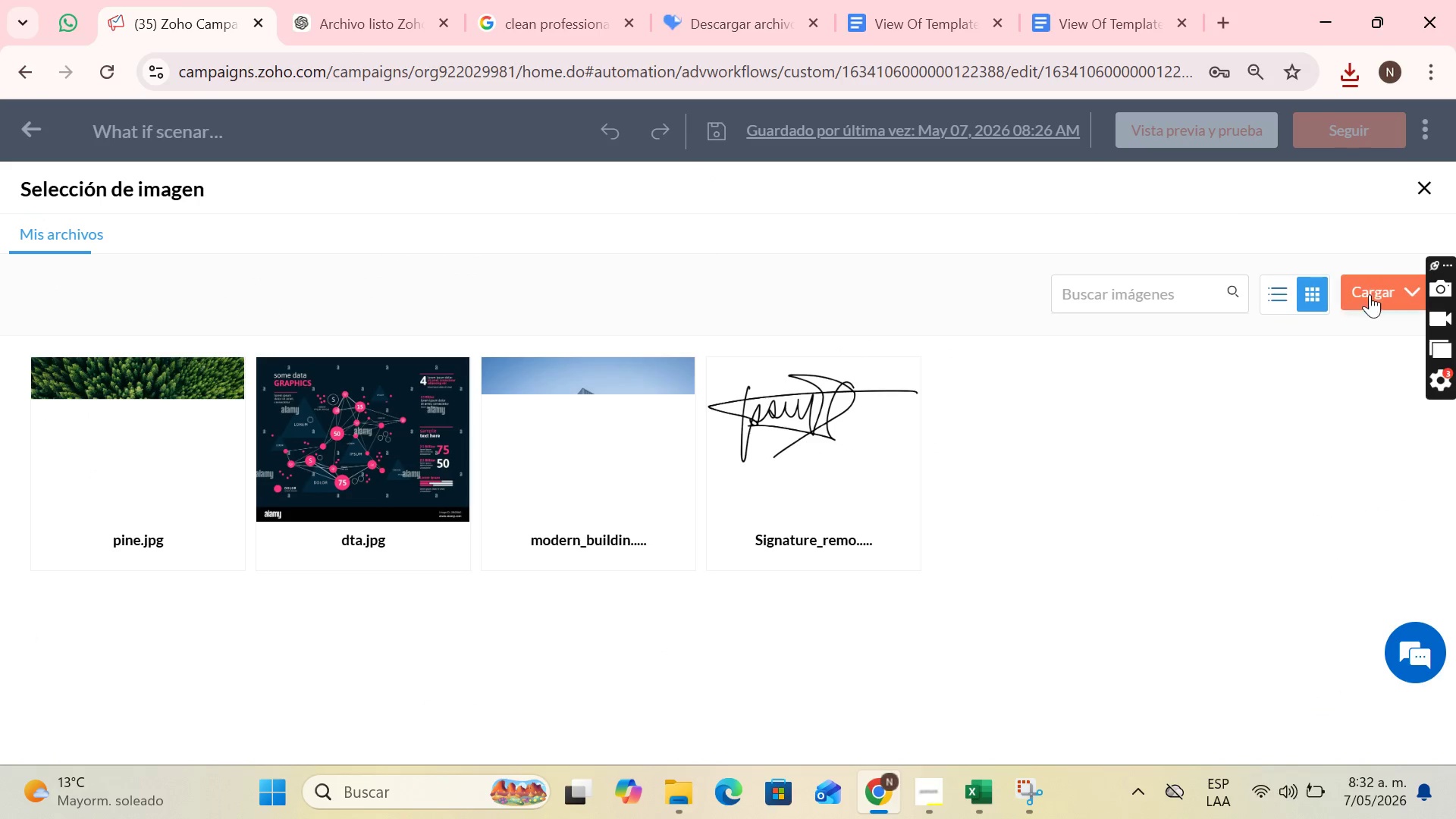 
left_click([1372, 297])
 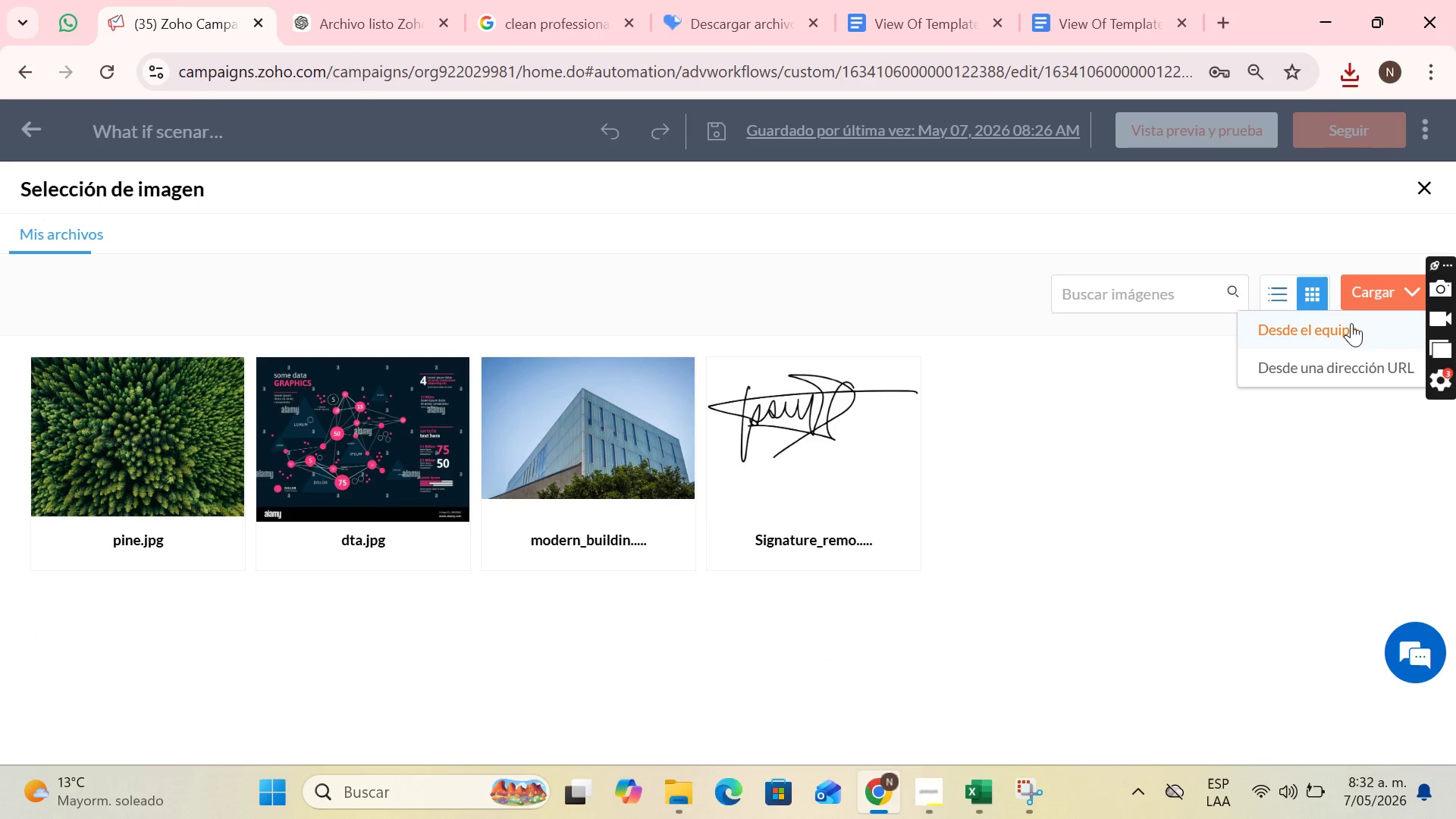 
left_click([1351, 323])
 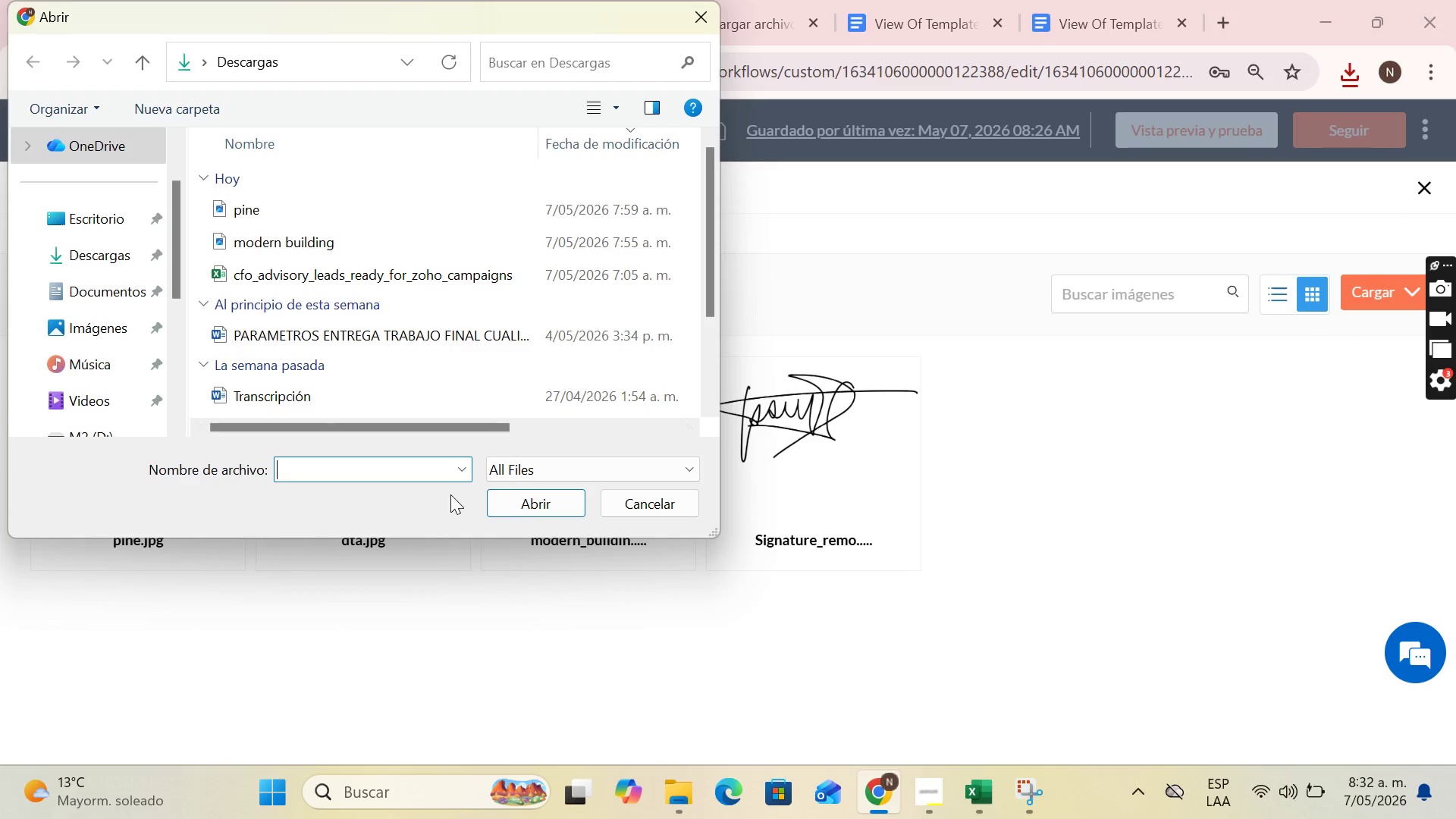 
scroll: coordinate [58, 298], scroll_direction: down, amount: 5.0
 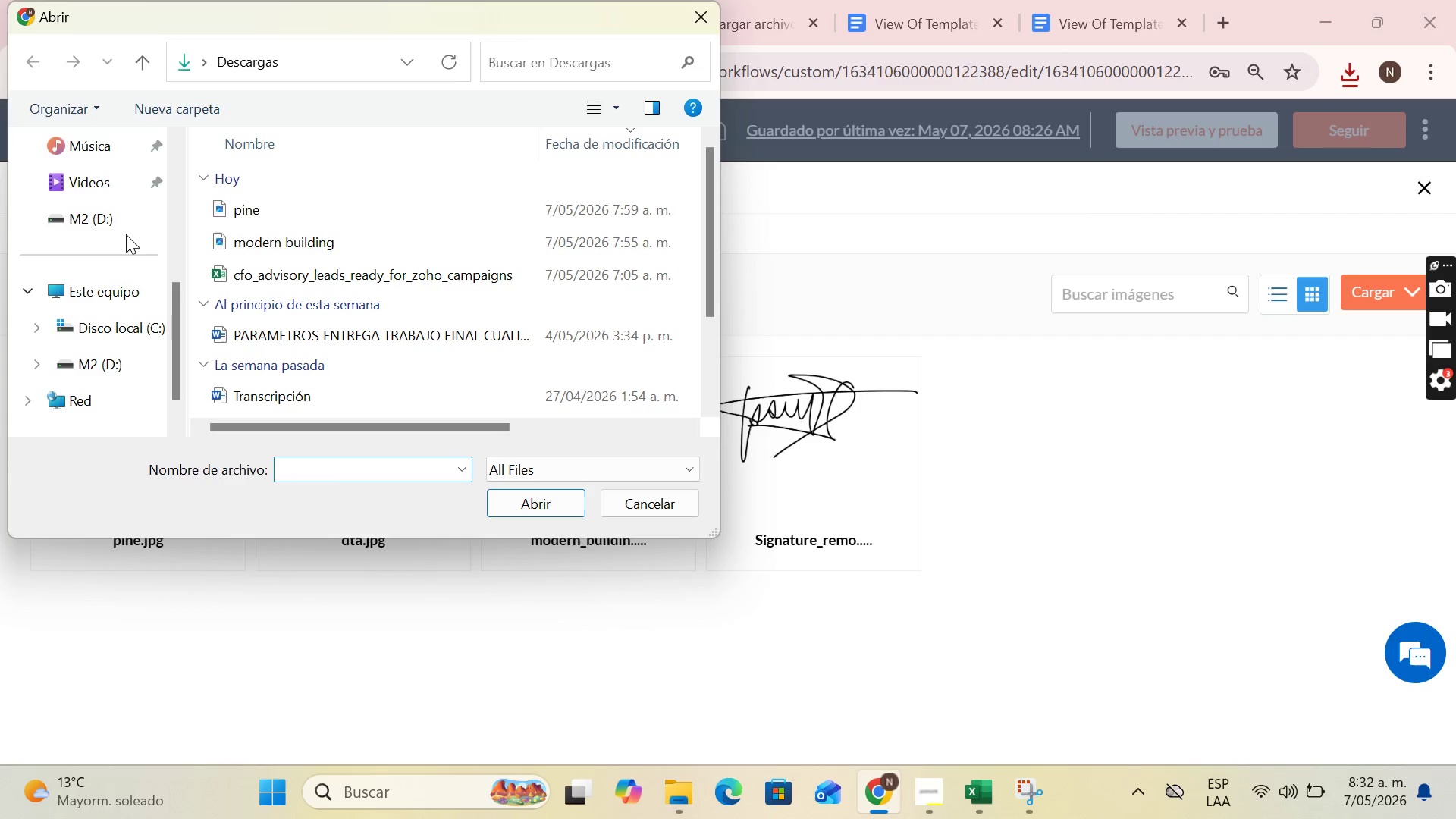 
left_click([126, 223])
 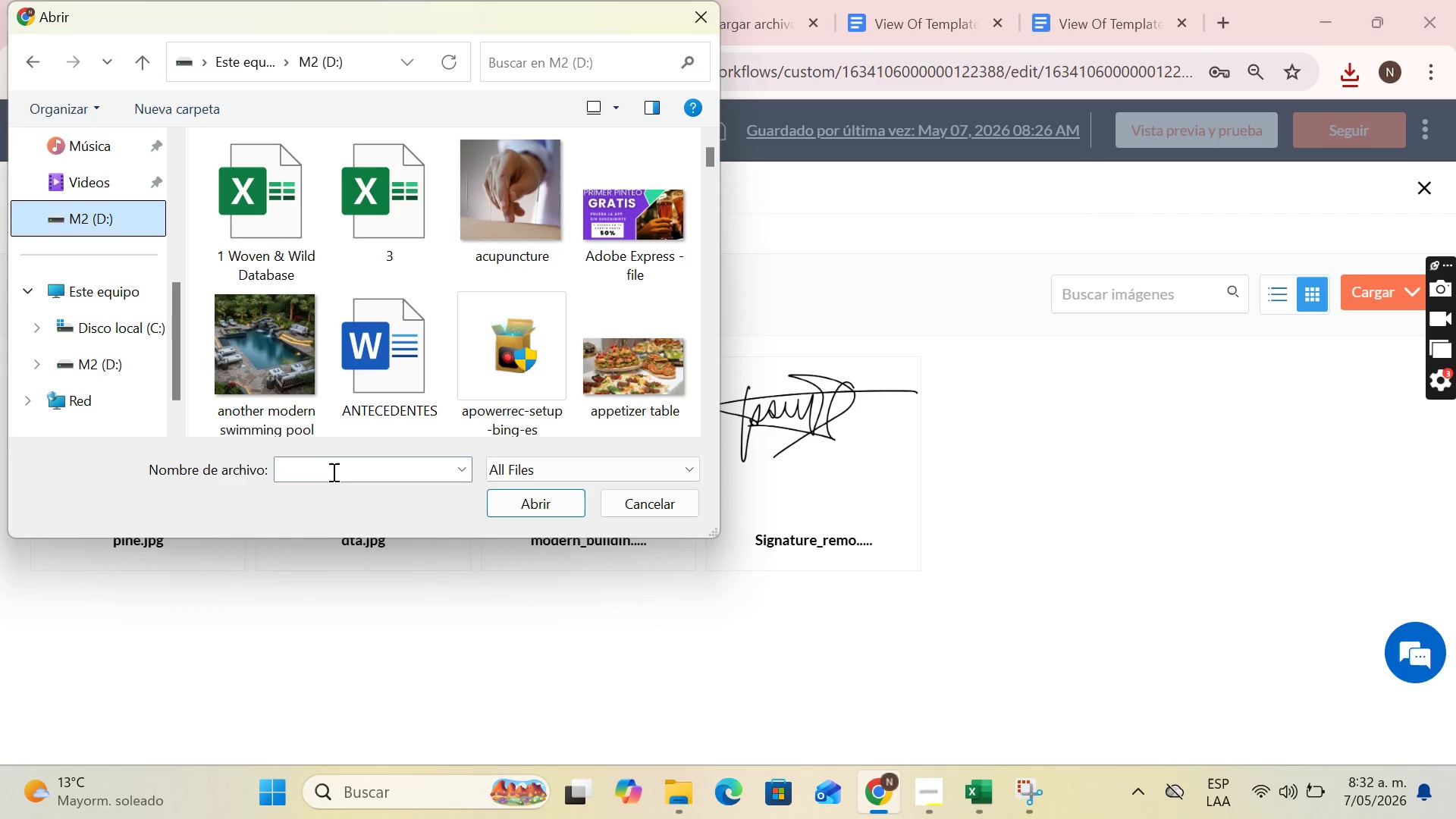 
left_click([329, 473])
 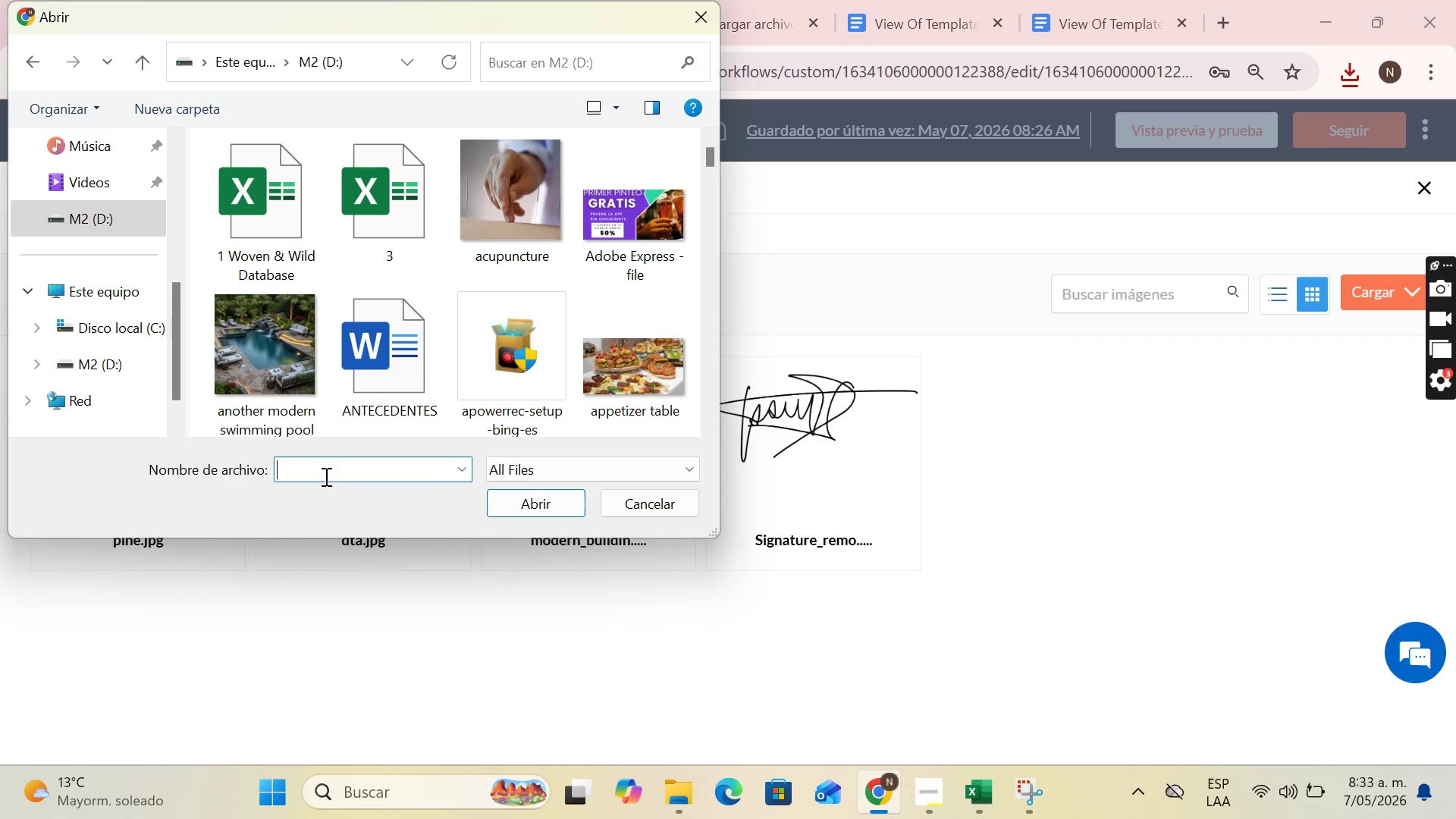 
type(work)
 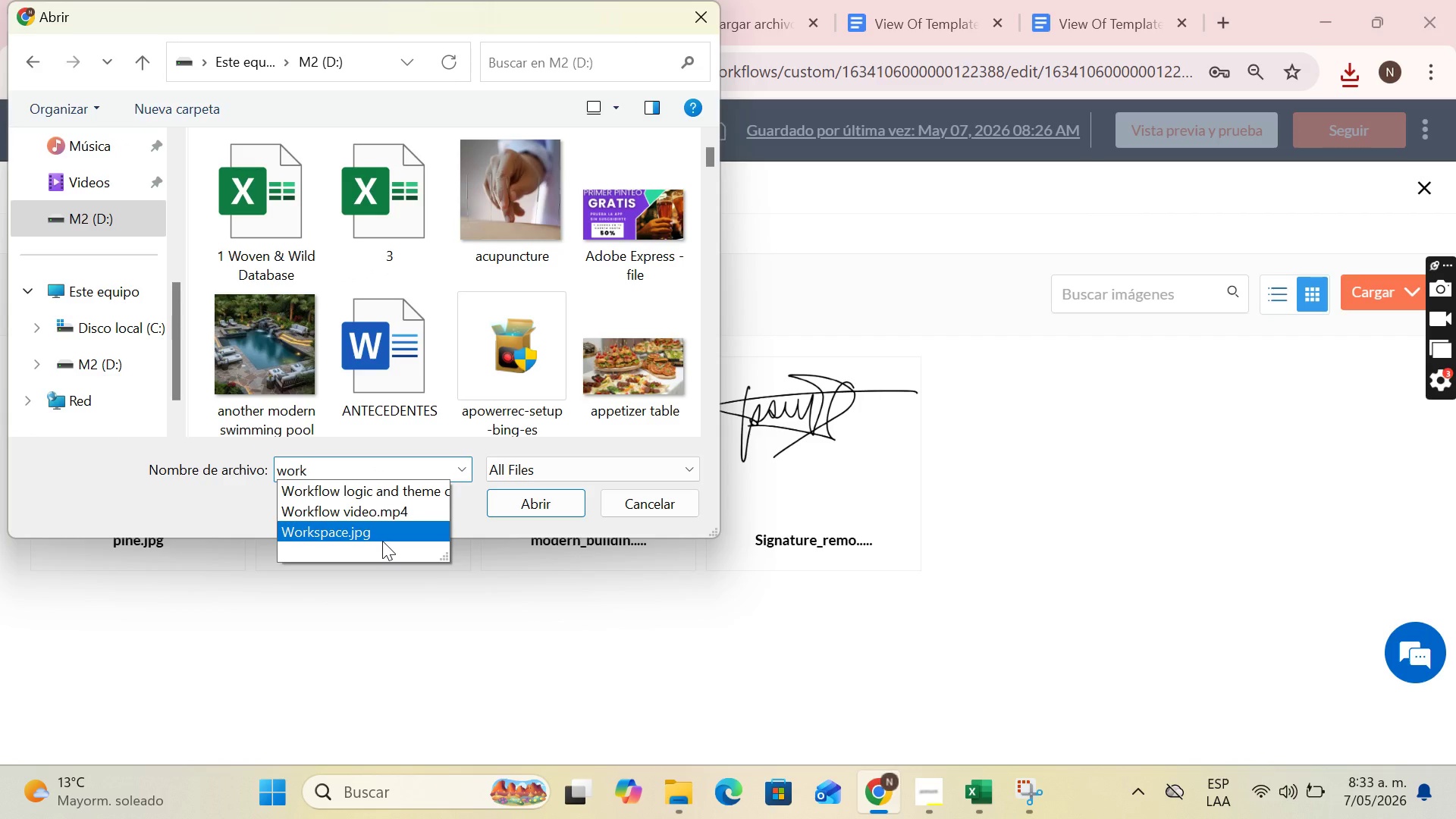 
double_click([382, 541])
 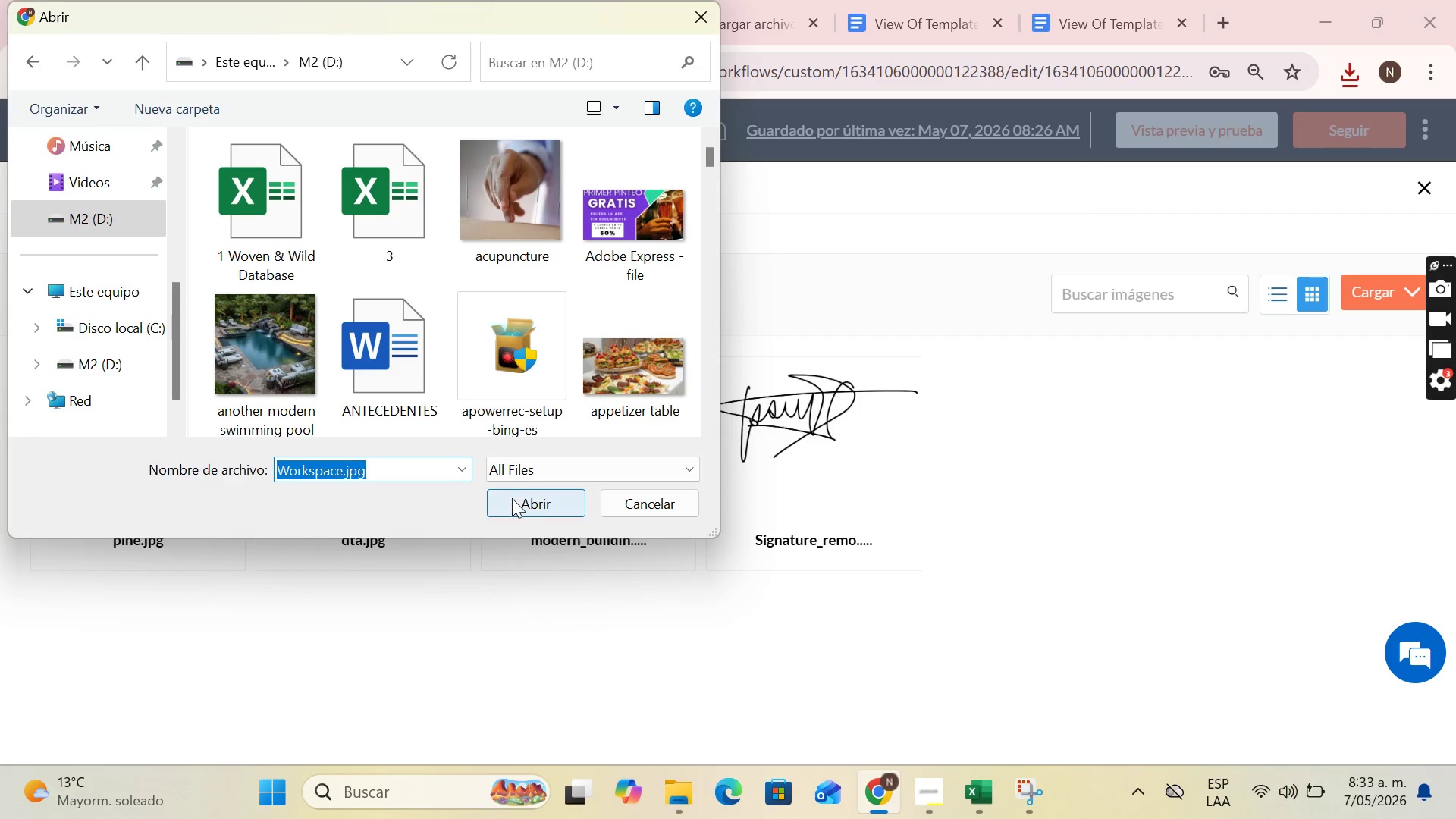 
left_click([512, 500])
 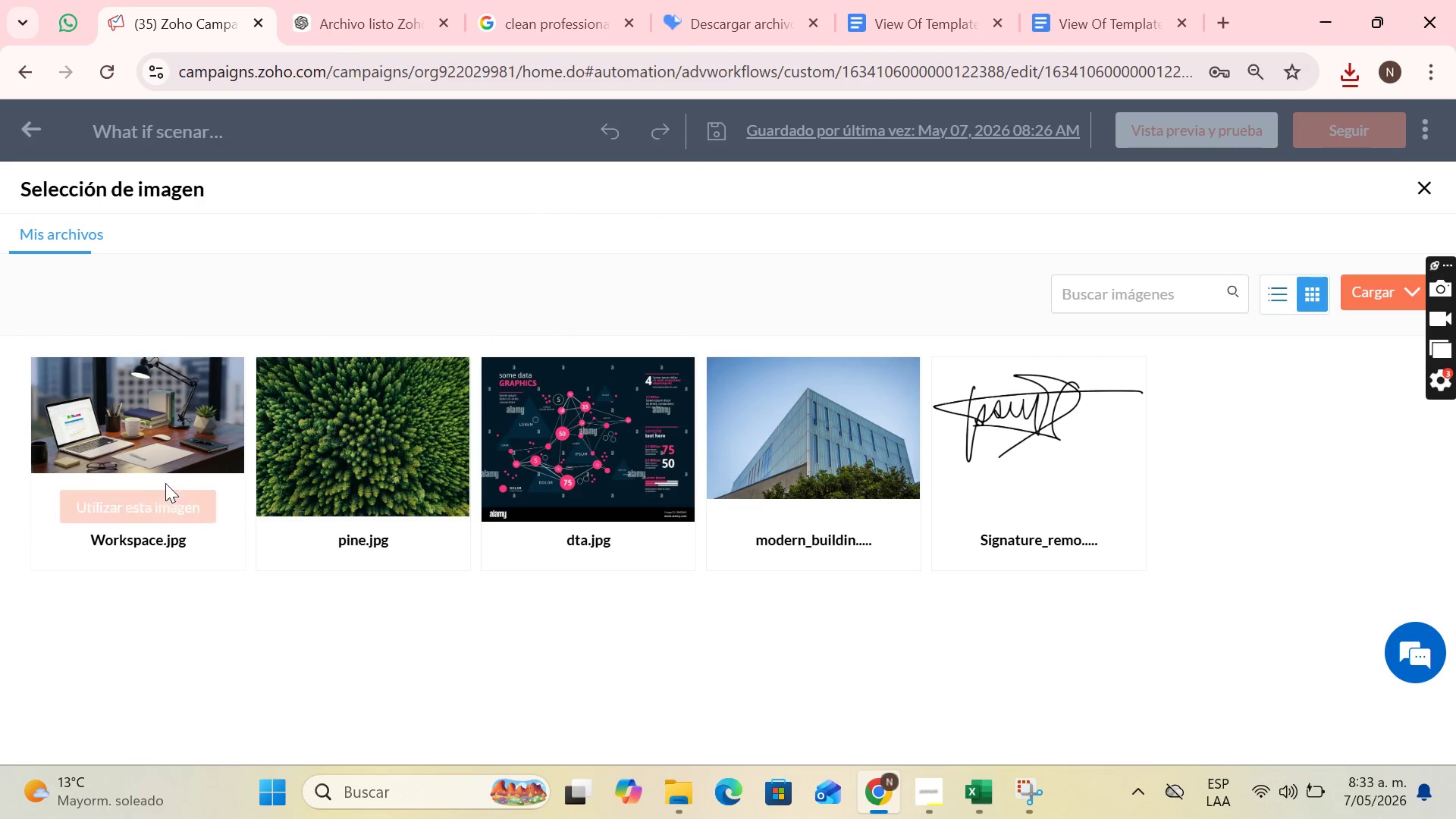 
left_click([156, 501])
 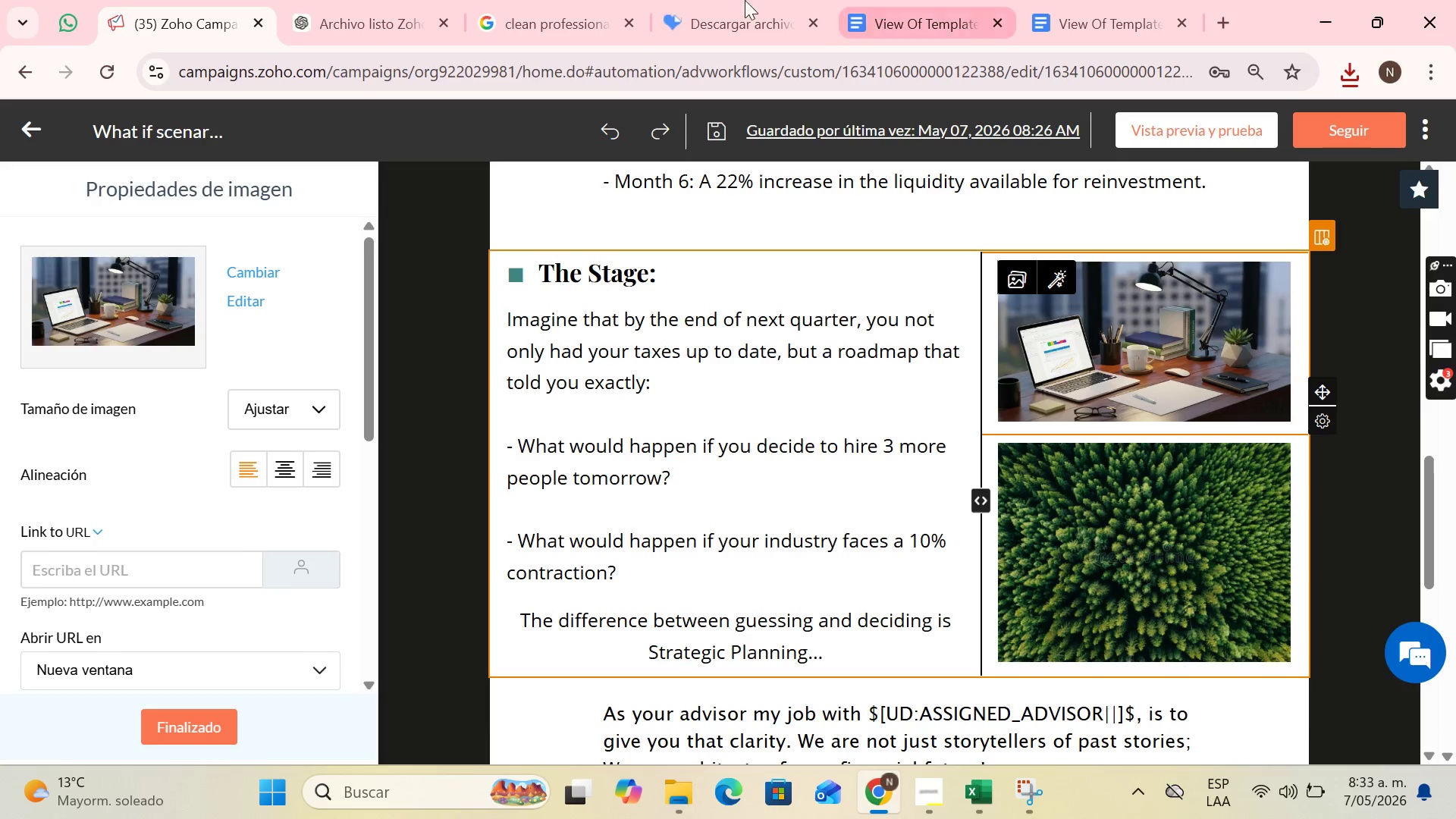 
wait(6.64)
 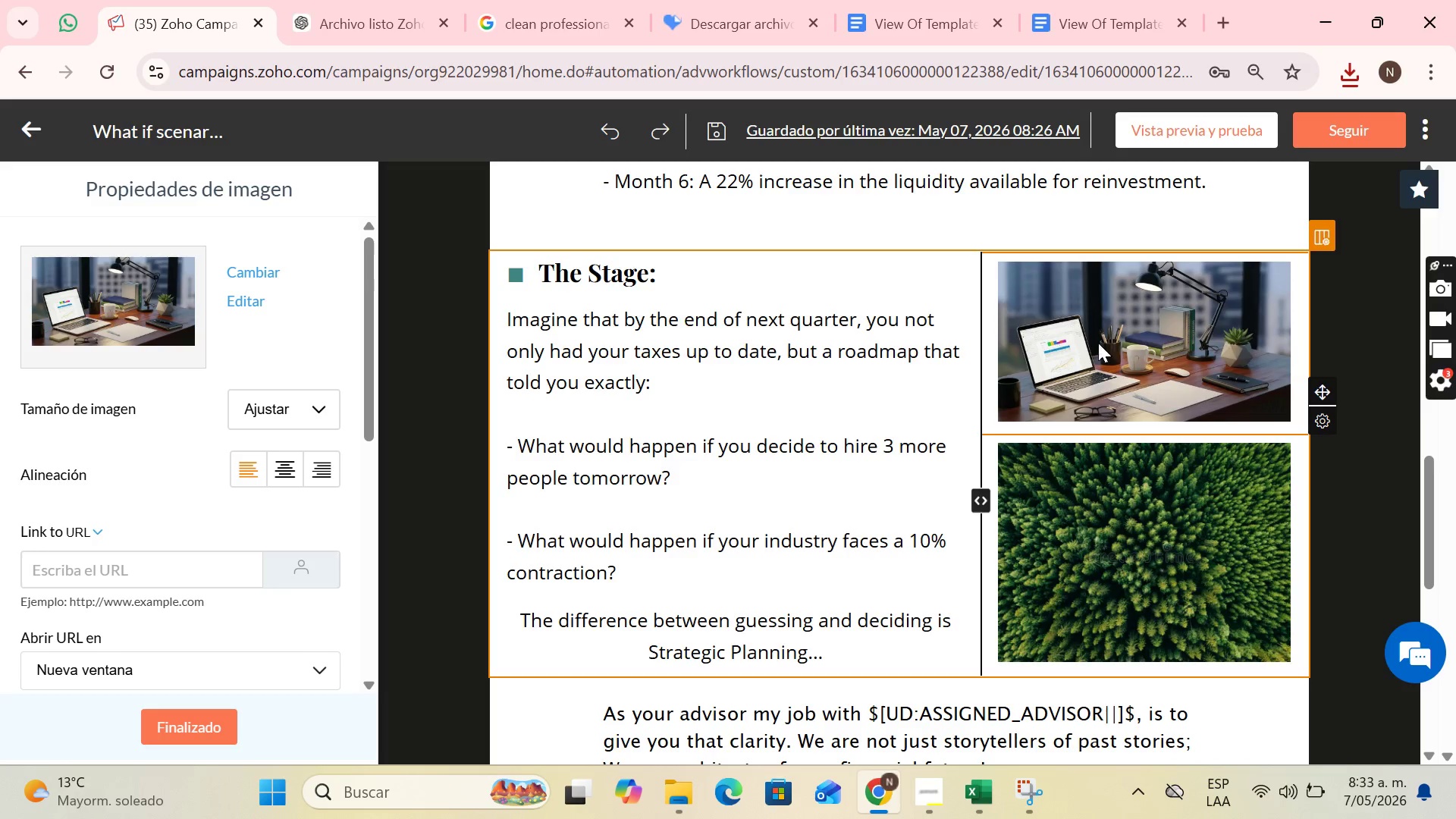 
left_click([575, 0])
 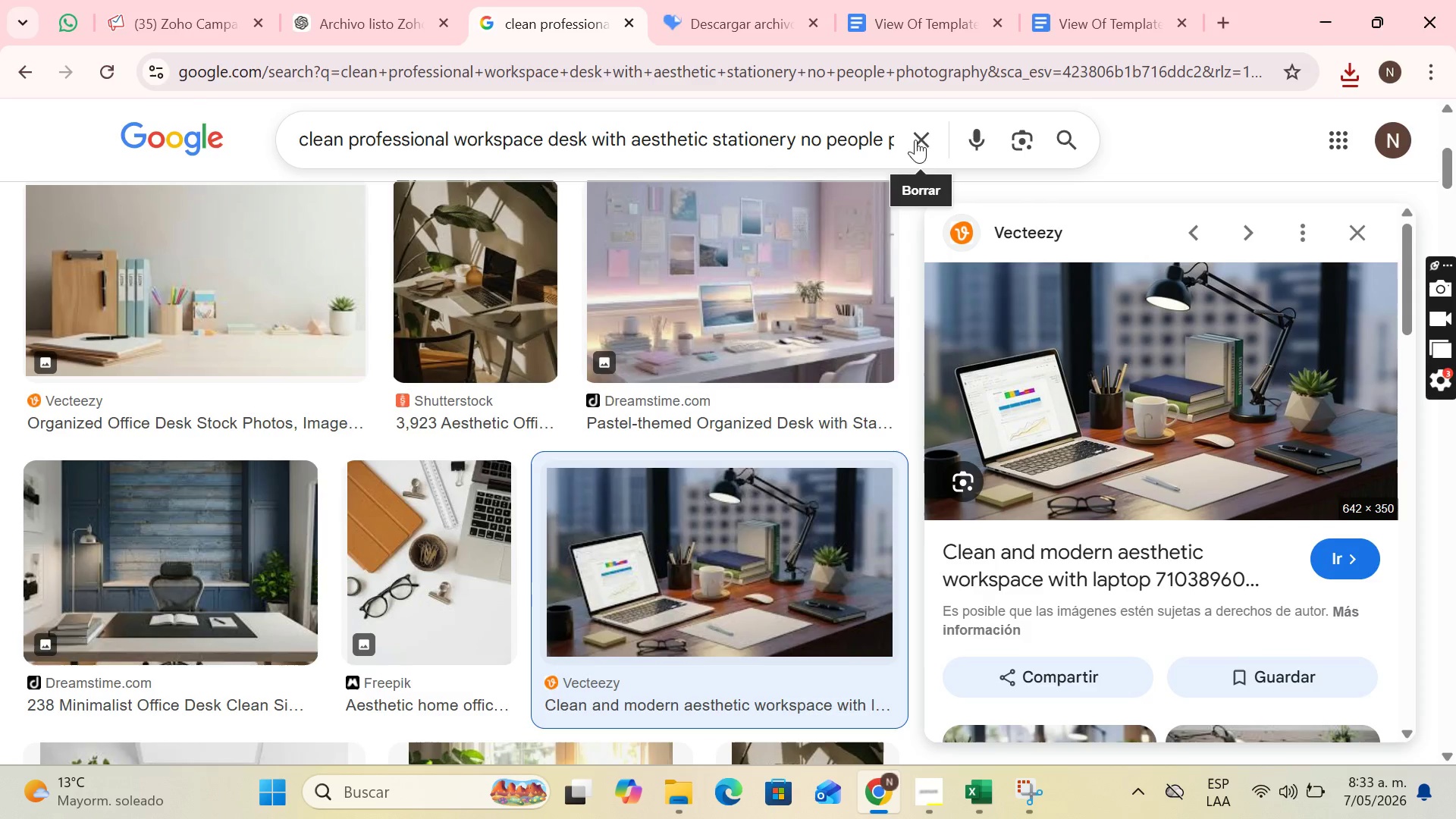 
left_click([931, 135])
 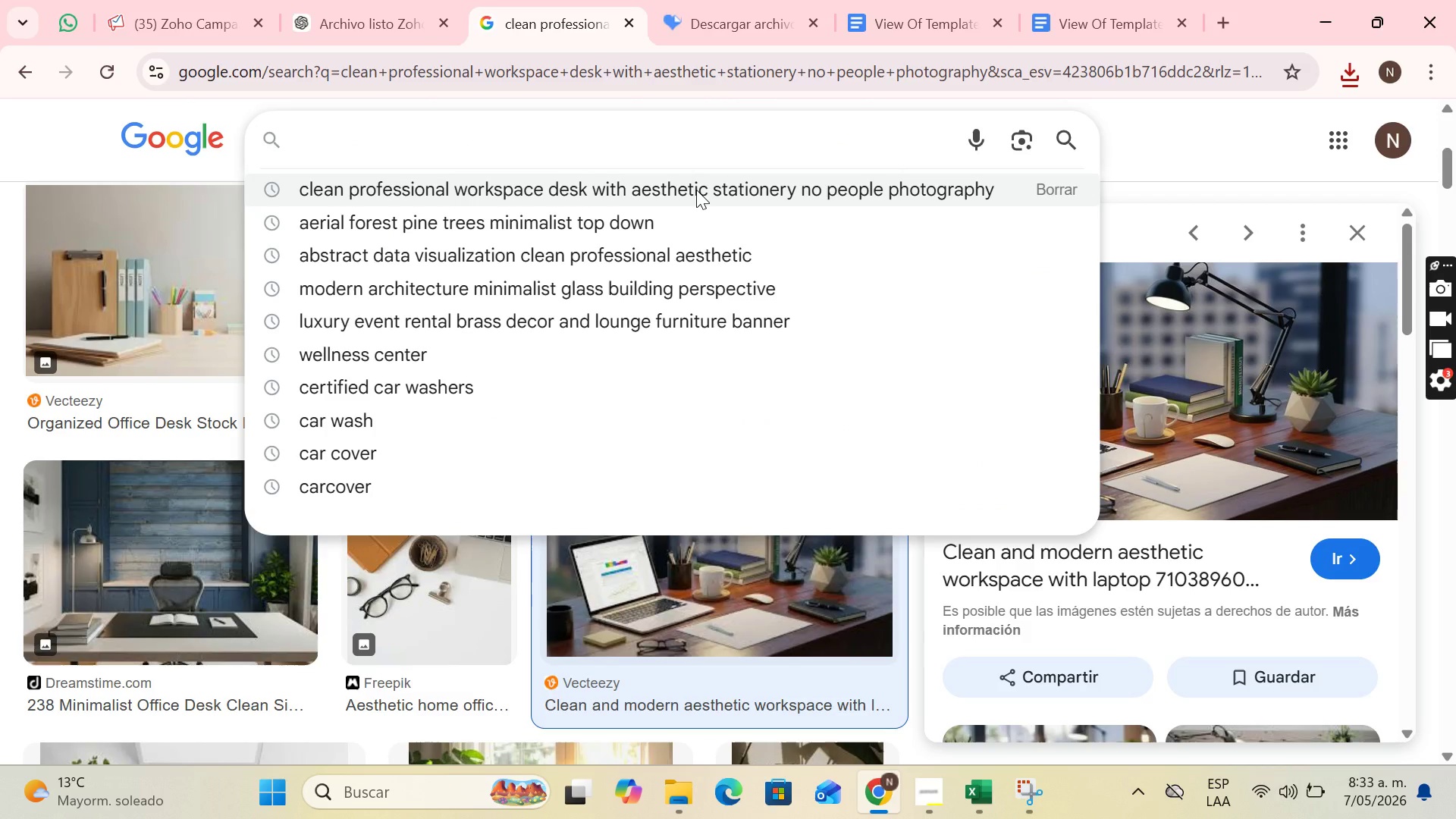 
type(minimalist macro pine cone detail professional nature photograpy aesthetic)
 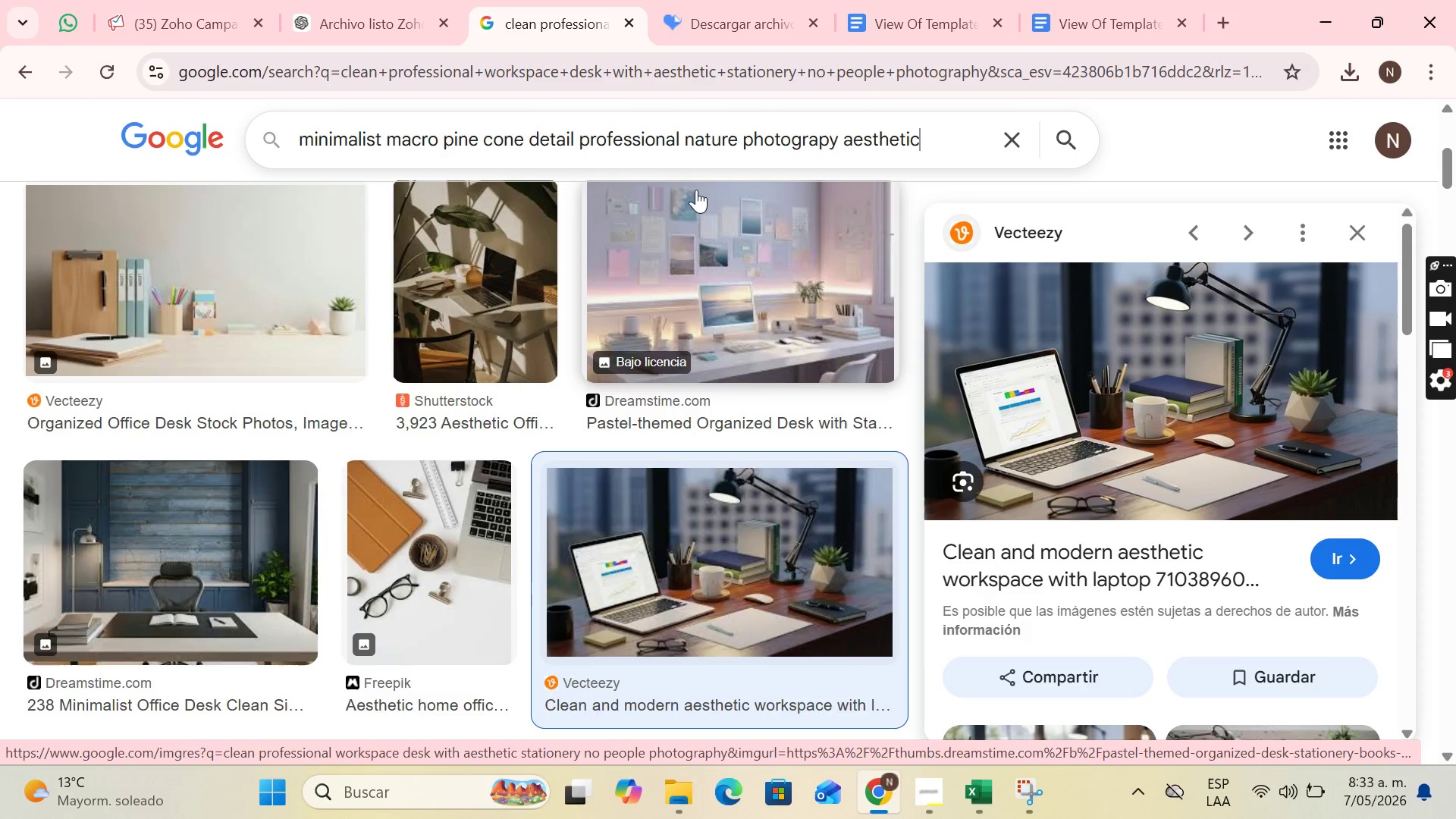 
key(Enter)
 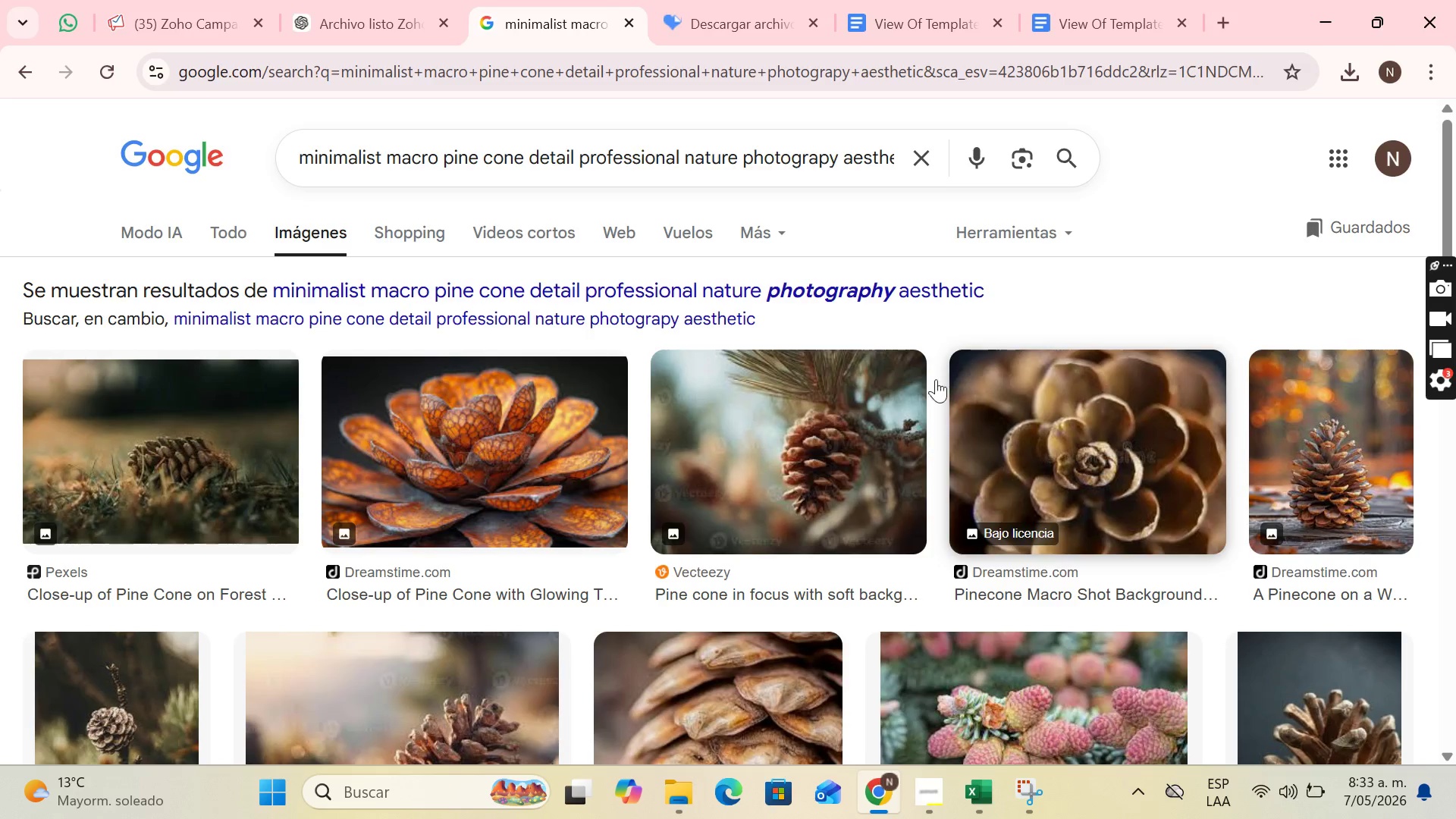 
scroll: coordinate [880, 402], scroll_direction: down, amount: 1.0
 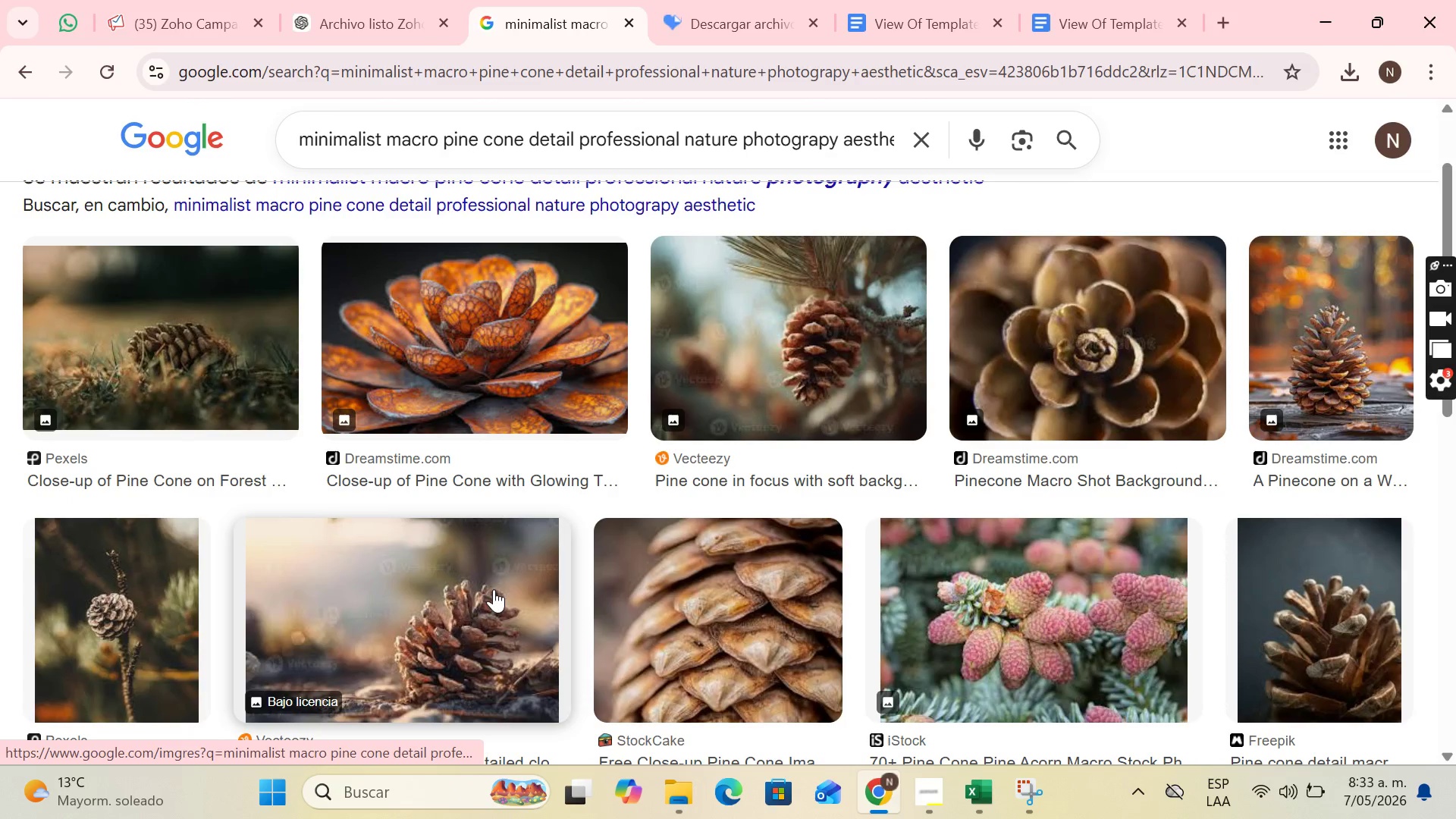 
left_click([453, 340])
 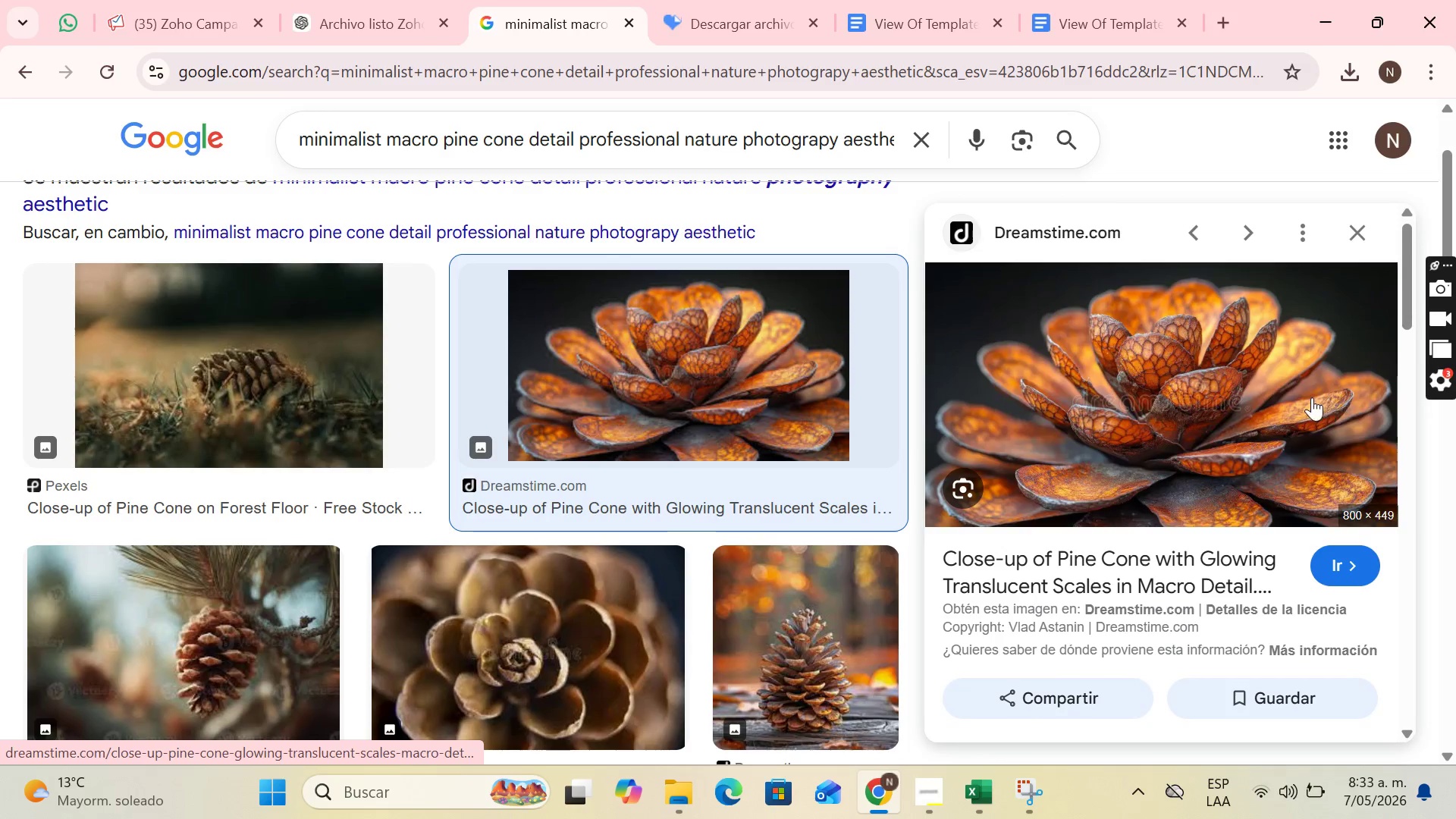 
right_click([1264, 397])
 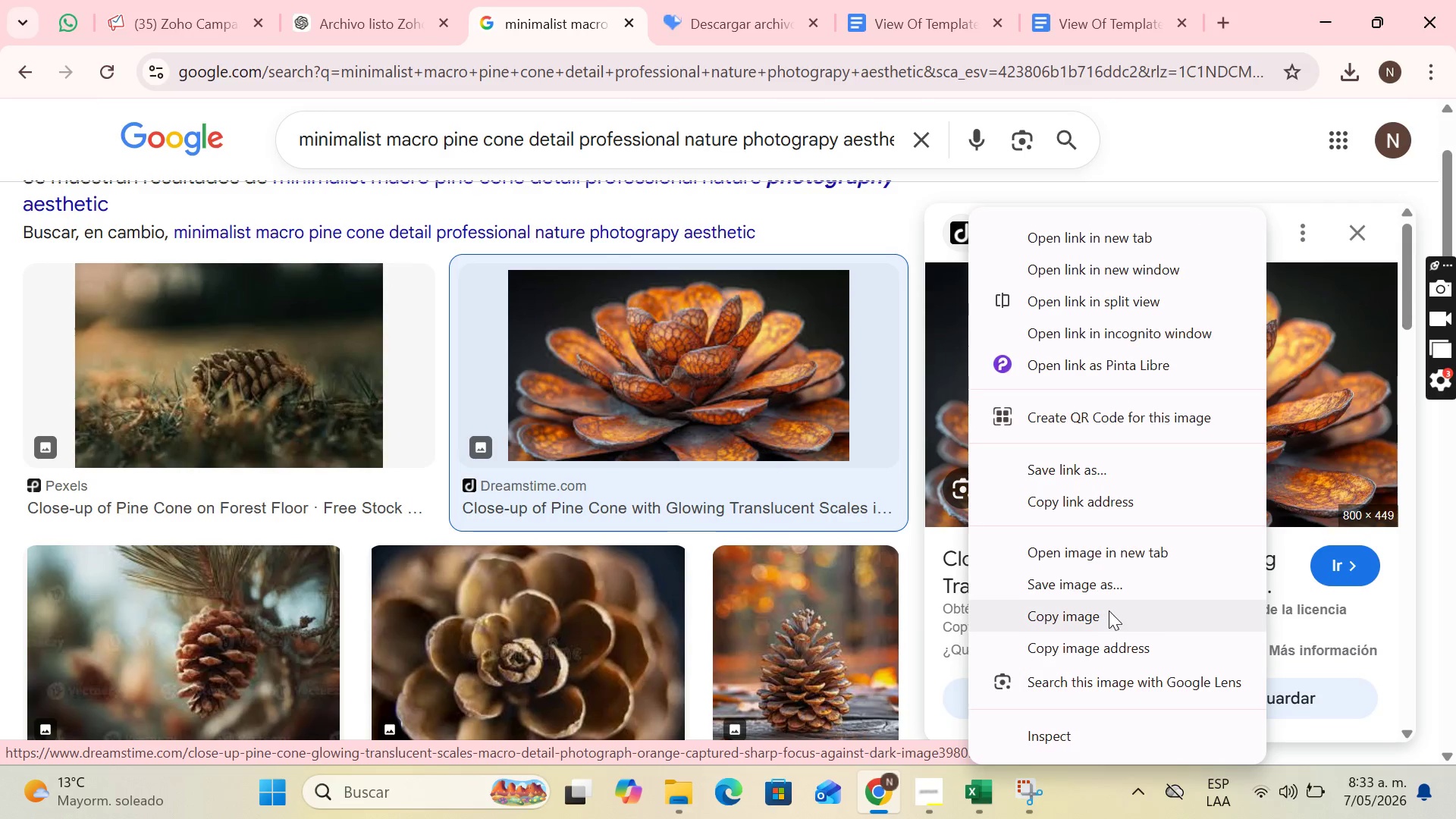 
left_click([1112, 581])
 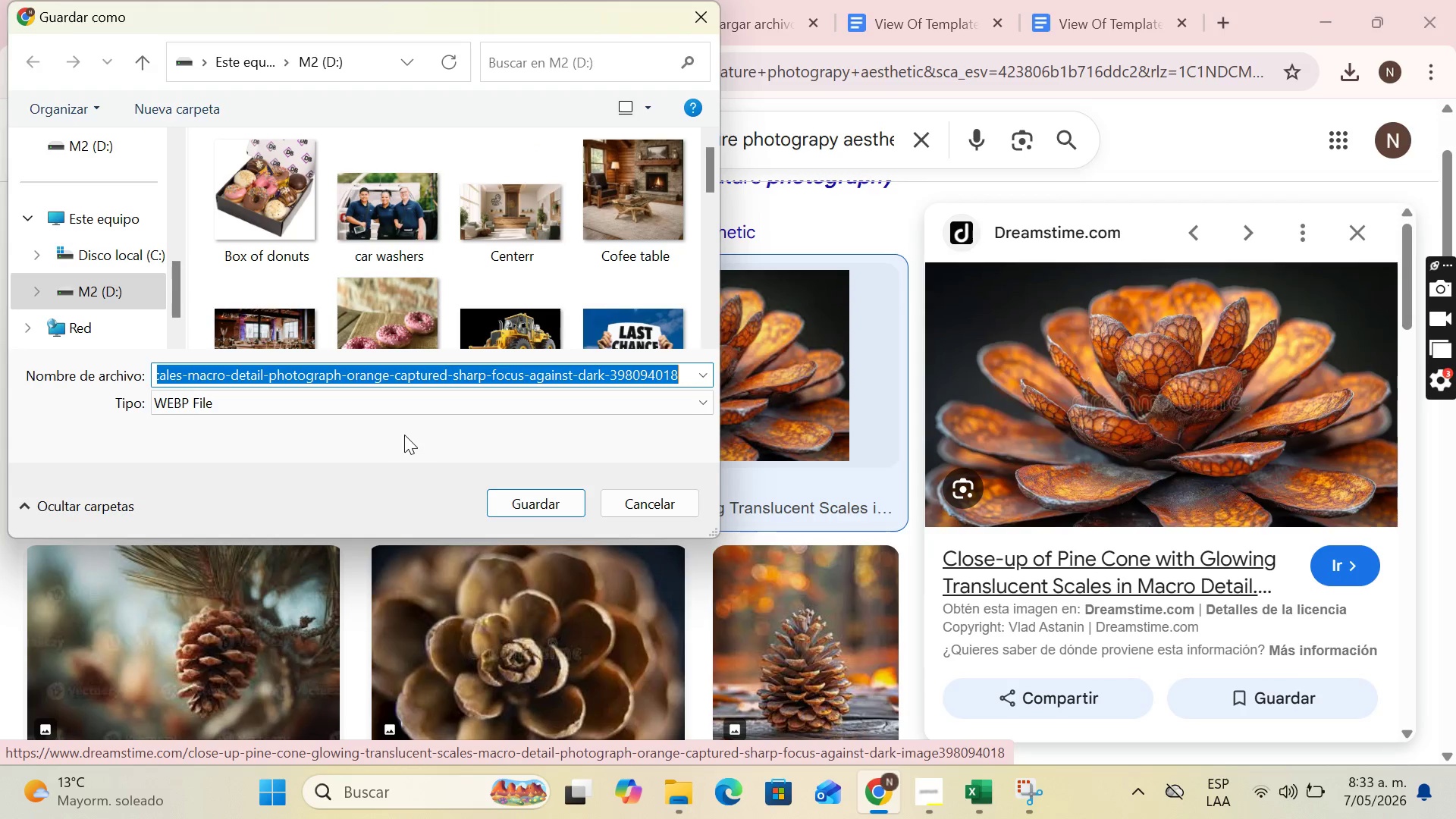 
key(Backspace)
type(pine photo)
 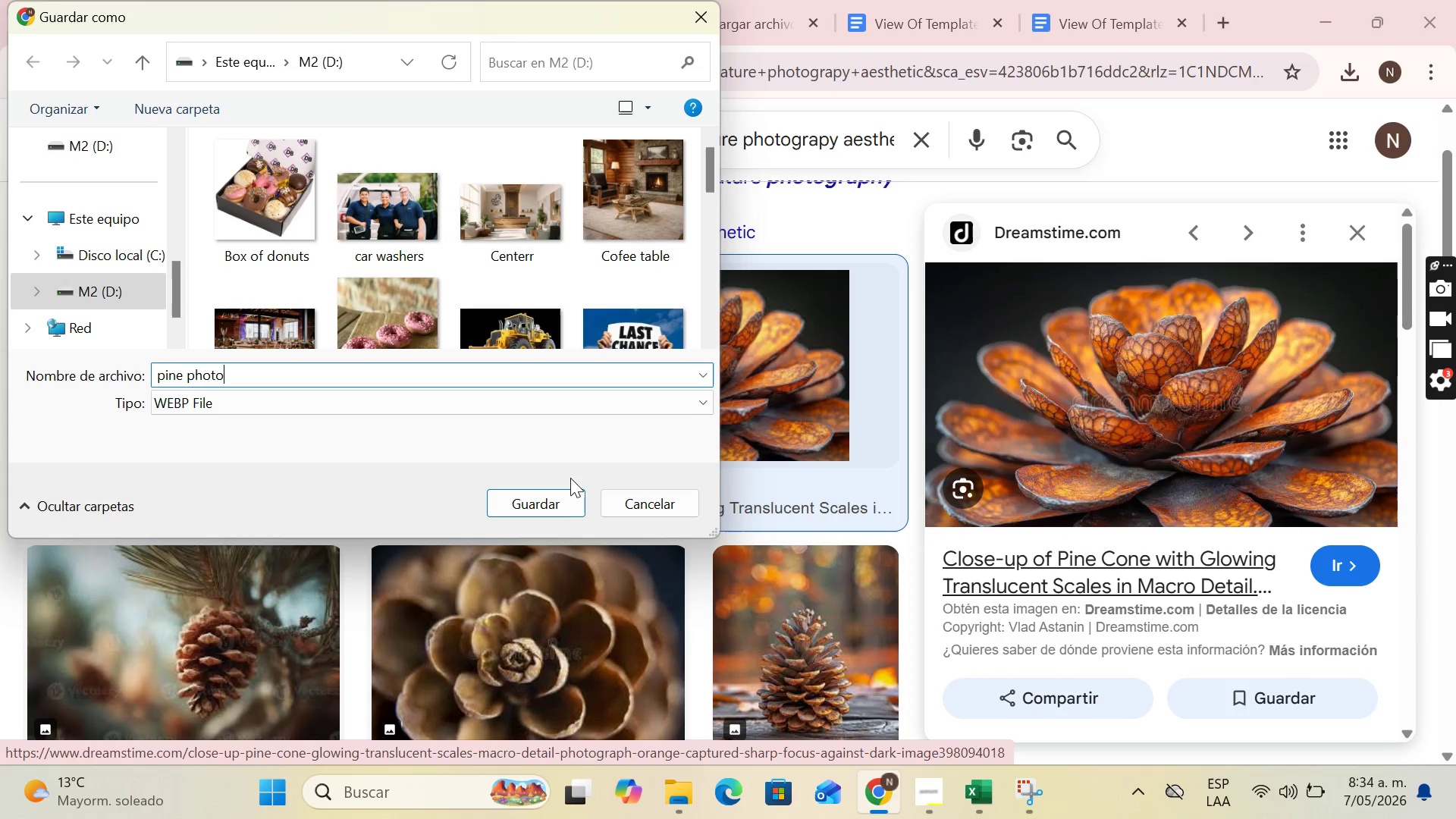 
left_click([558, 503])
 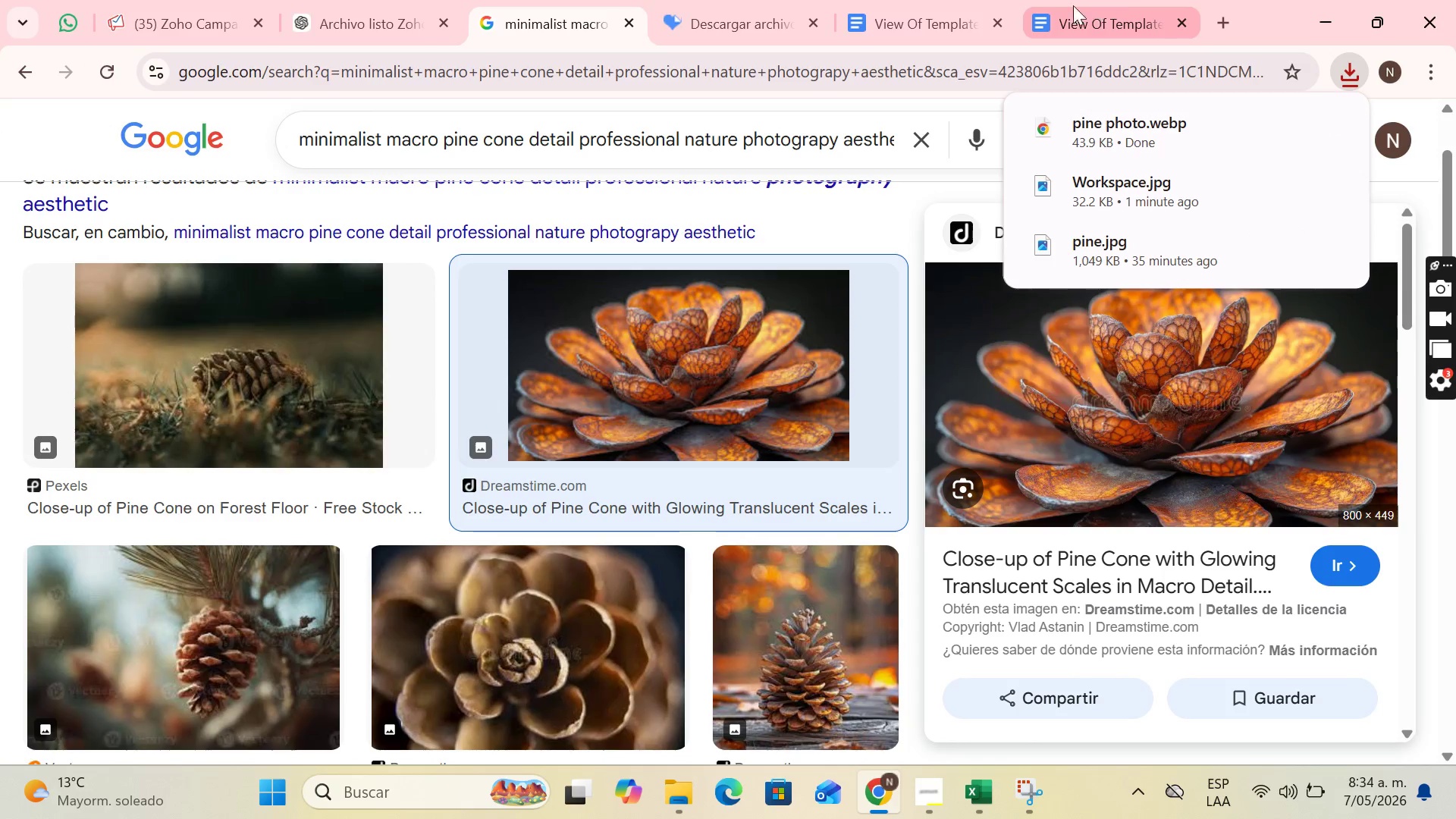 
left_click([713, 0])
 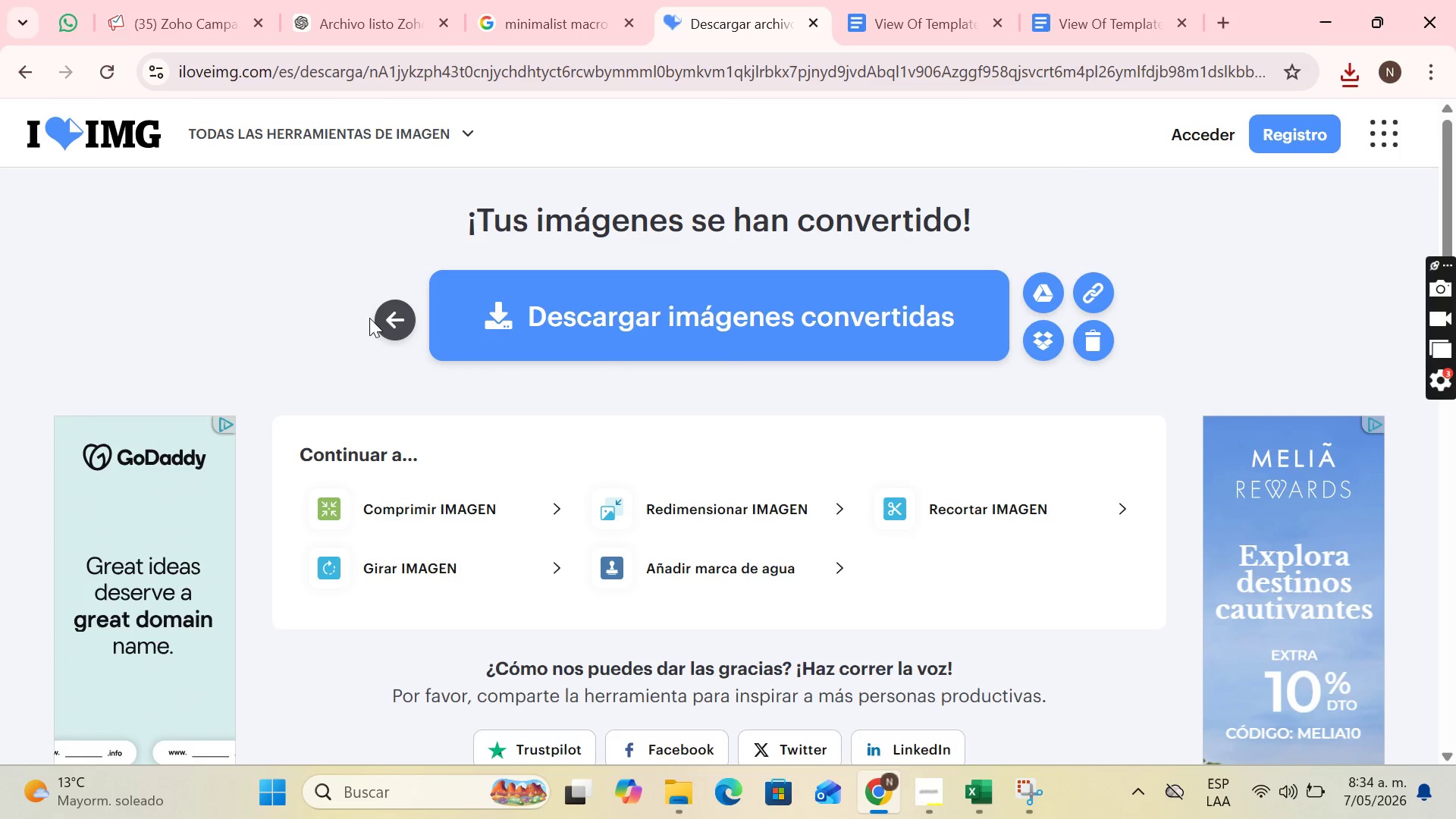 
left_click([384, 318])
 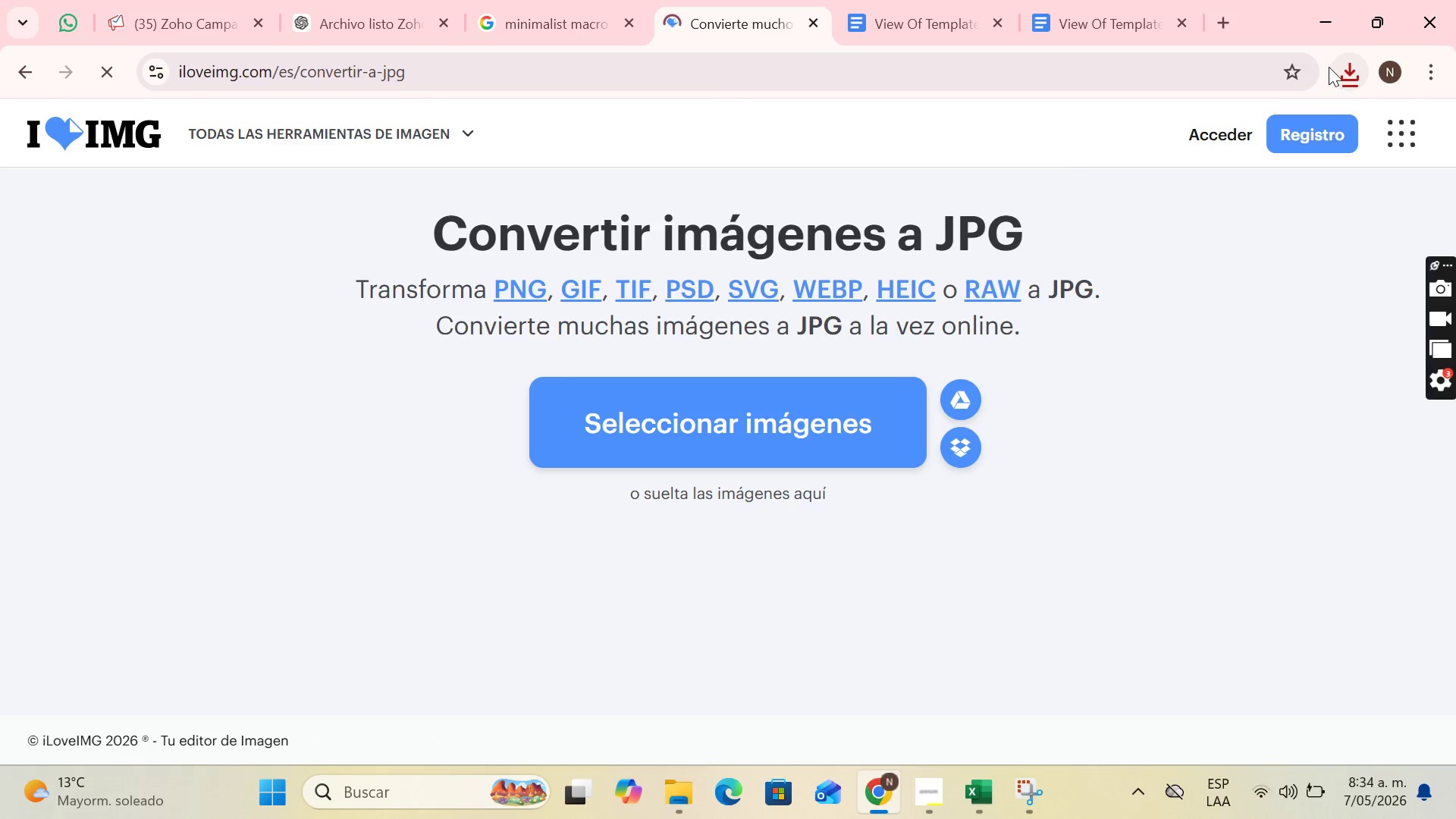 
left_click([1338, 67])
 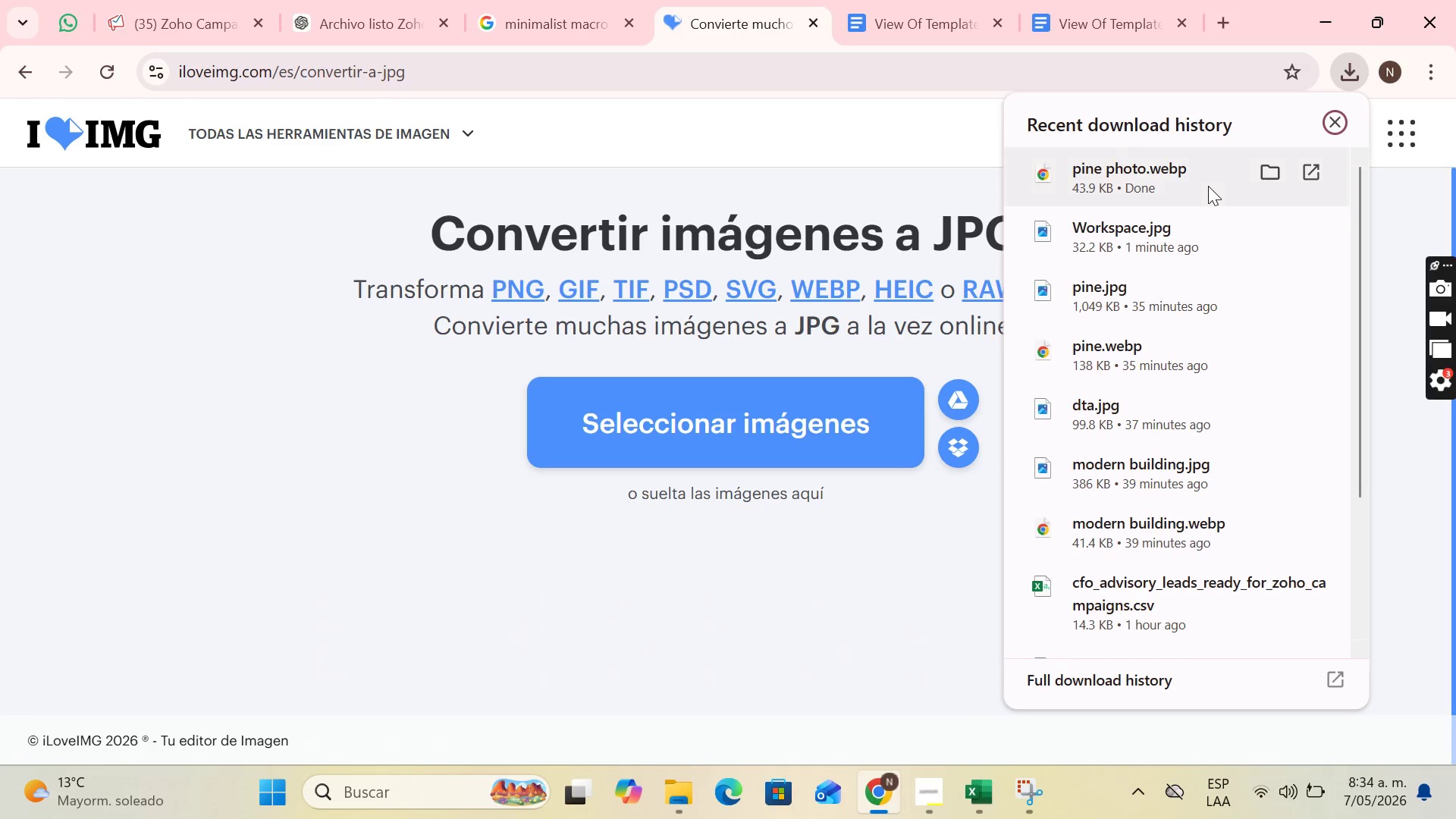 
left_click_drag(start_coordinate=[1194, 174], to_coordinate=[807, 368])
 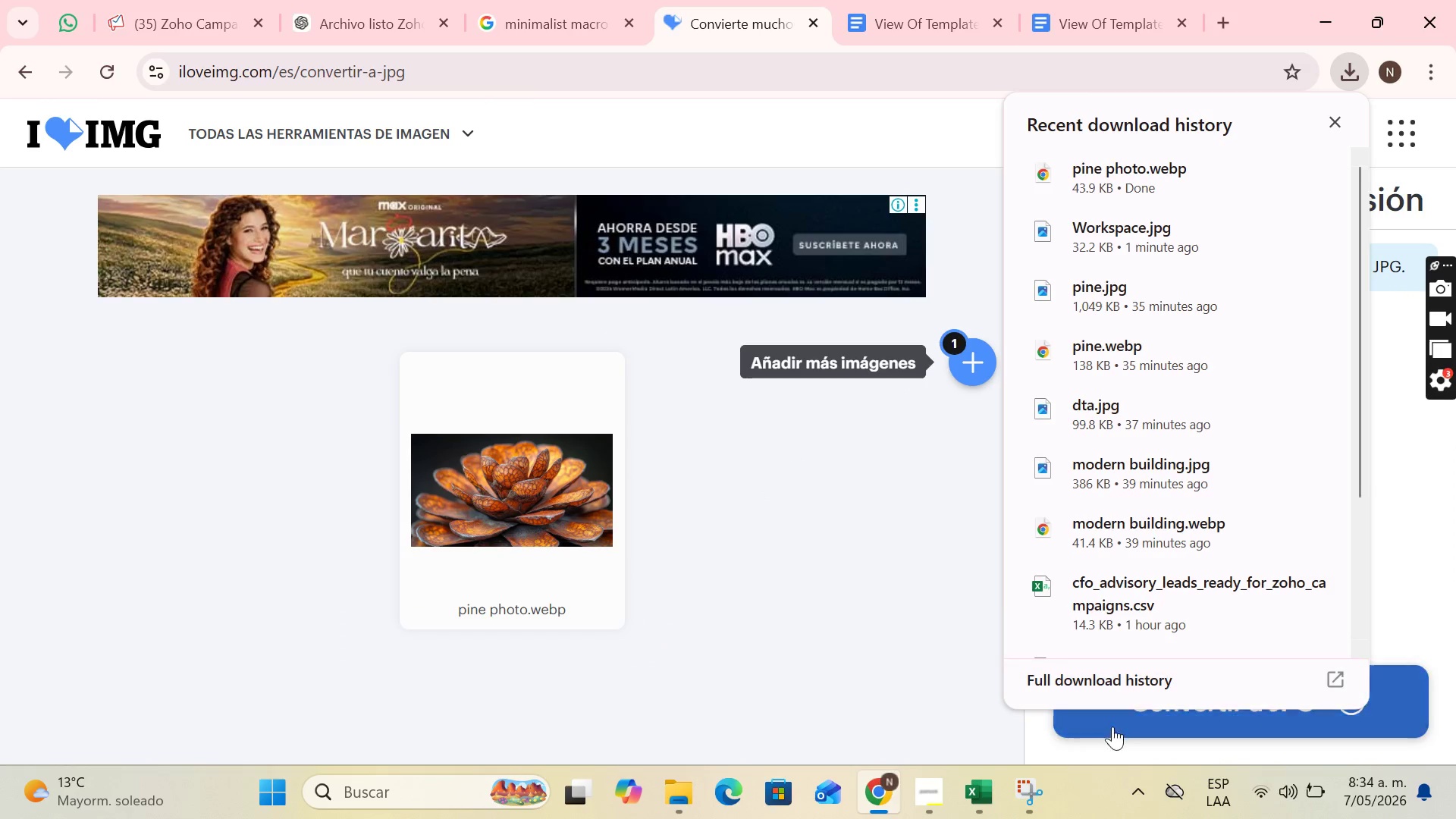 
left_click([1116, 730])
 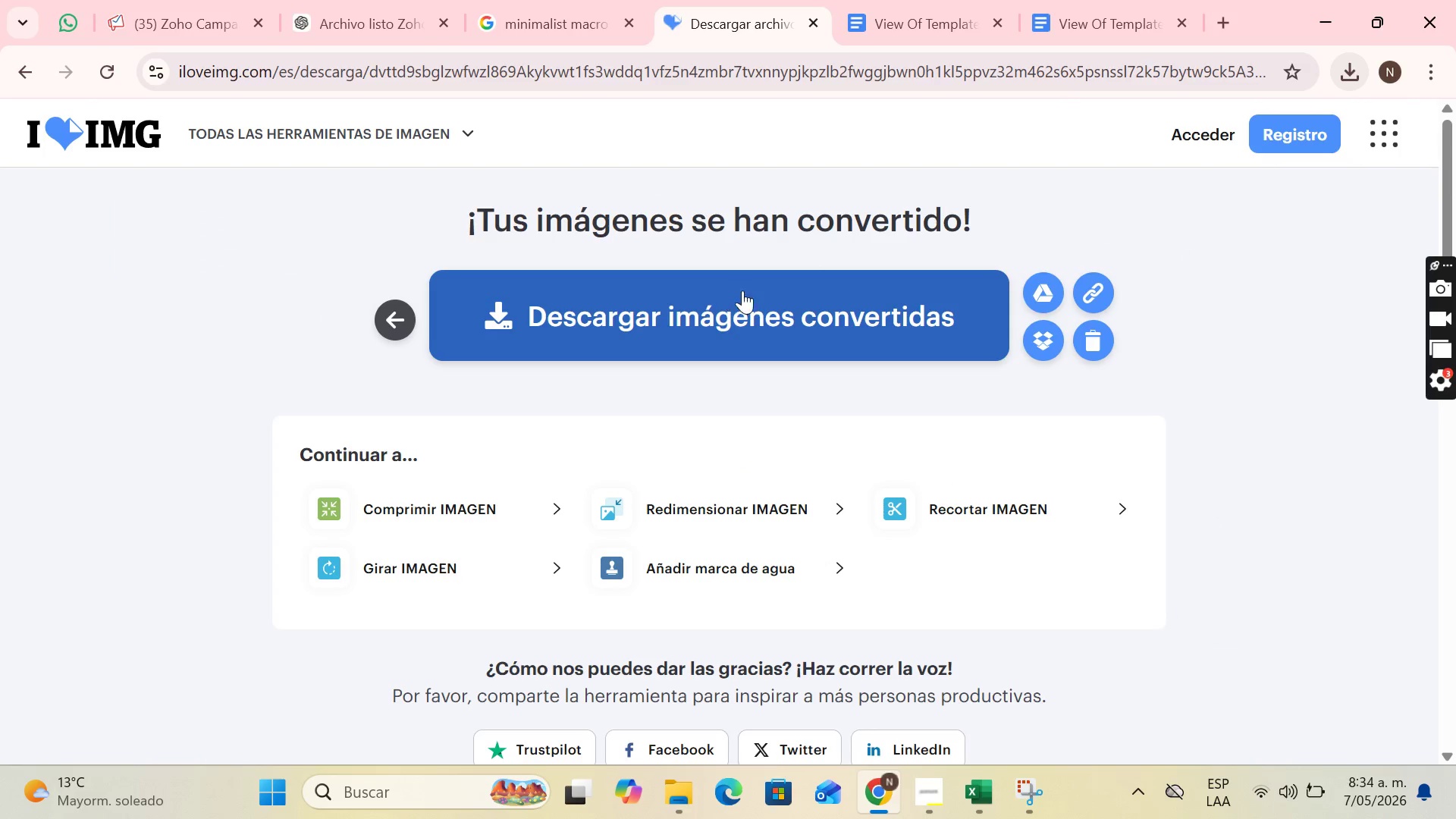 
left_click([765, 314])
 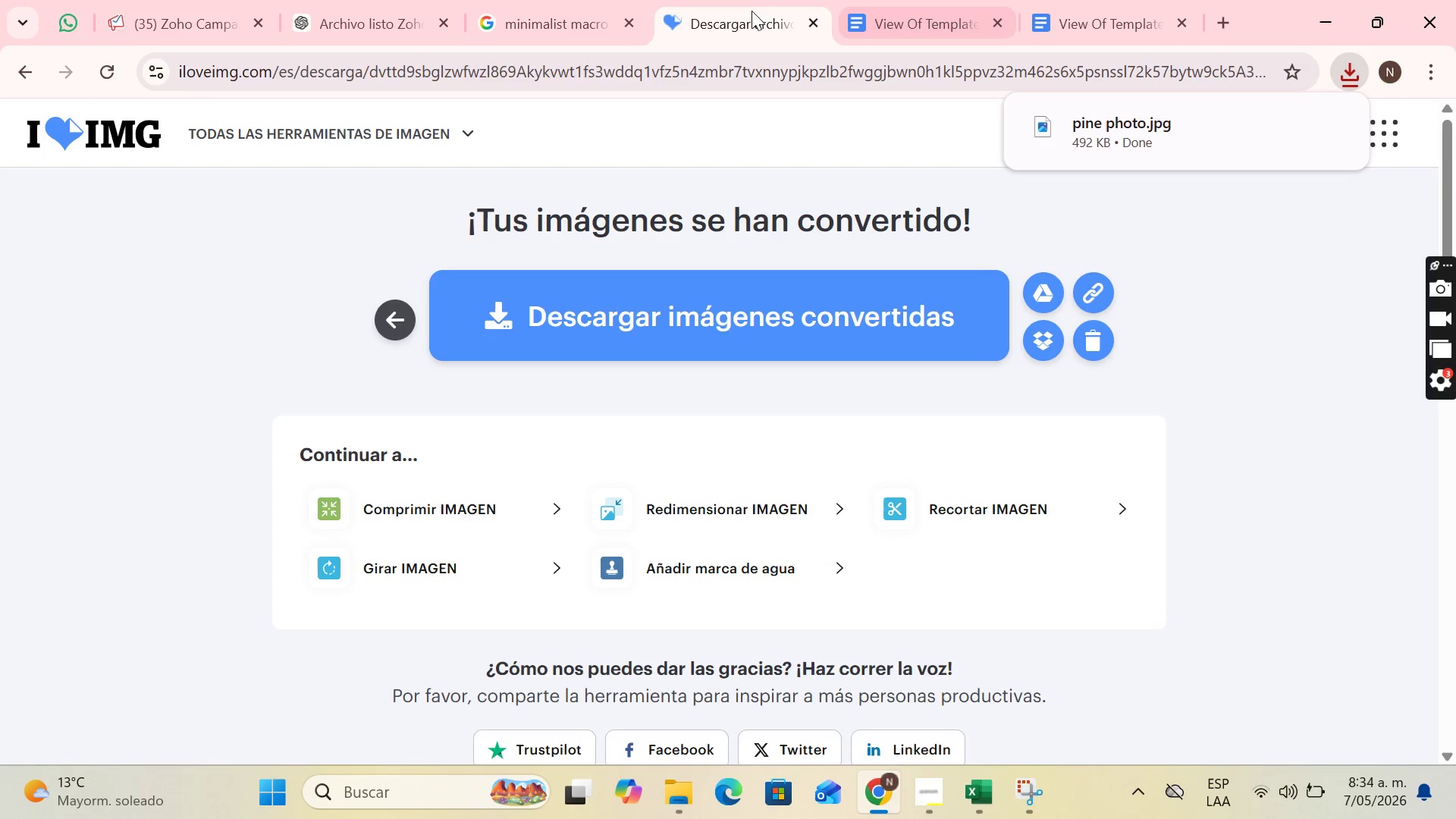 
left_click([154, 0])
 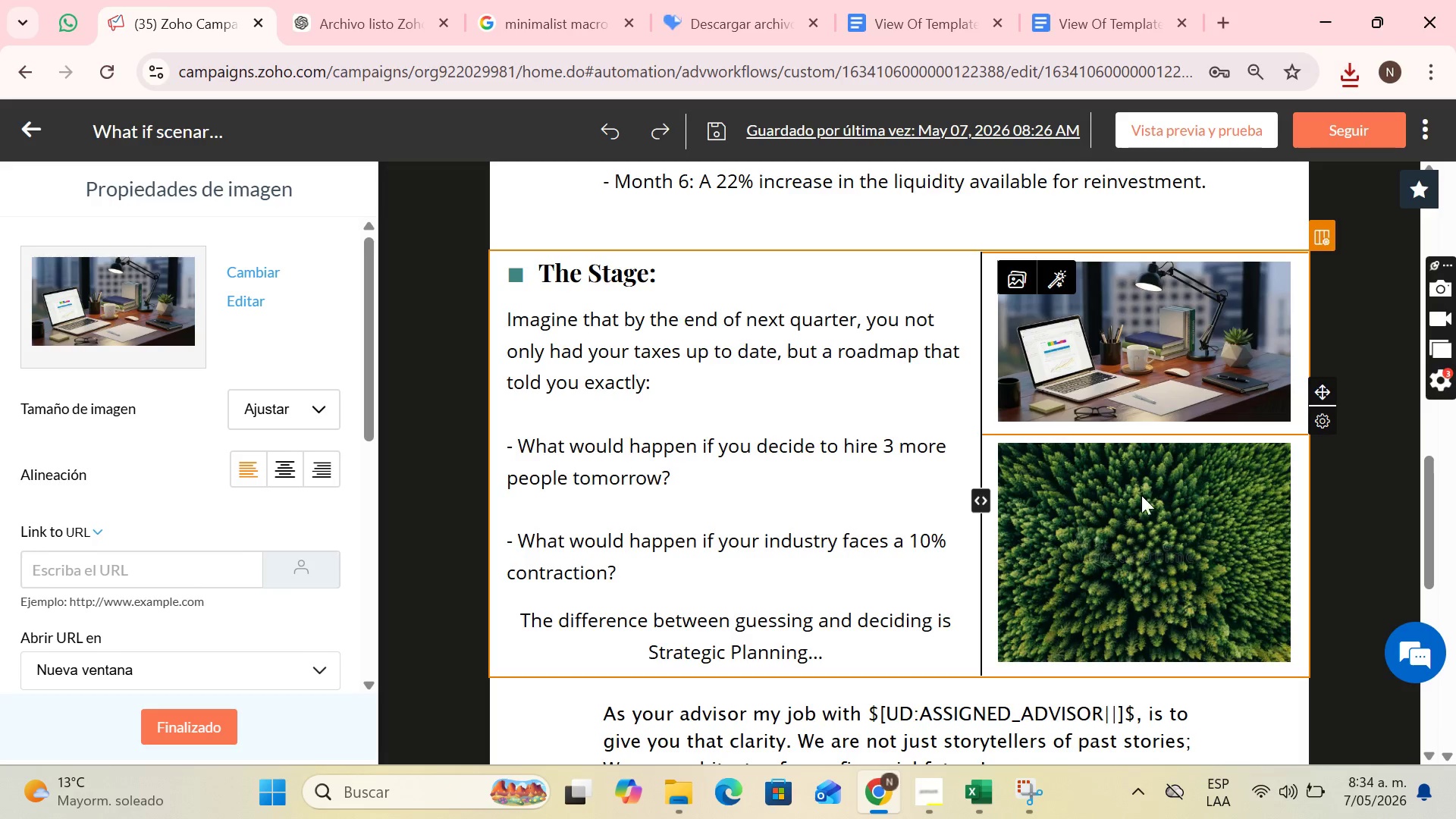 
left_click([1193, 516])
 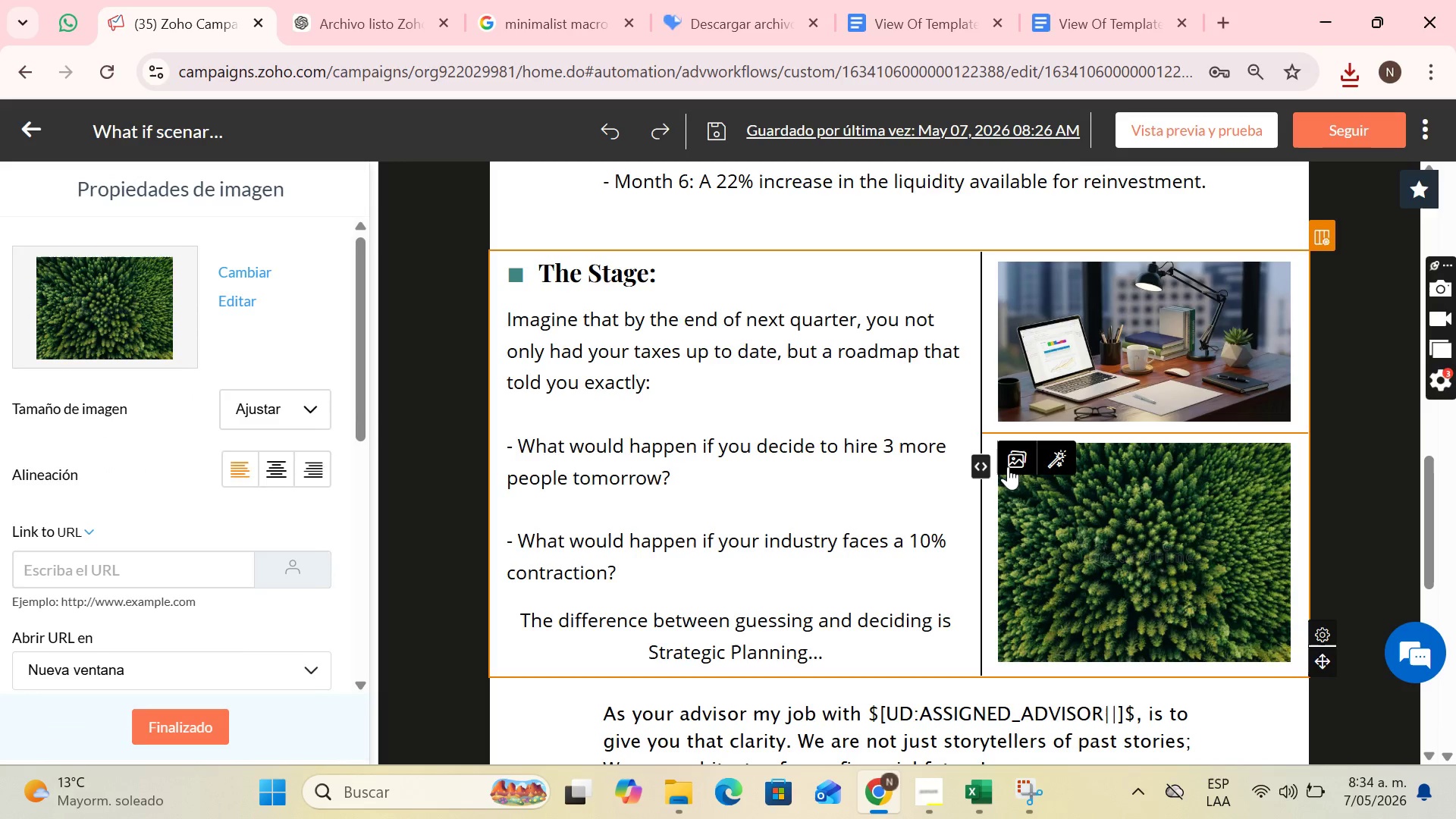 
left_click([1012, 463])
 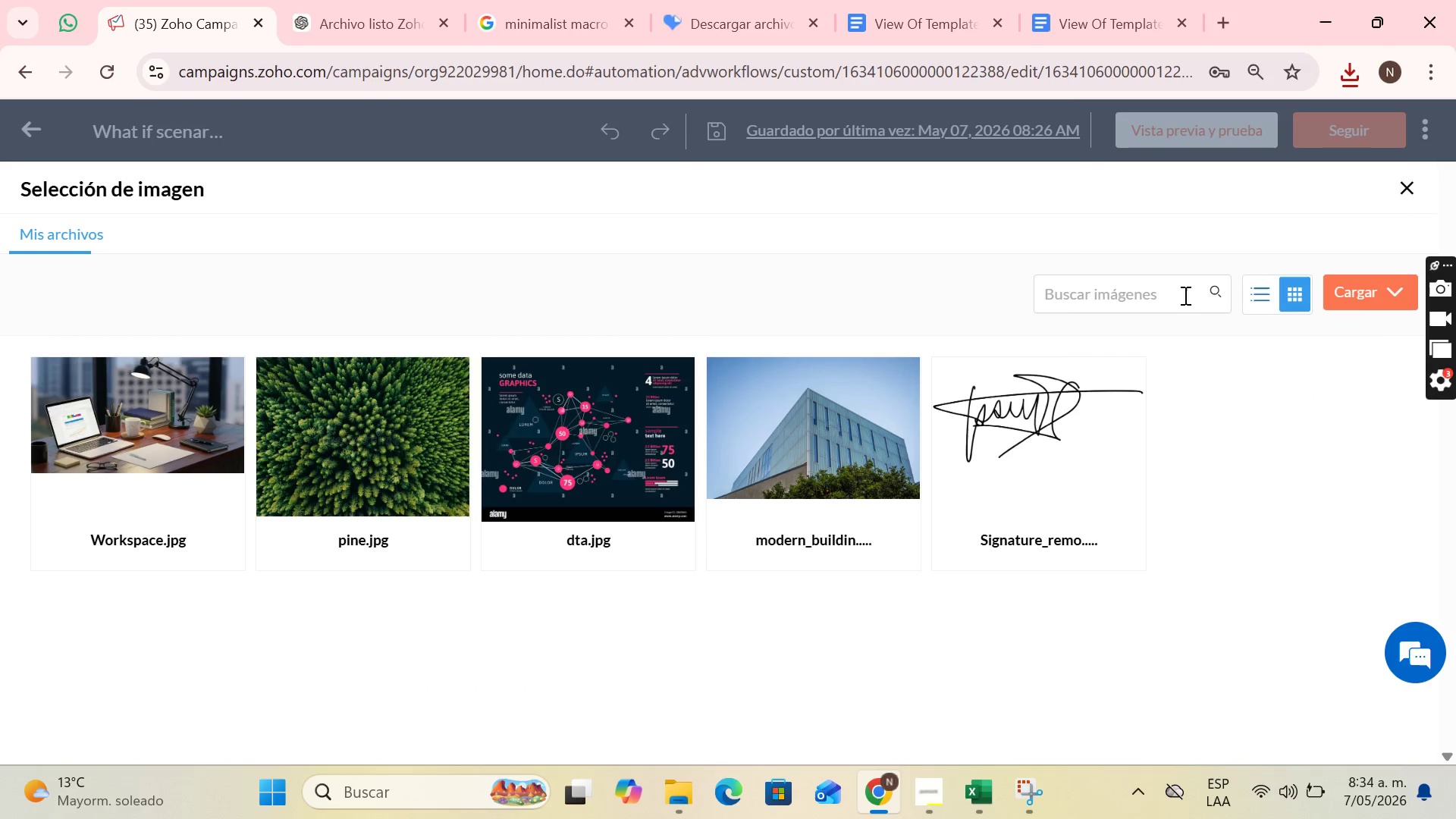 
left_click([1376, 301])
 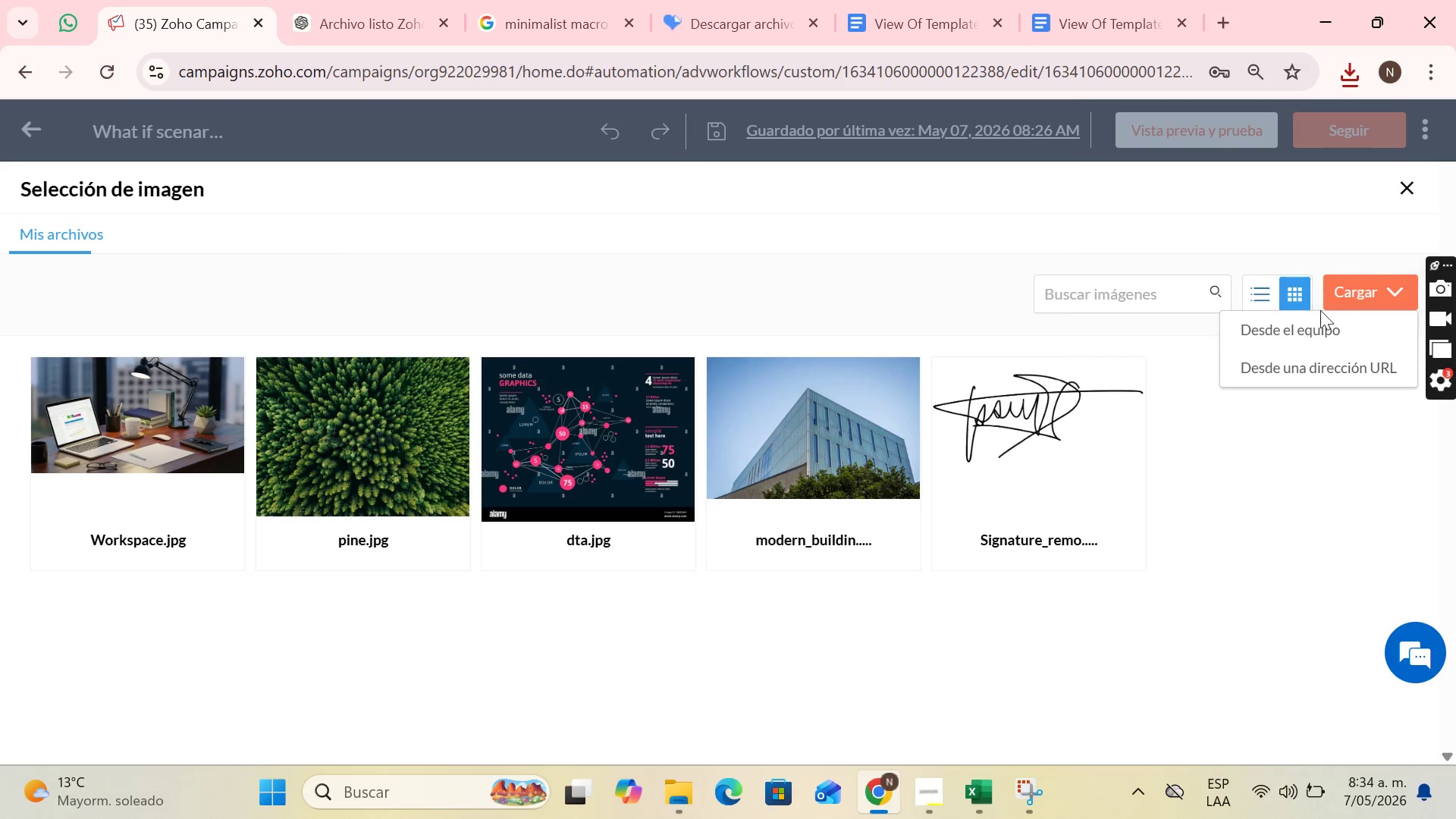 
left_click([1308, 320])
 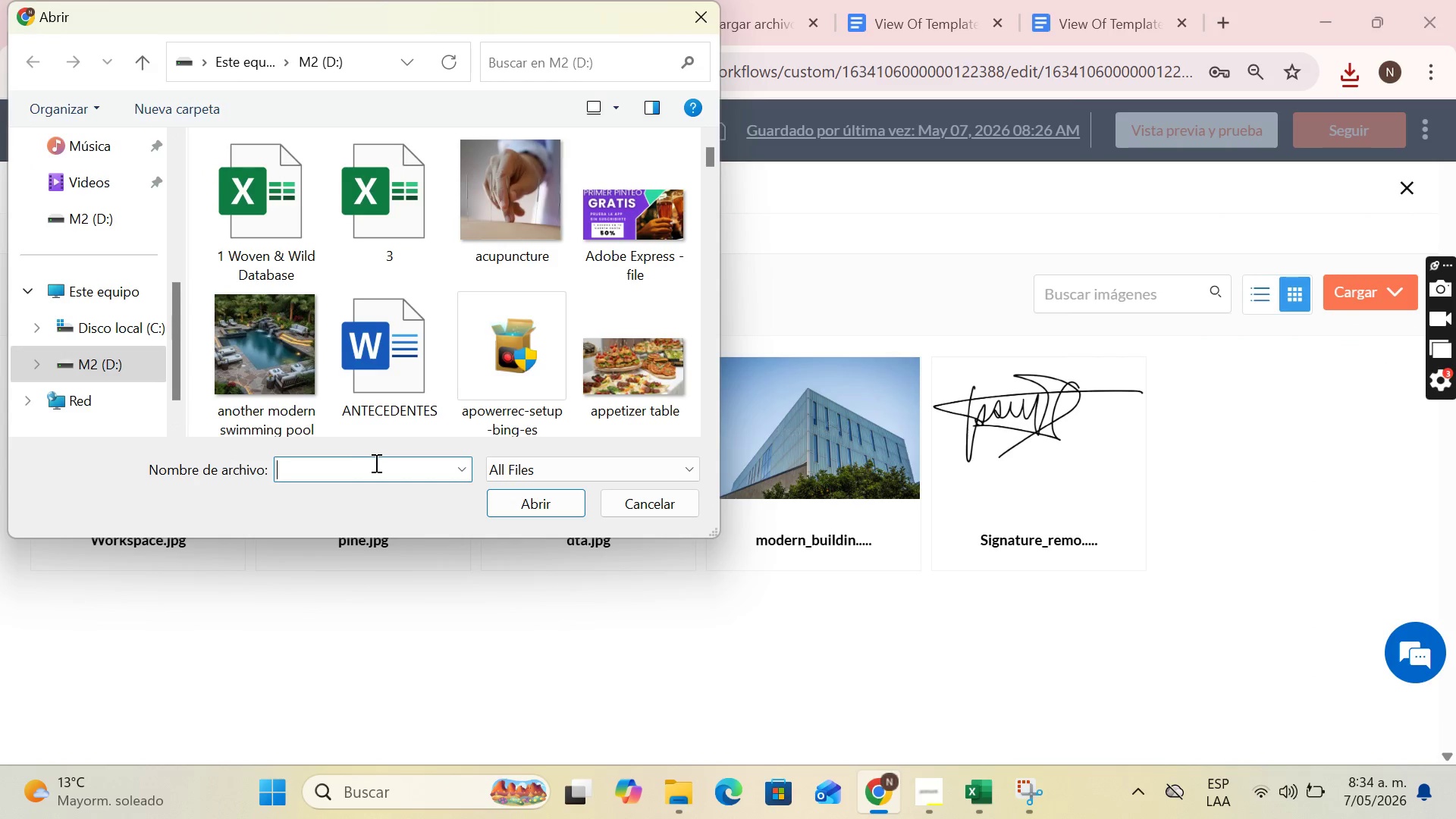 
type(pine p)
 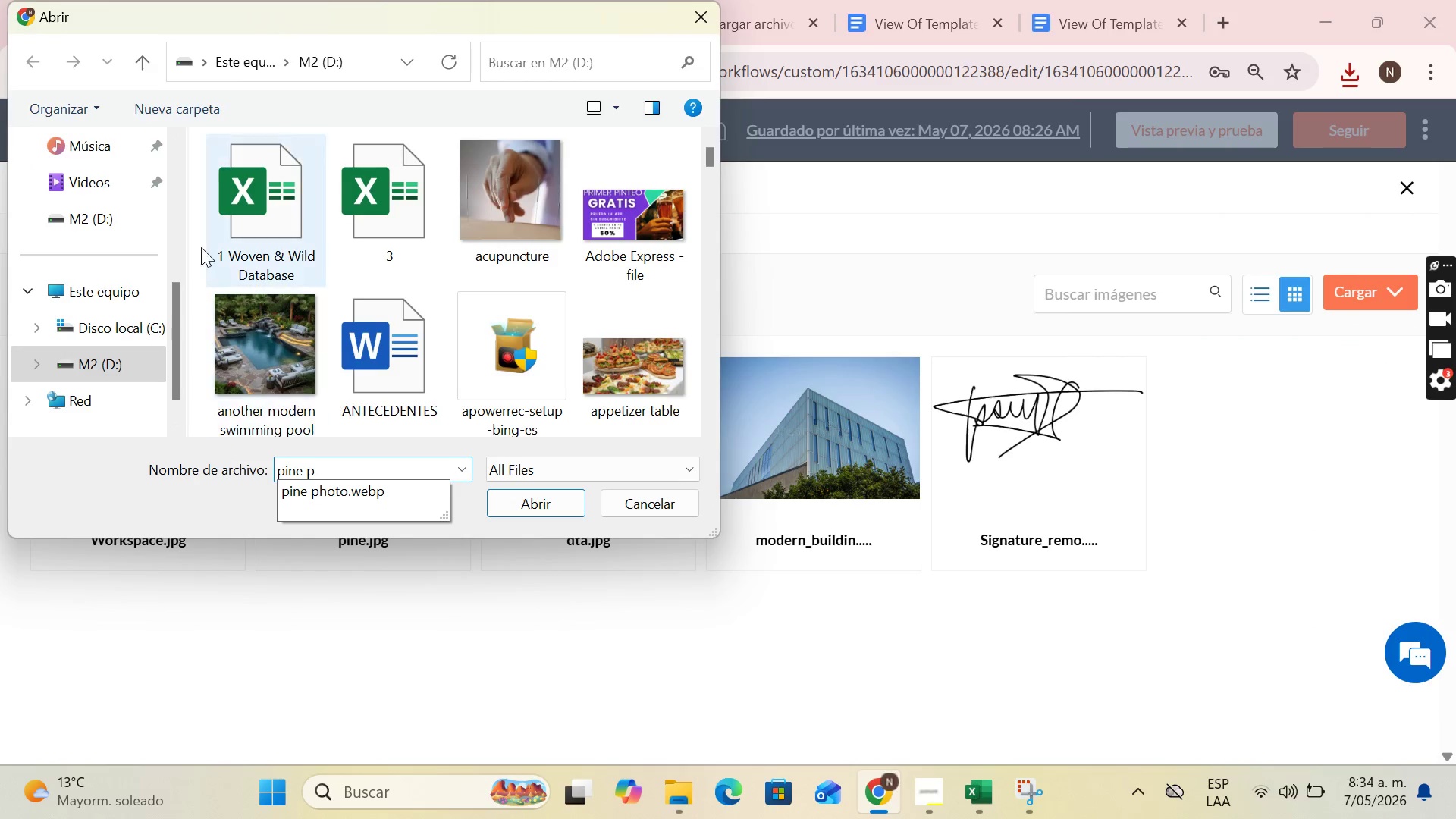 
left_click([98, 328])
 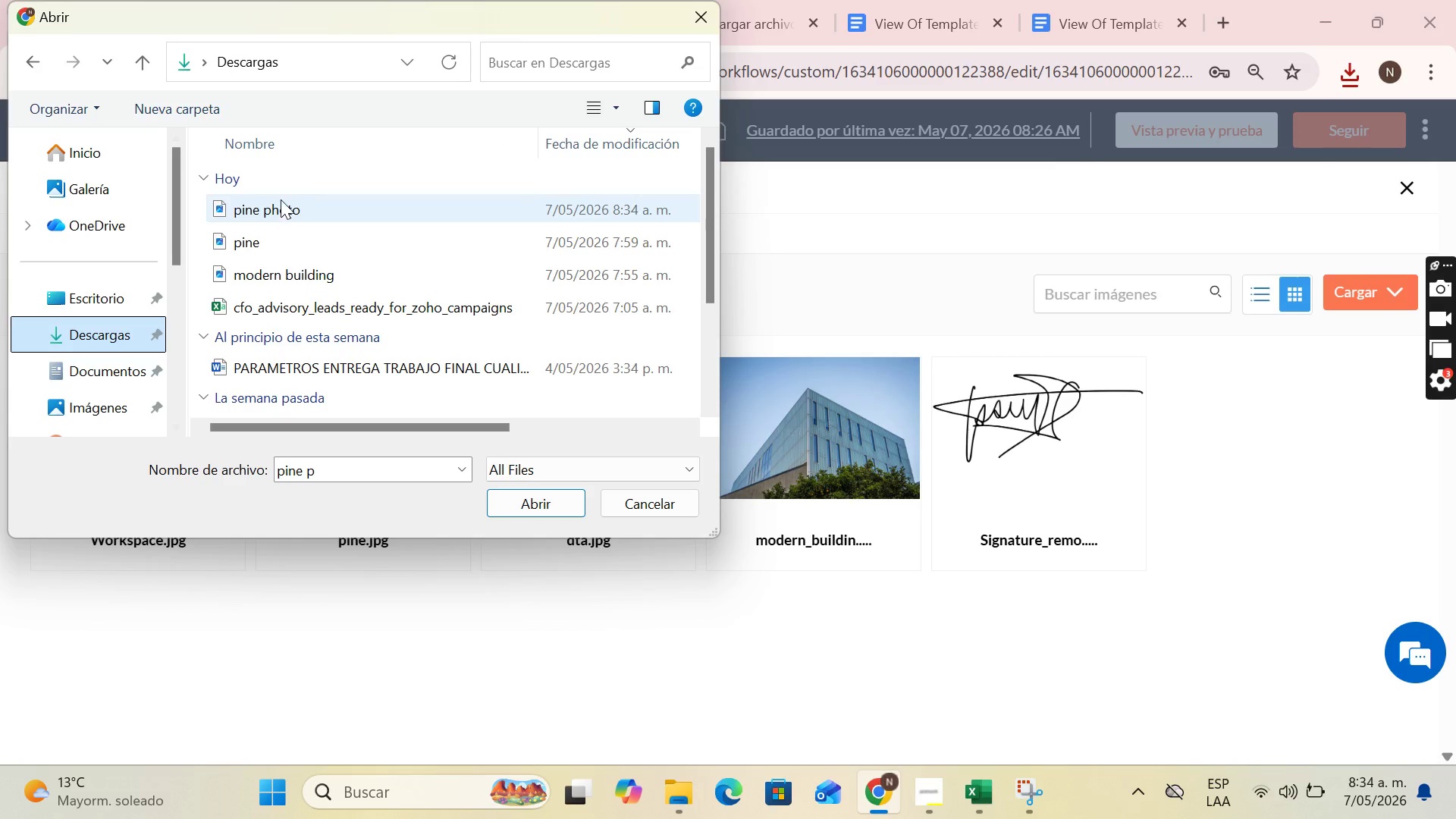 
scroll: coordinate [137, 234], scroll_direction: up, amount: 7.0
 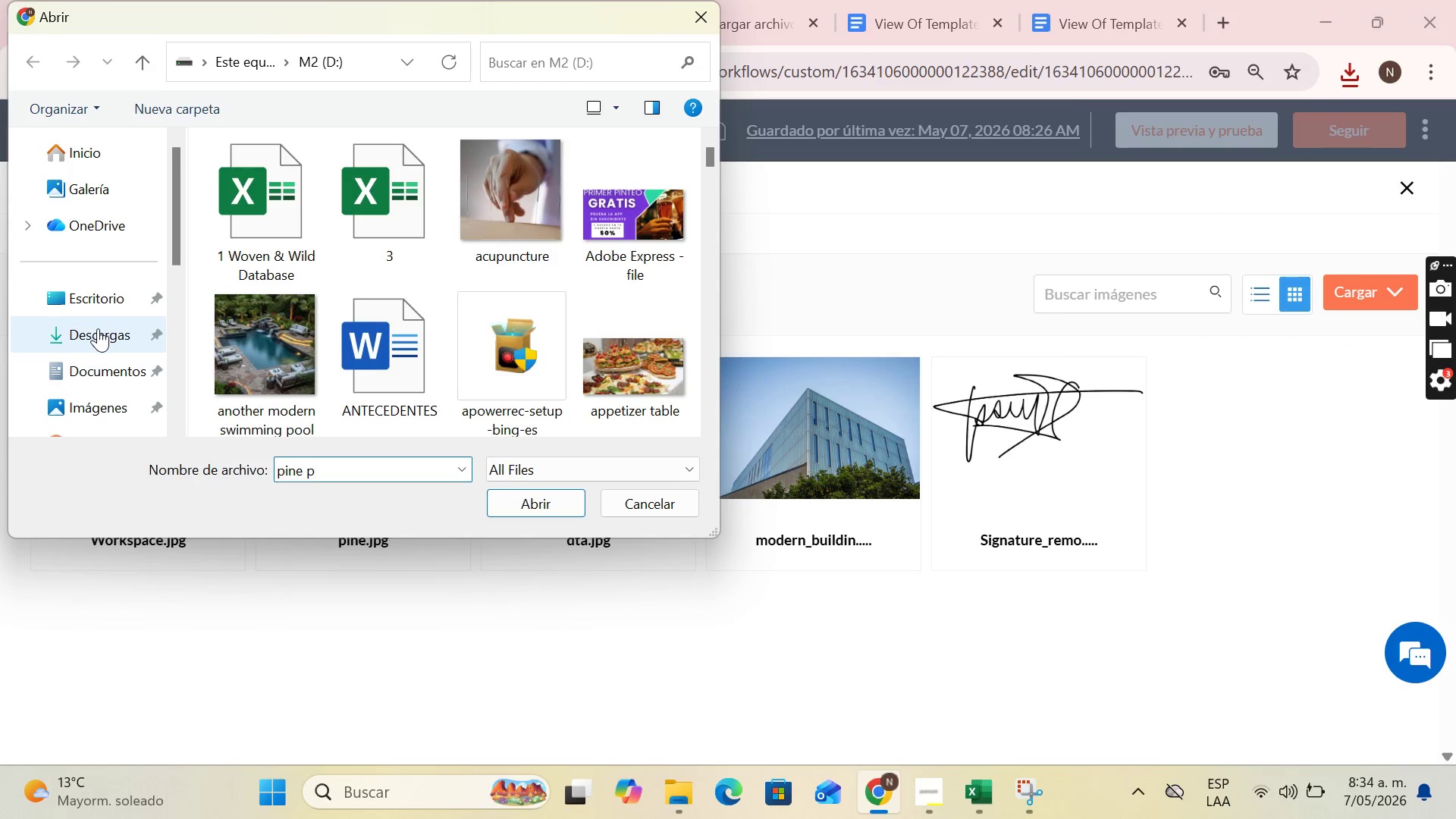 
left_click([281, 202])
 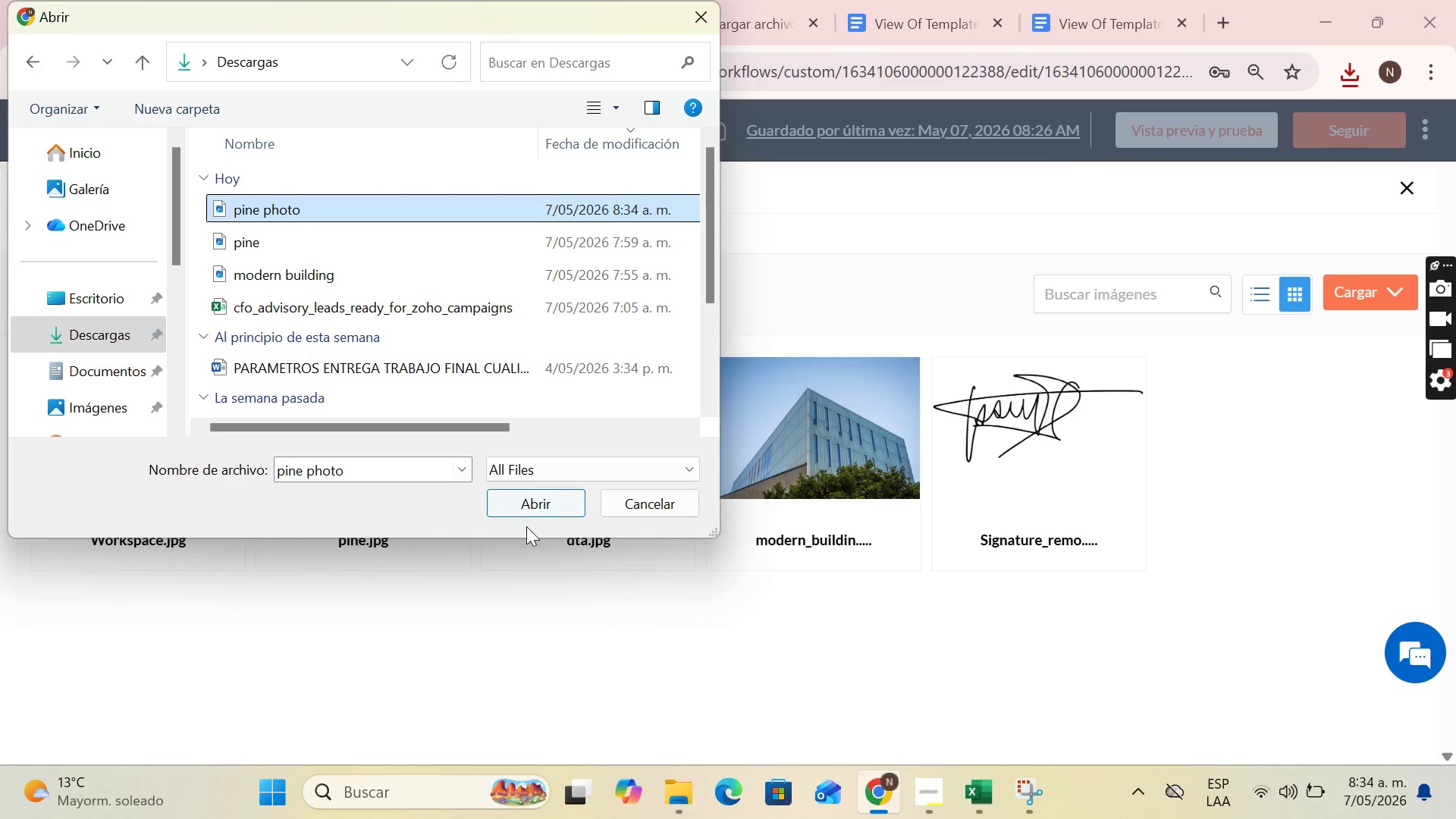 
left_click([538, 513])
 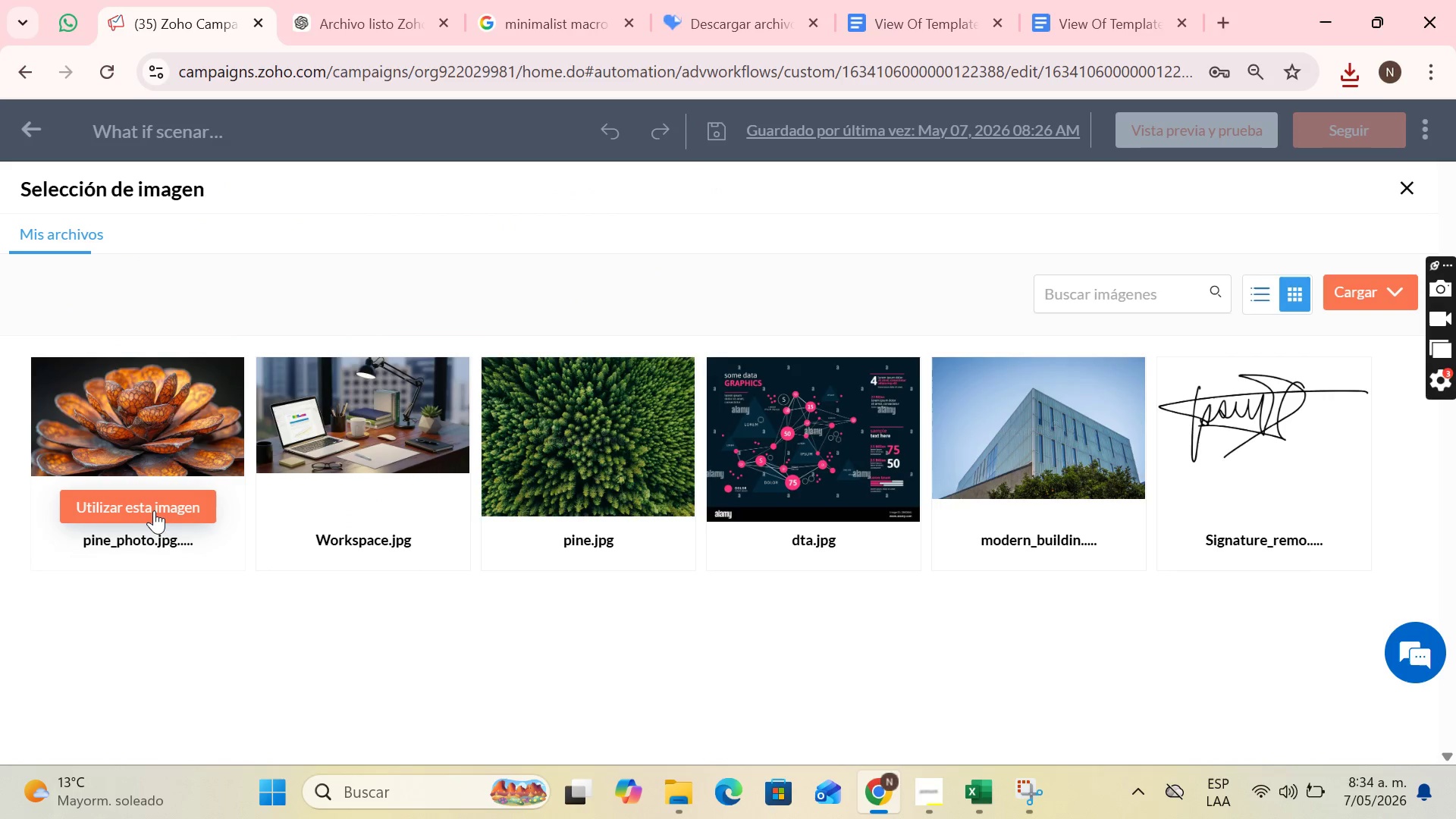 
wait(5.41)
 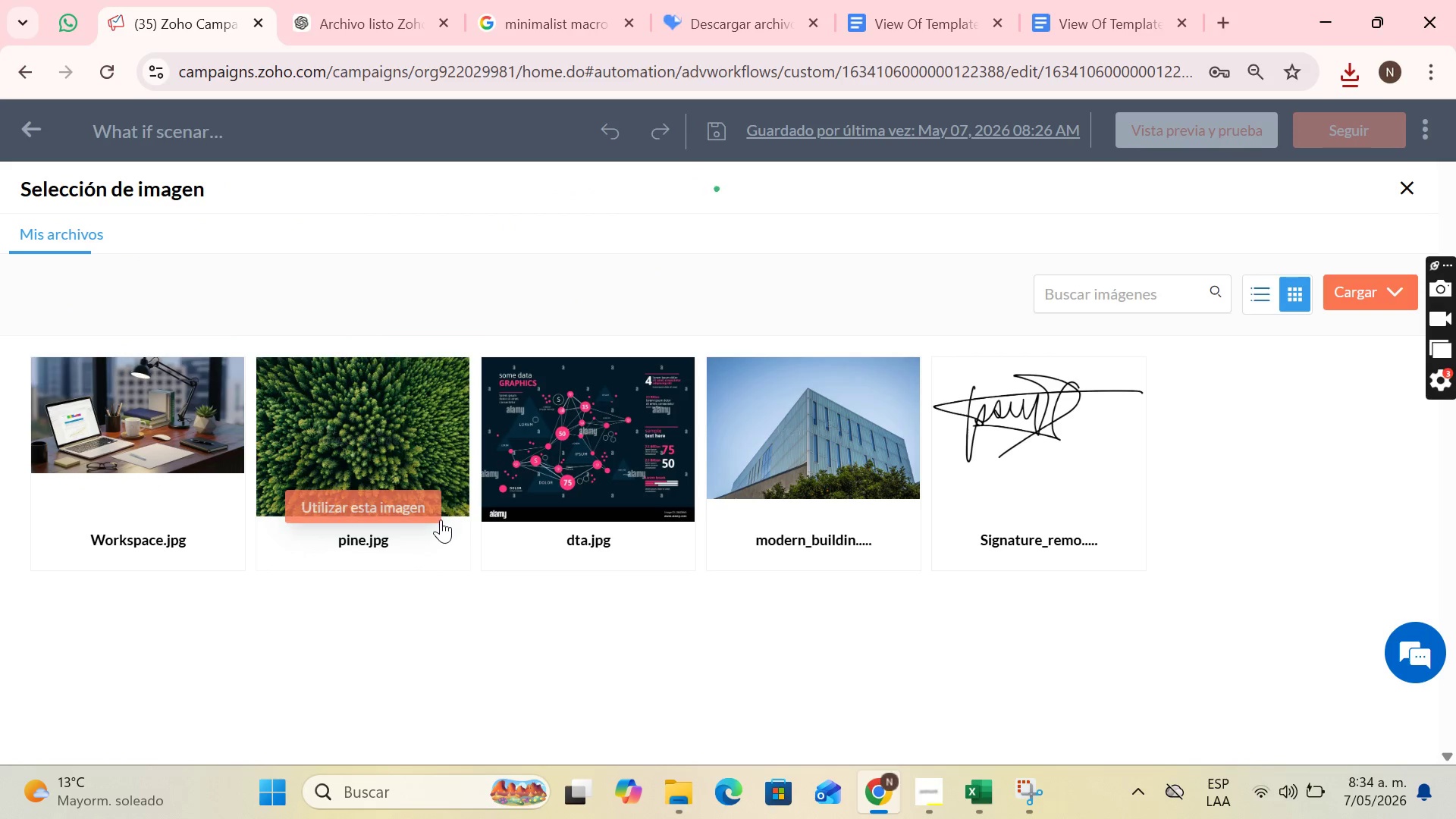 
left_click([154, 510])
 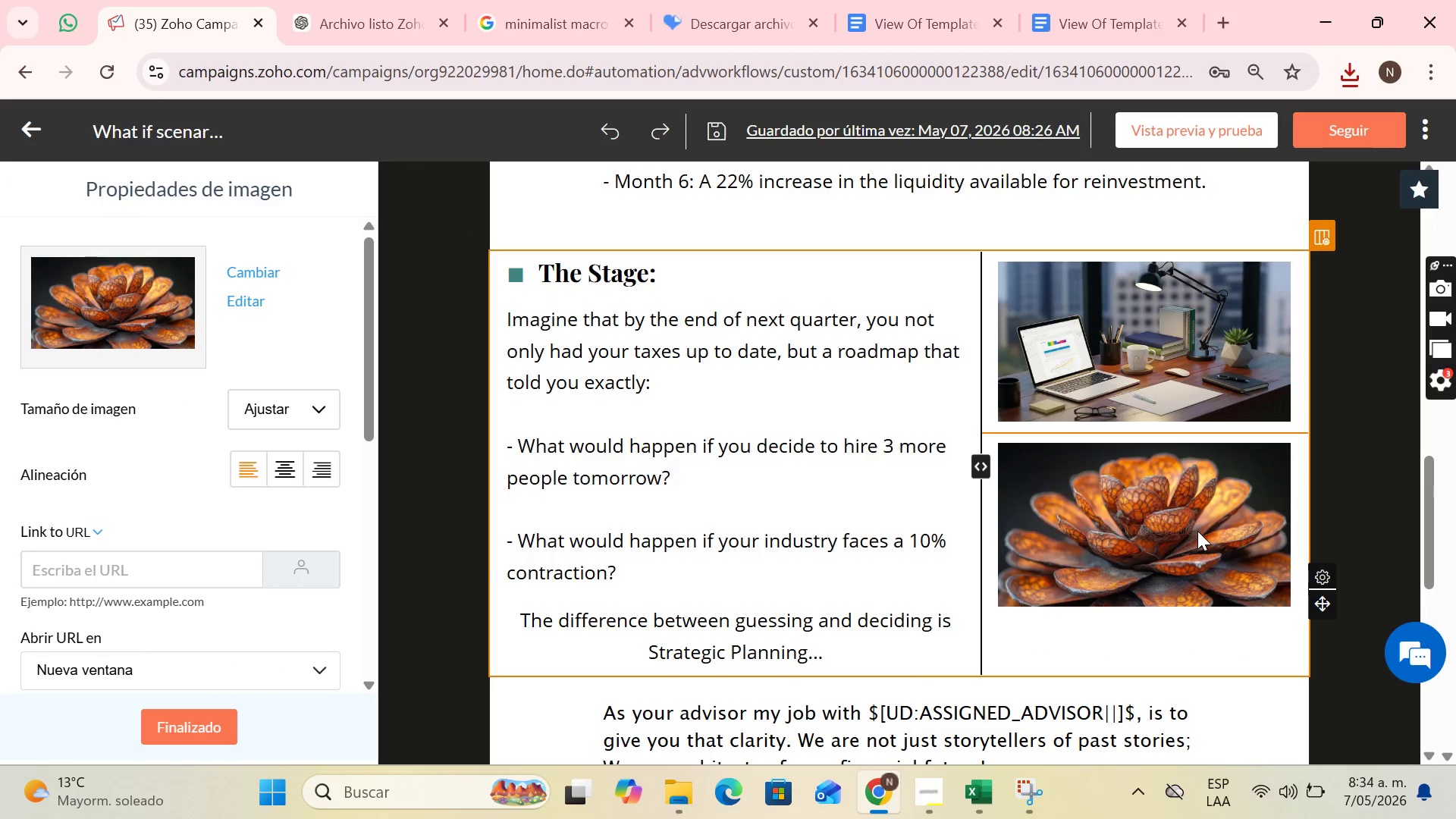 
double_click([1054, 652])
 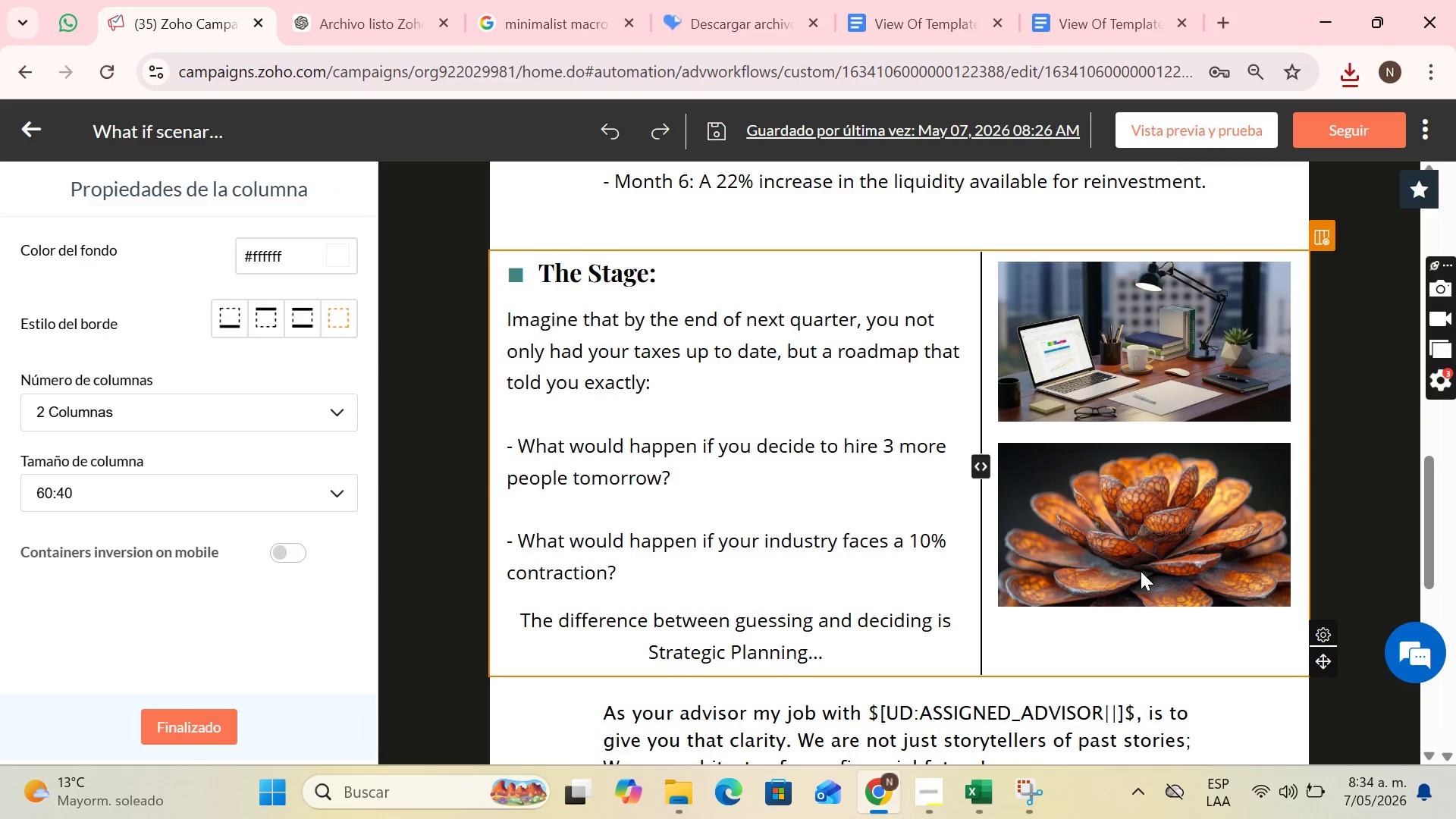 
left_click([1141, 571])
 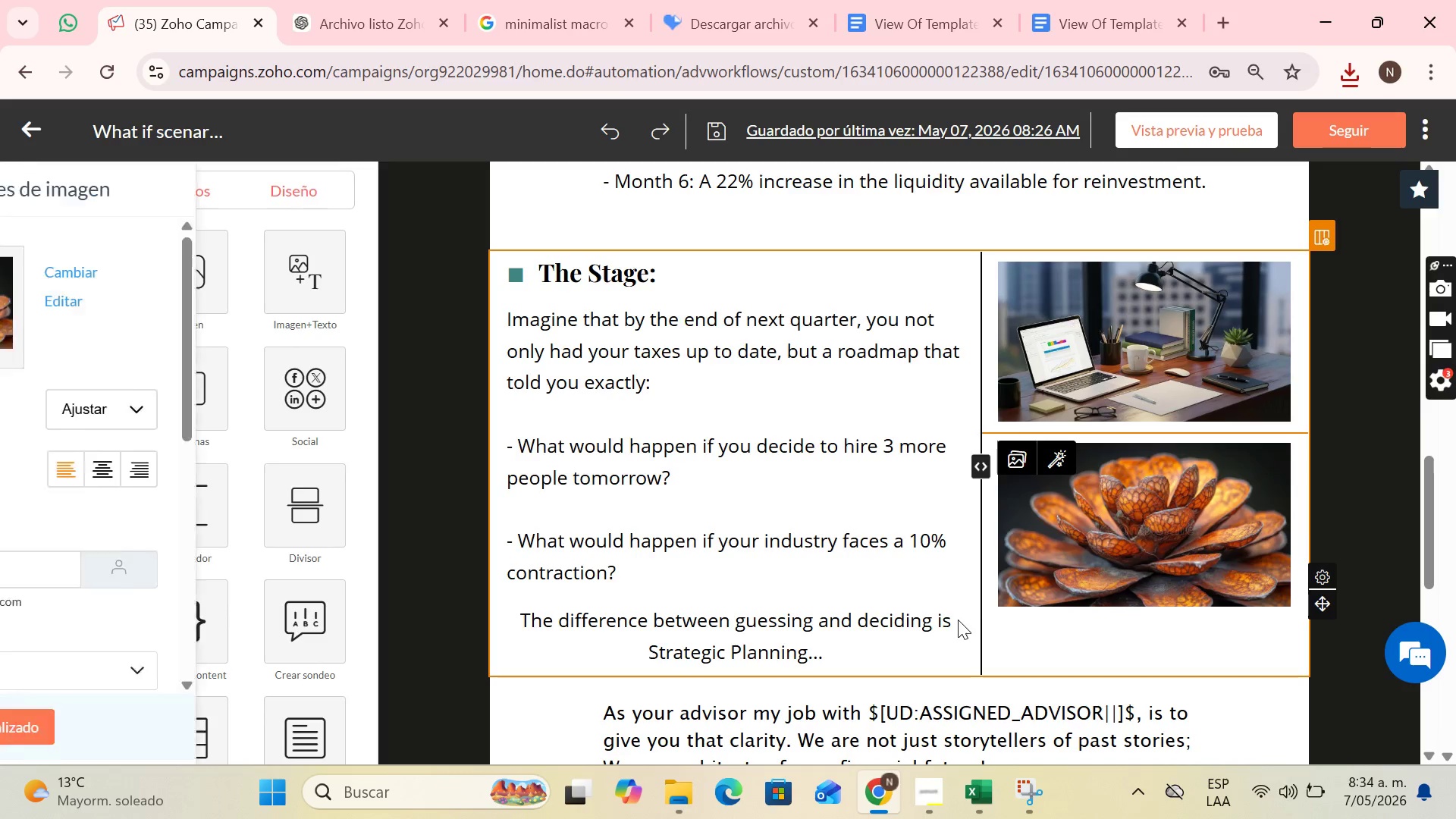 
left_click([958, 620])
 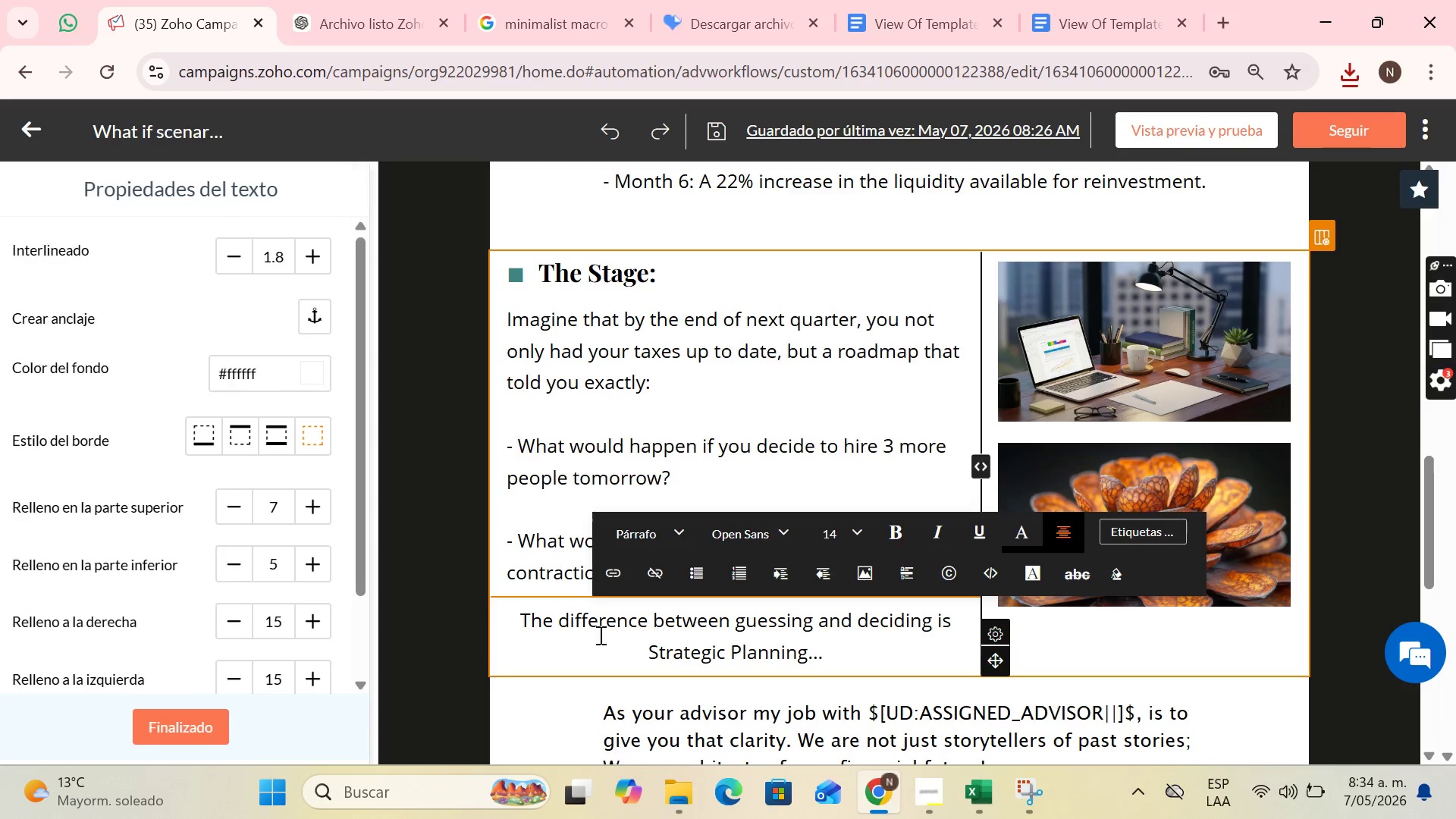 
left_click([579, 635])
 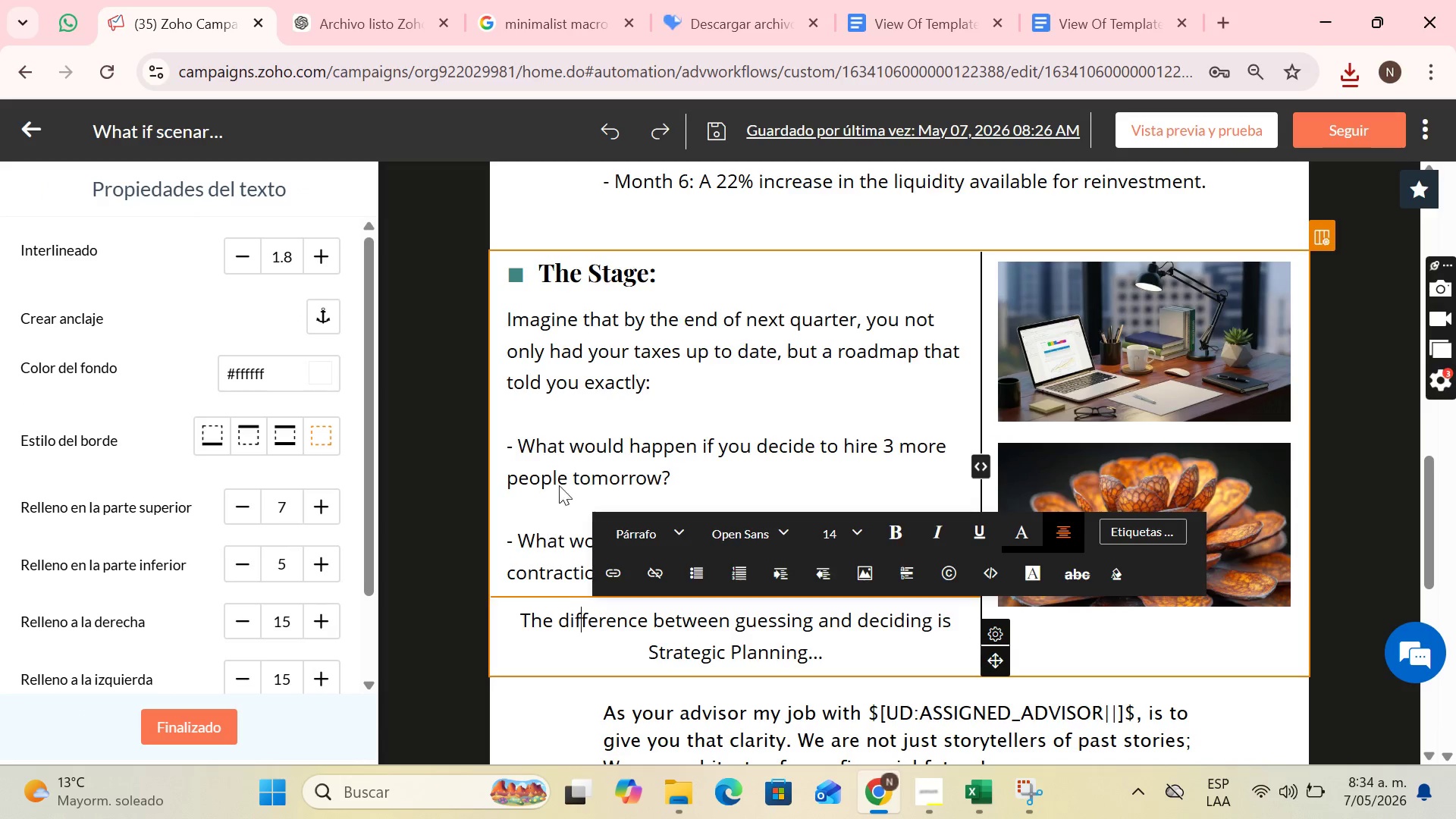 
left_click([560, 481])
 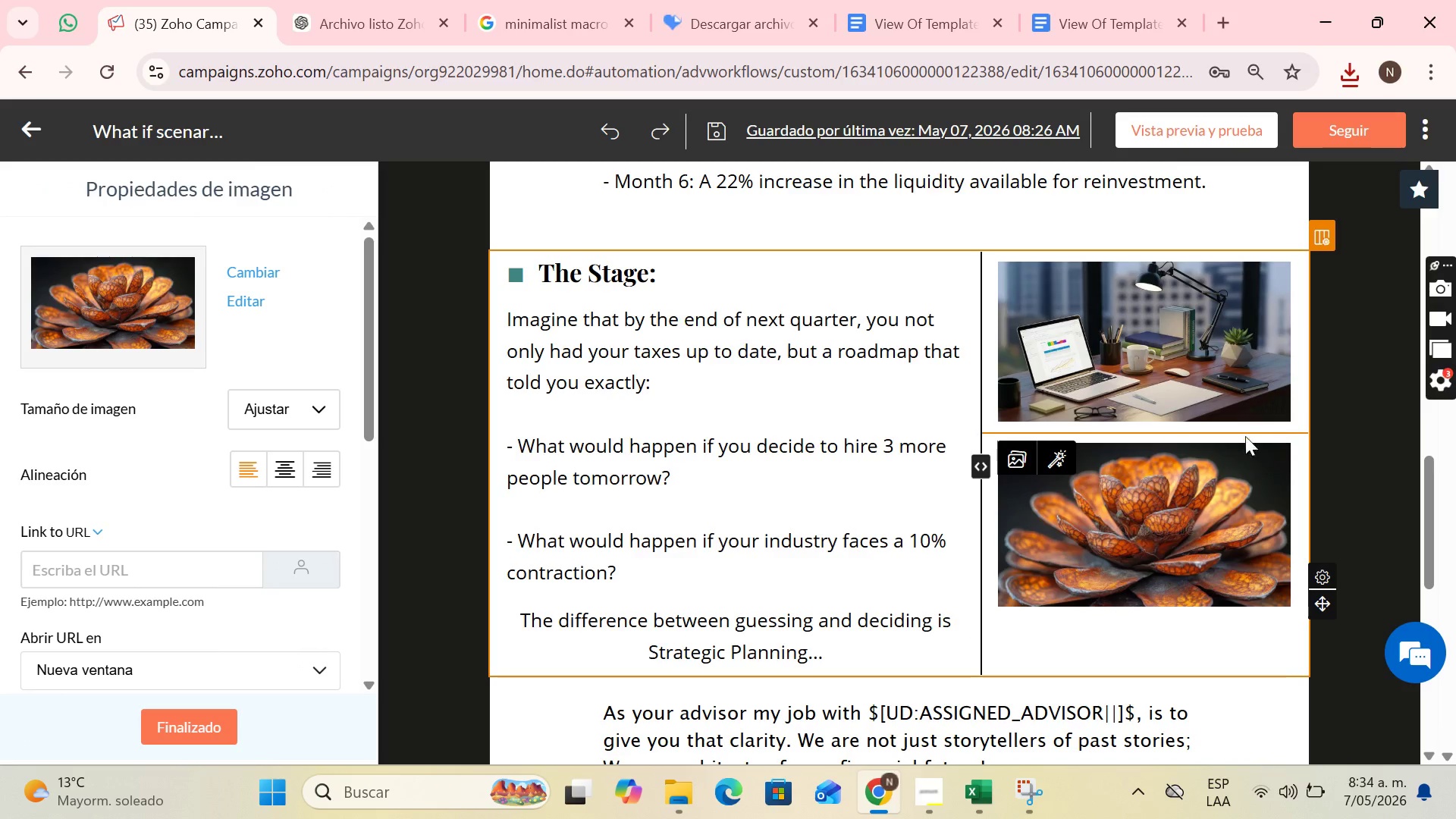 
left_click([1107, 522])
 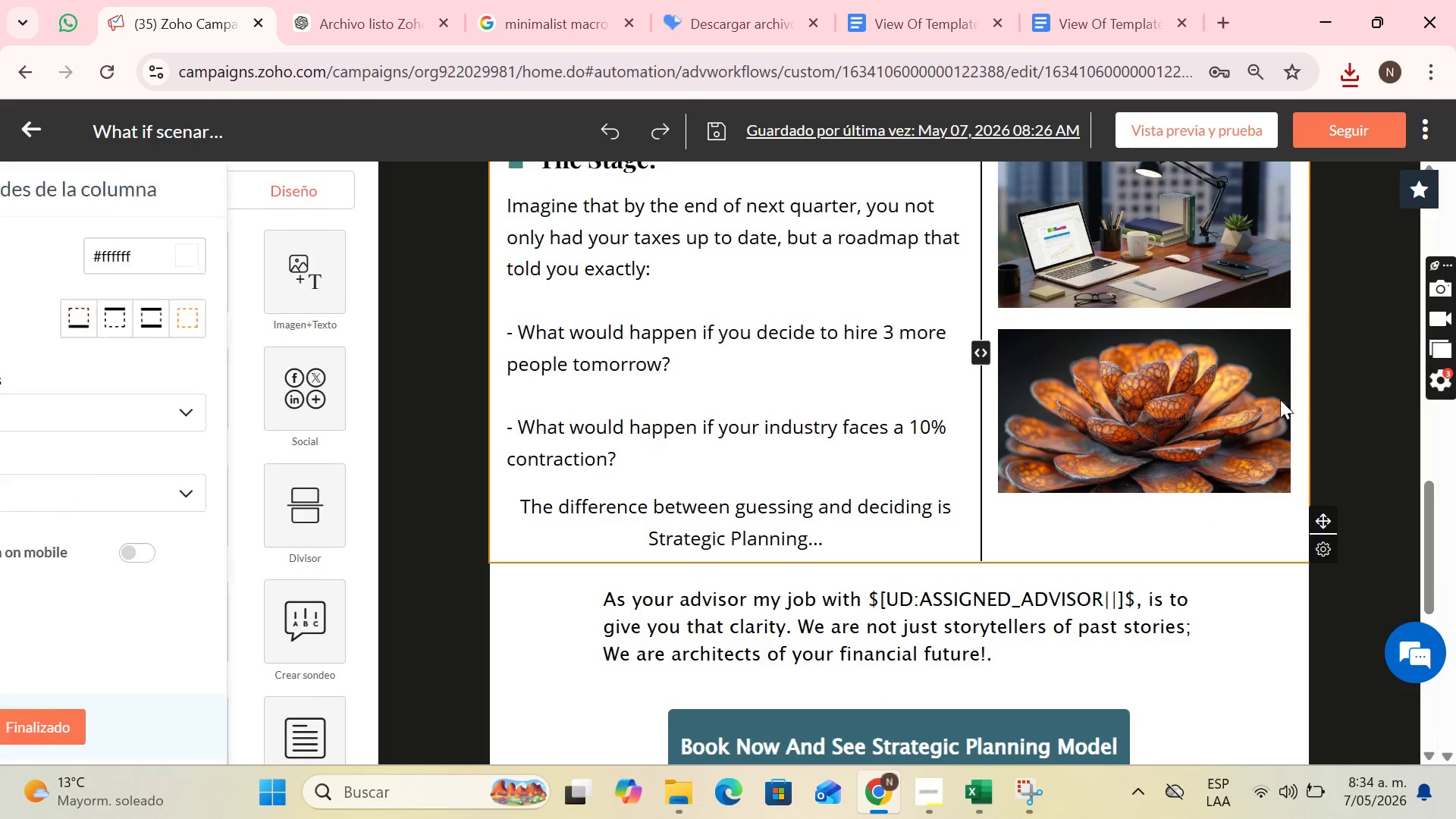 
scroll: coordinate [1118, 608], scroll_direction: down, amount: 1.0
 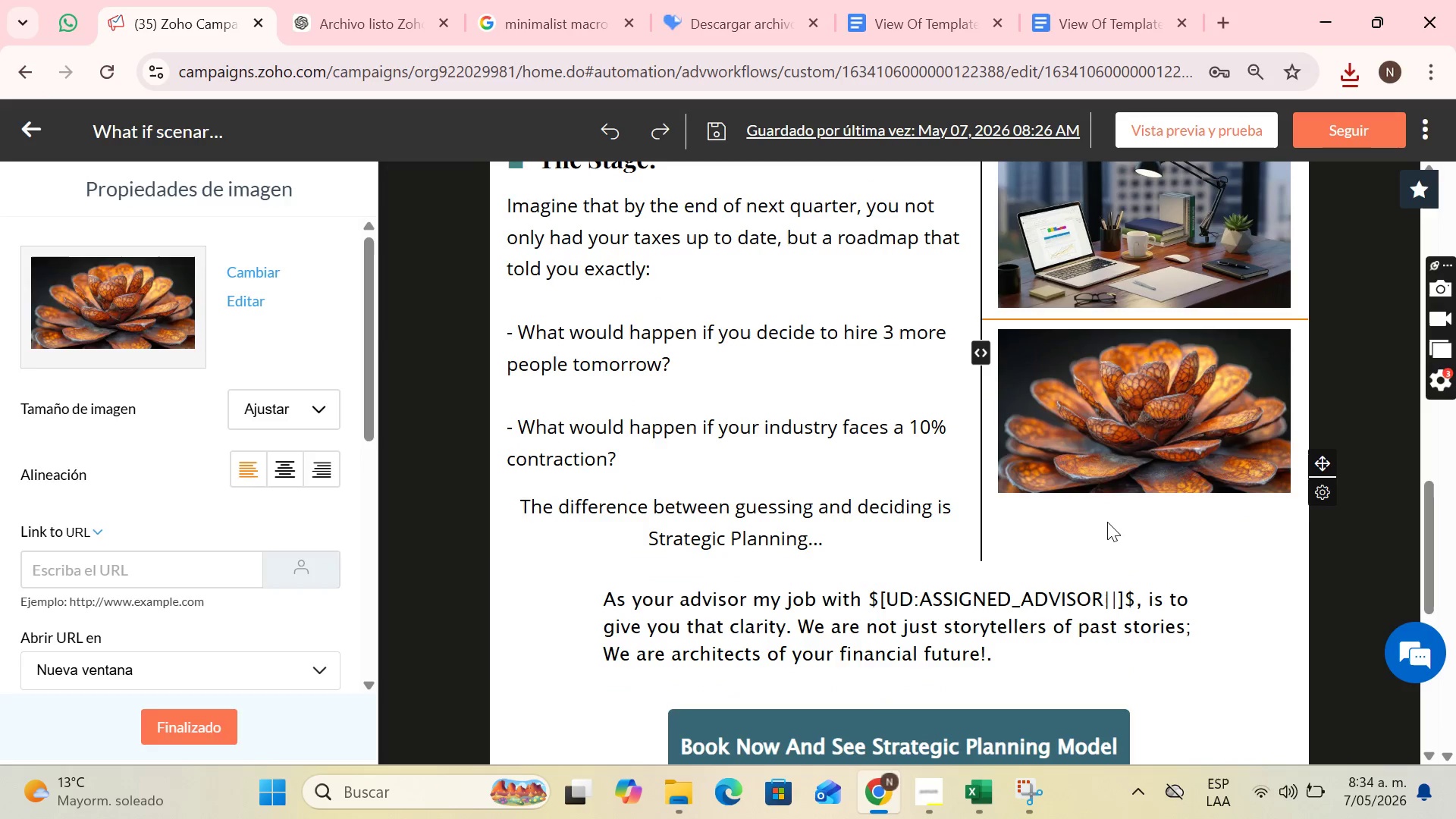 
left_click([1231, 406])
 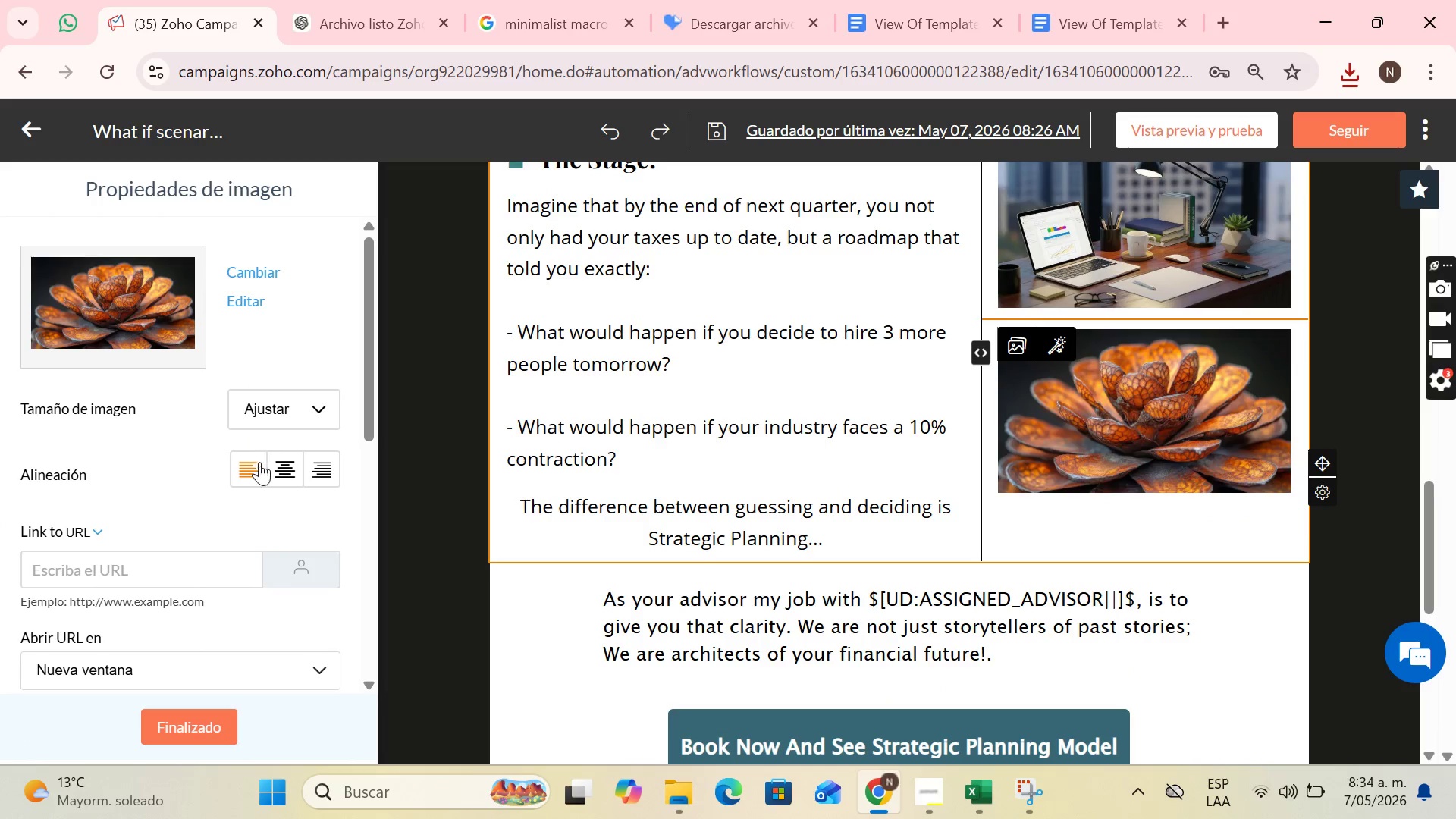 
scroll: coordinate [253, 538], scroll_direction: down, amount: 5.0
 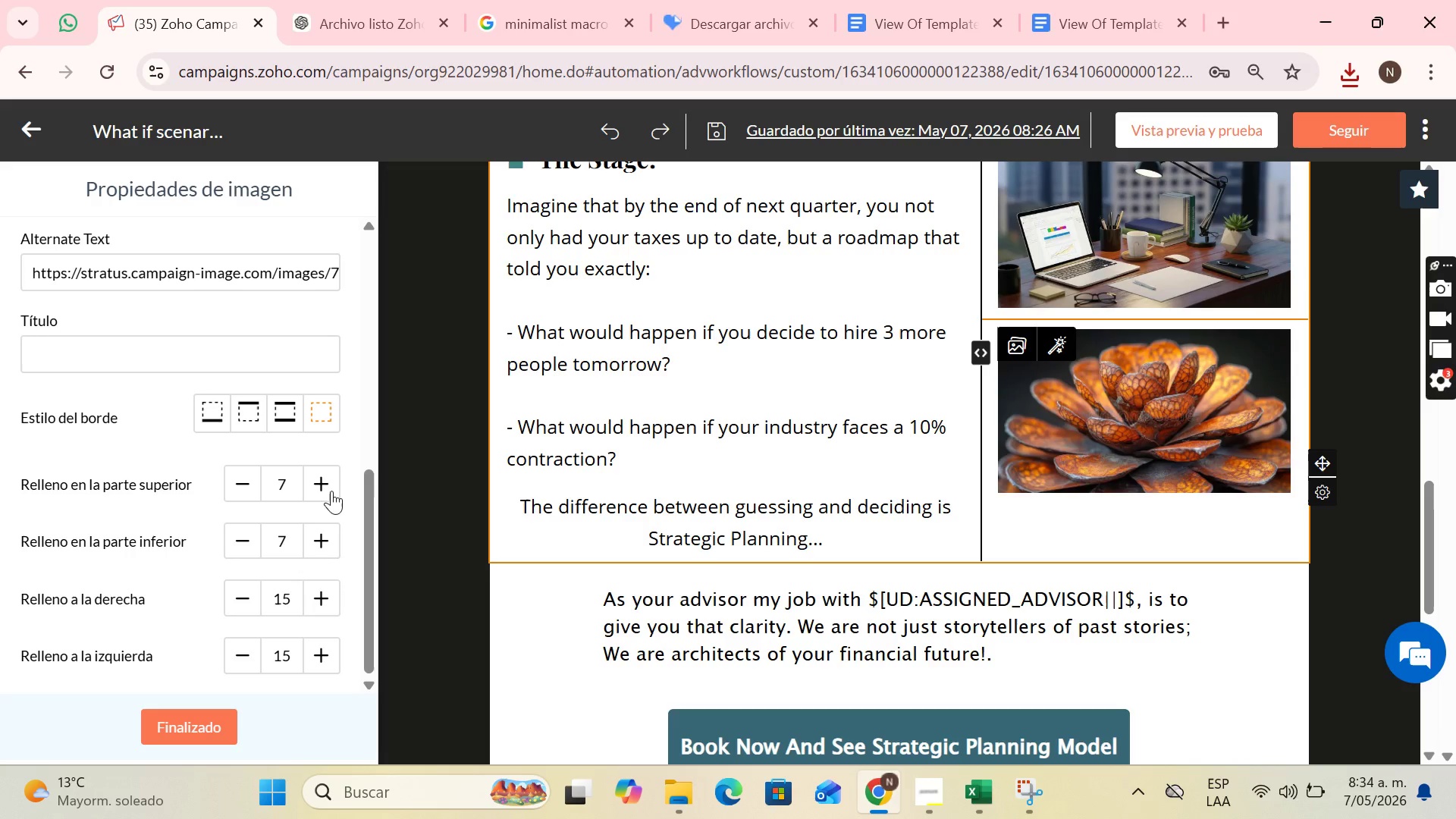 
double_click([331, 477])
 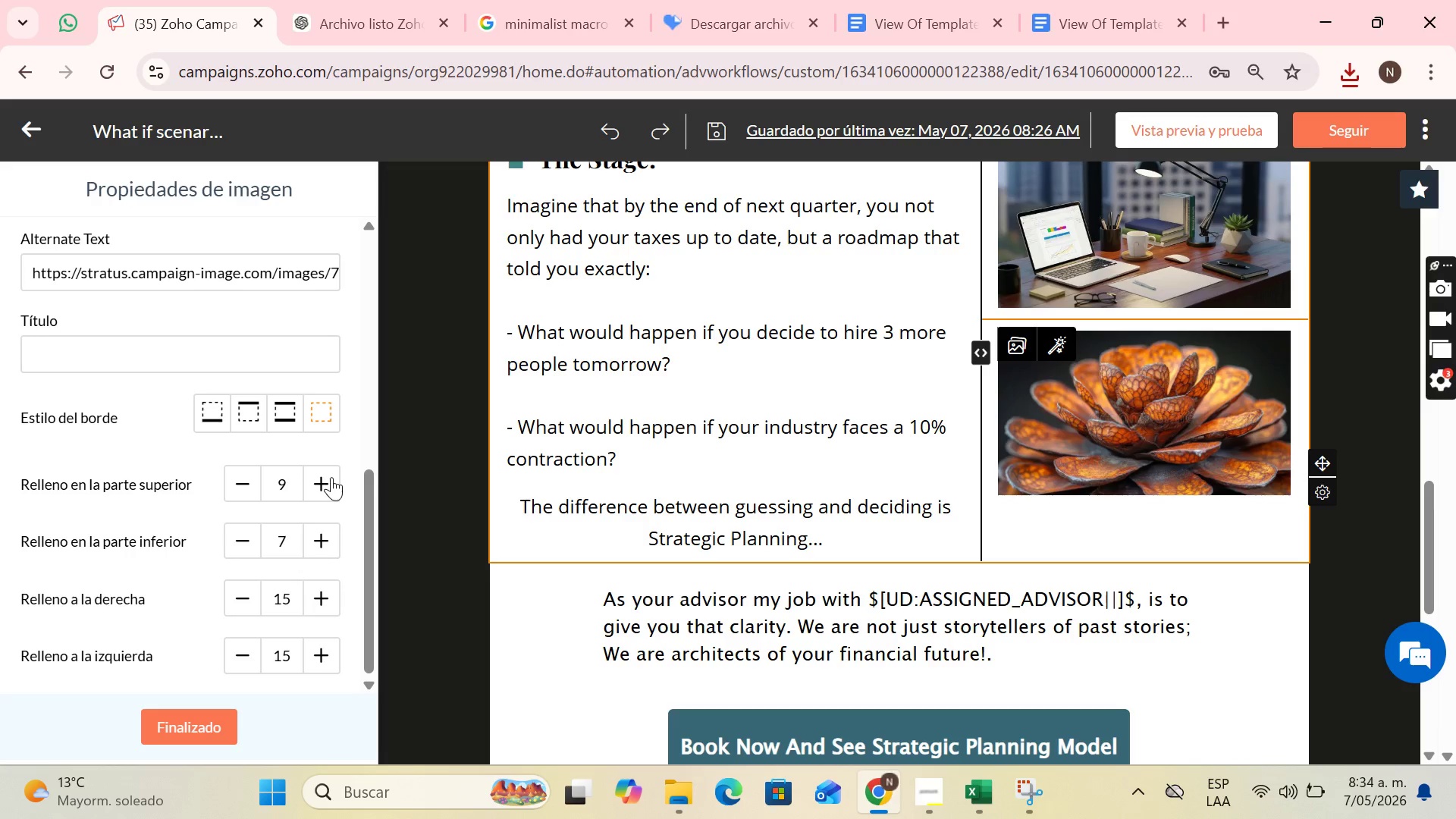 
triple_click([331, 477])
 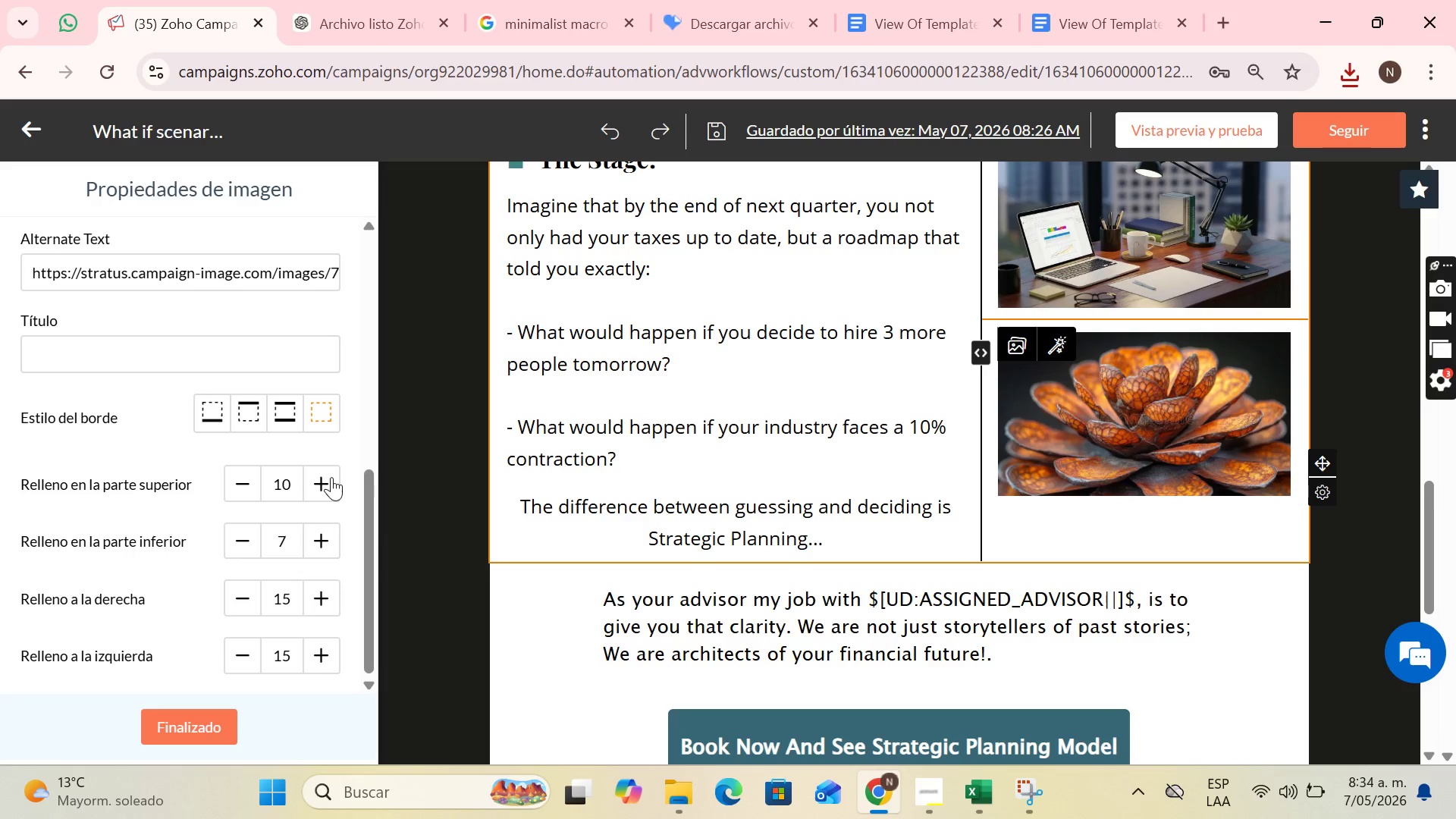 
triple_click([331, 477])
 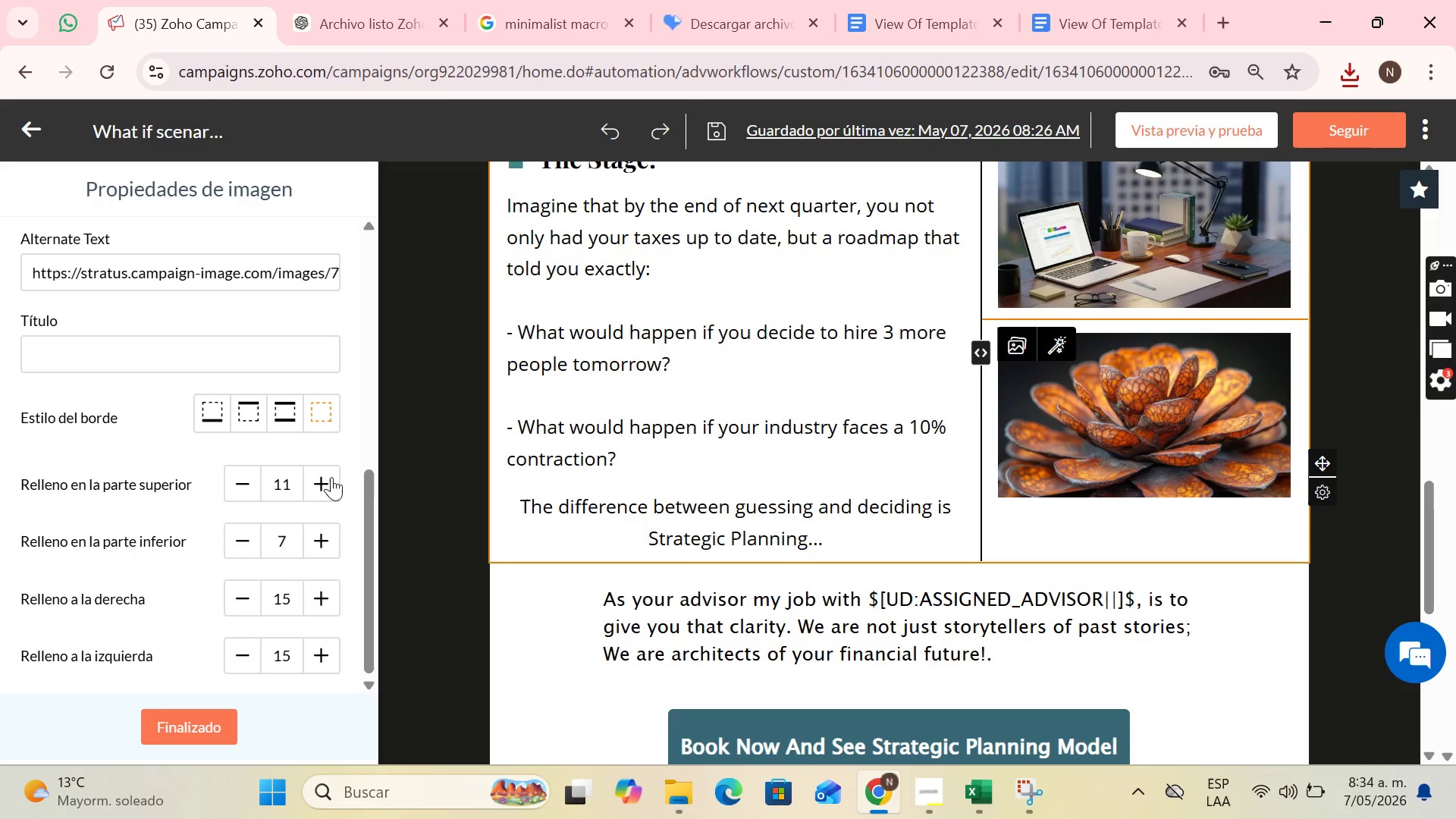 
triple_click([331, 477])
 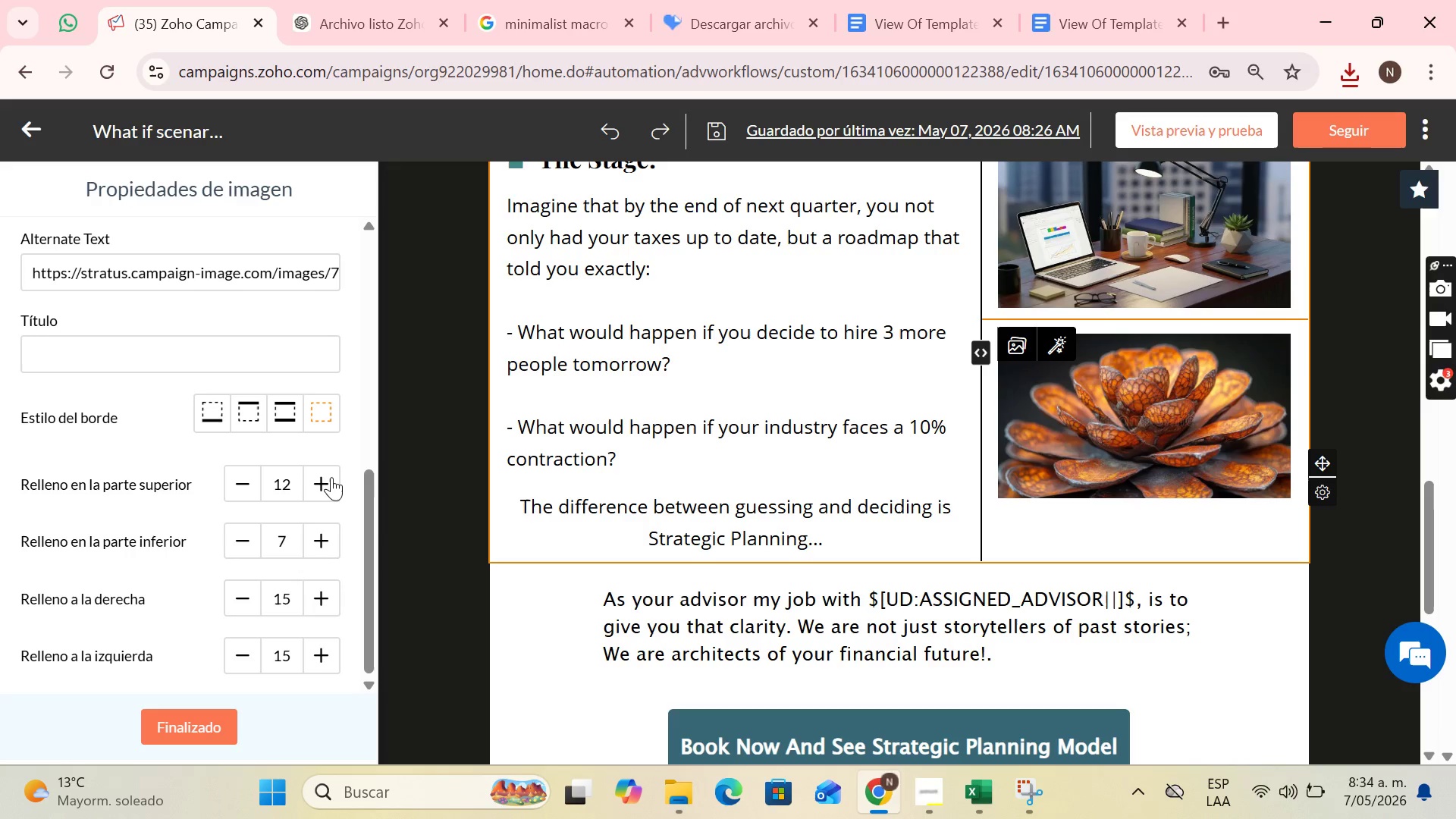 
triple_click([331, 477])
 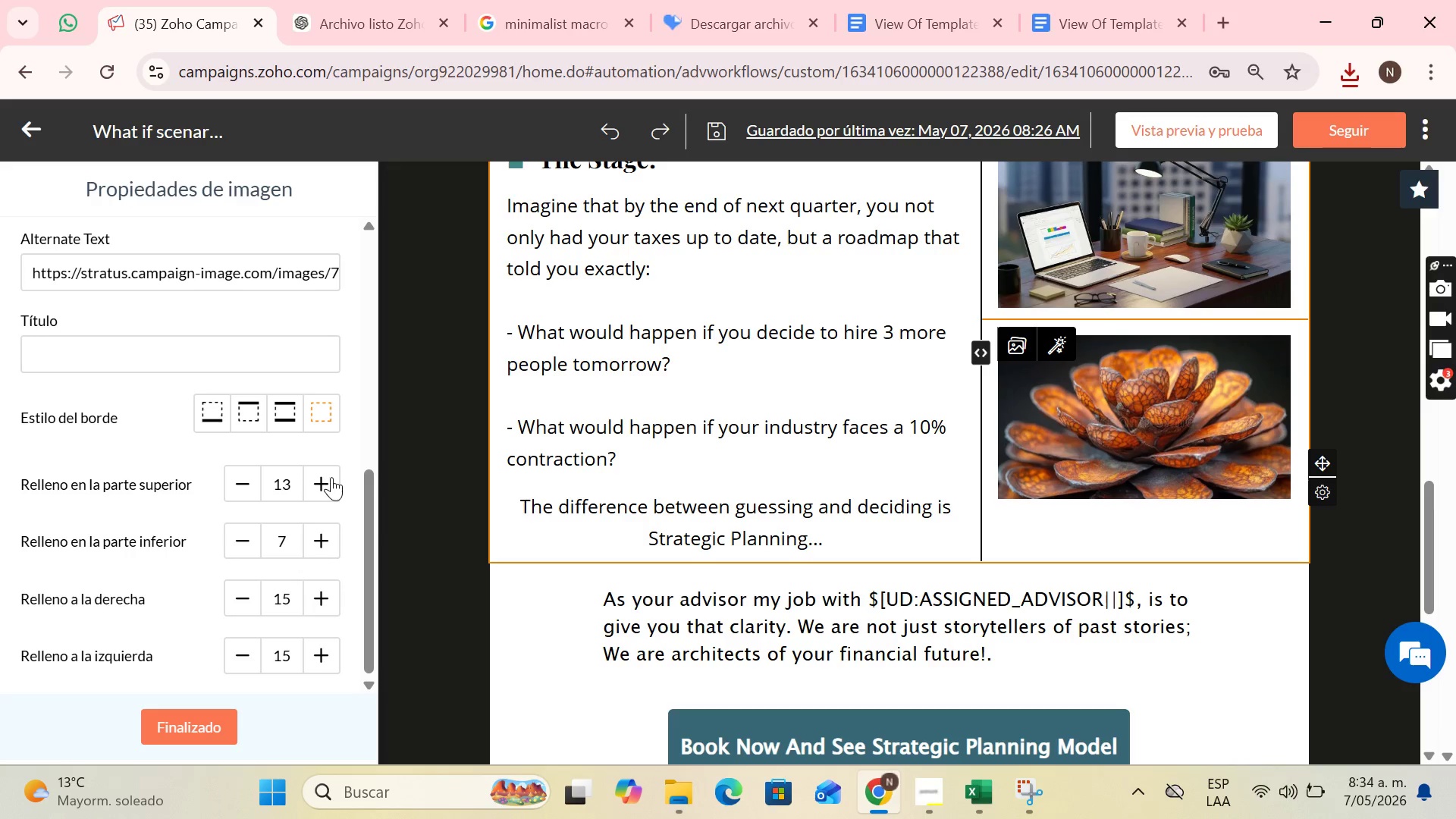 
triple_click([331, 477])
 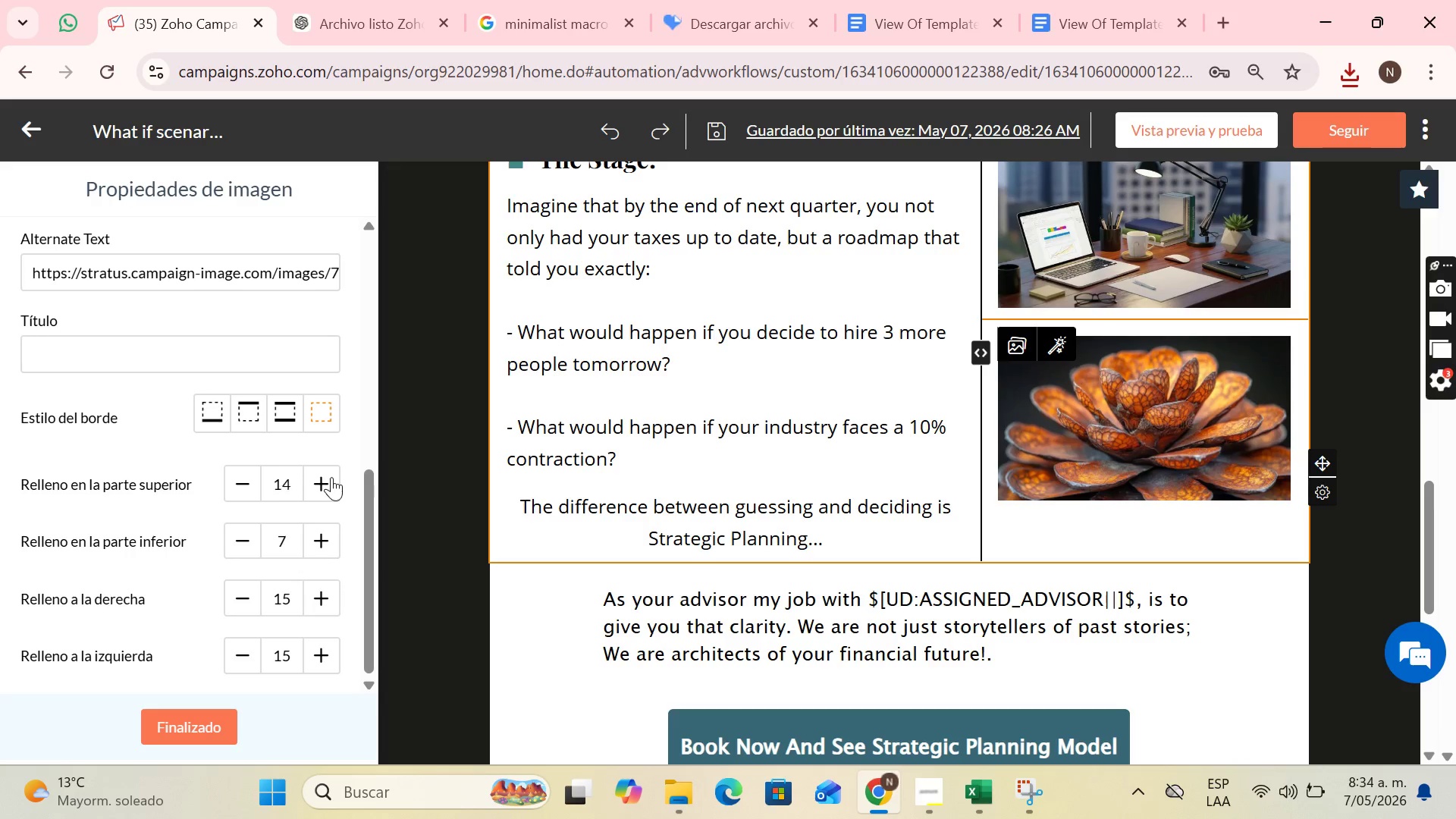 
triple_click([331, 477])
 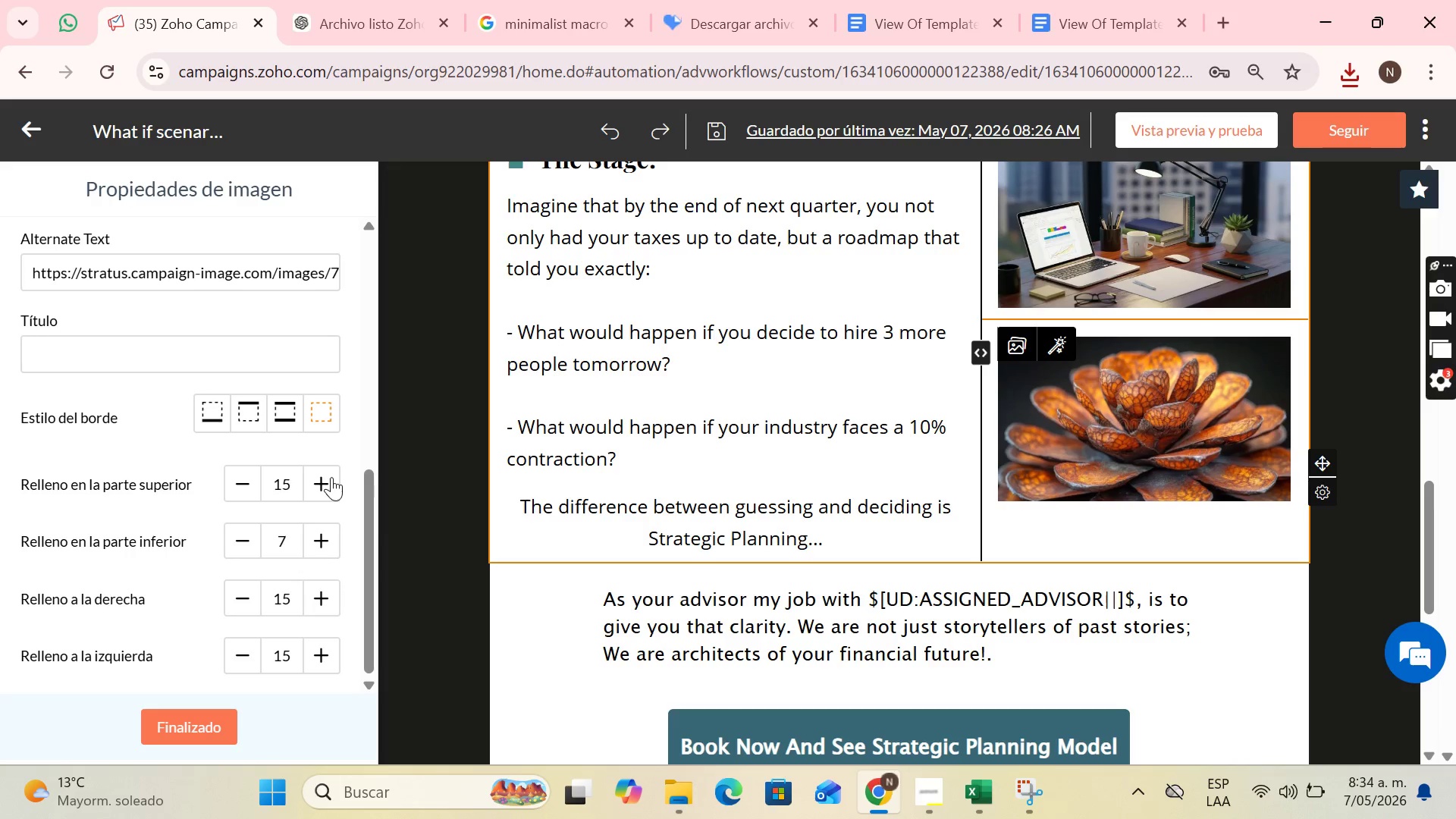 
triple_click([331, 477])
 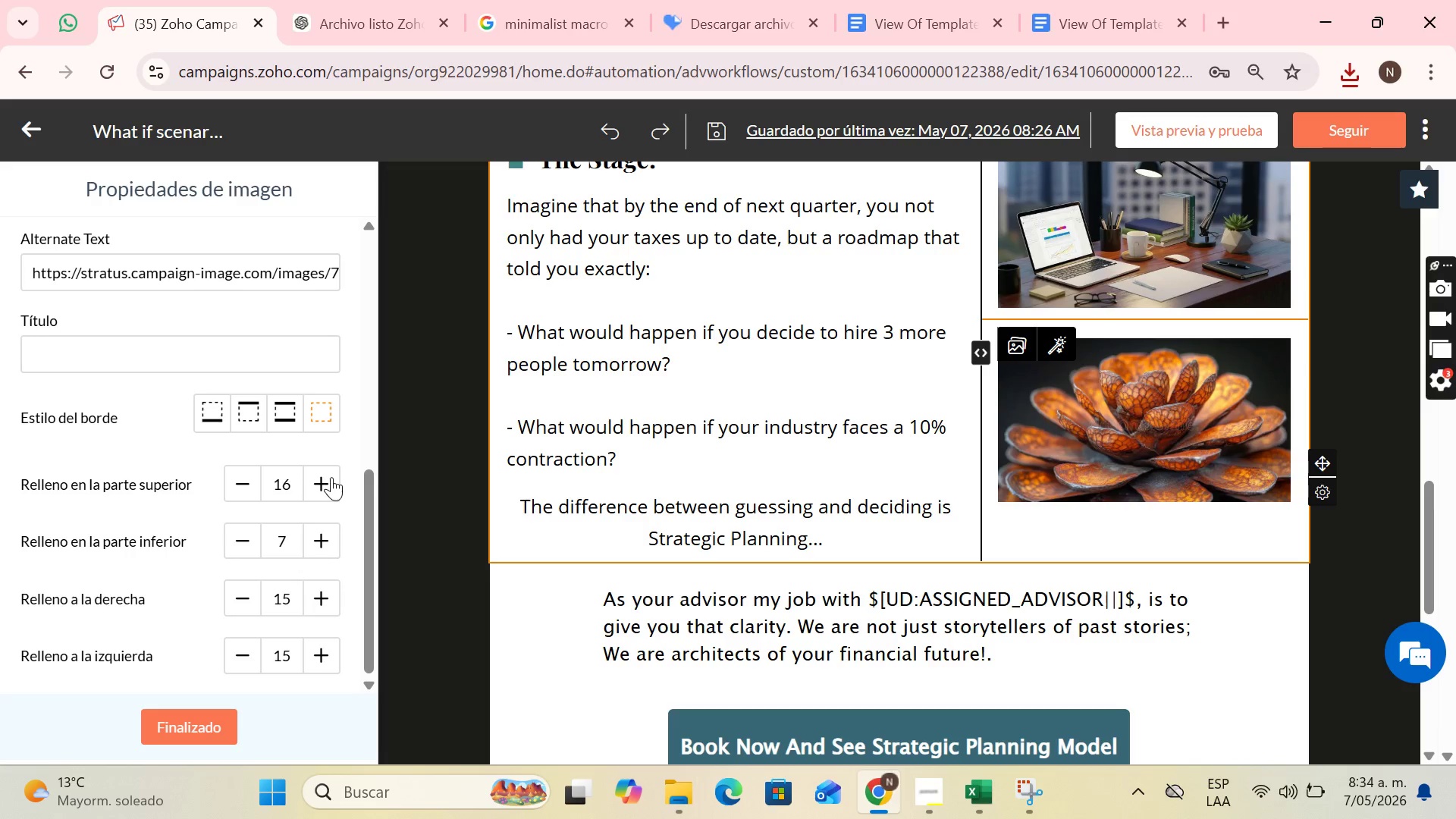 
double_click([331, 477])
 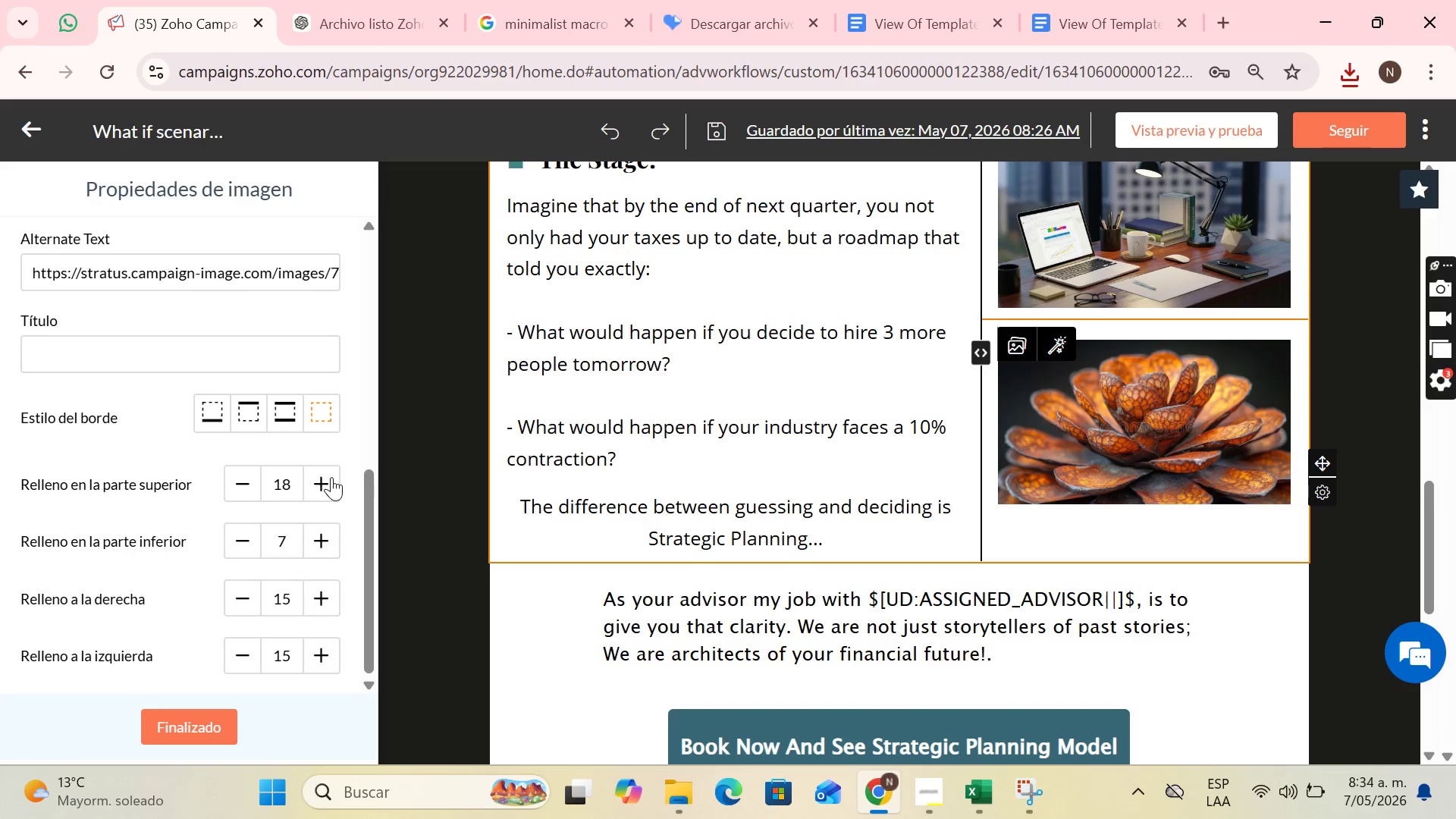 
triple_click([331, 477])
 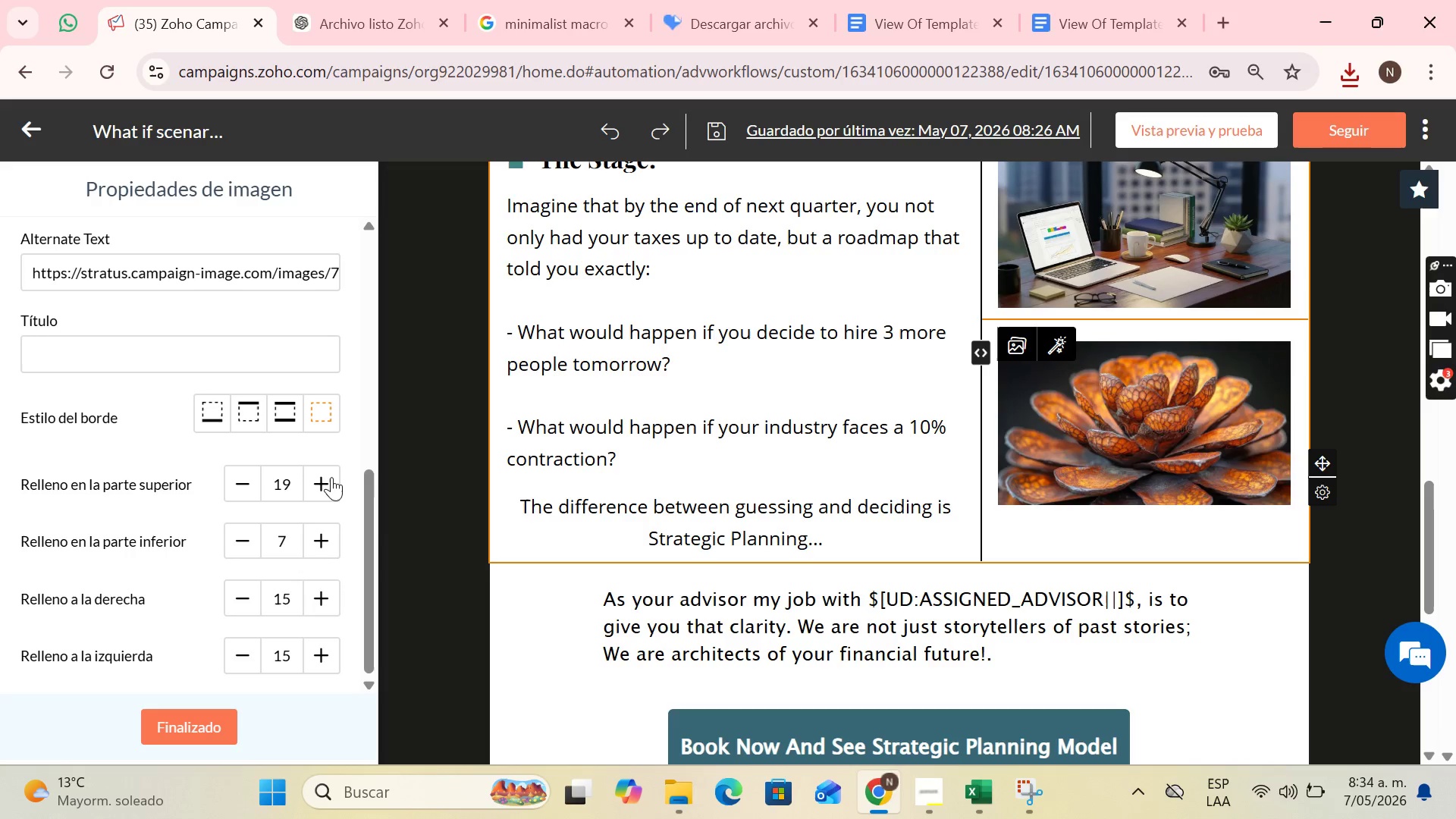 
triple_click([331, 477])
 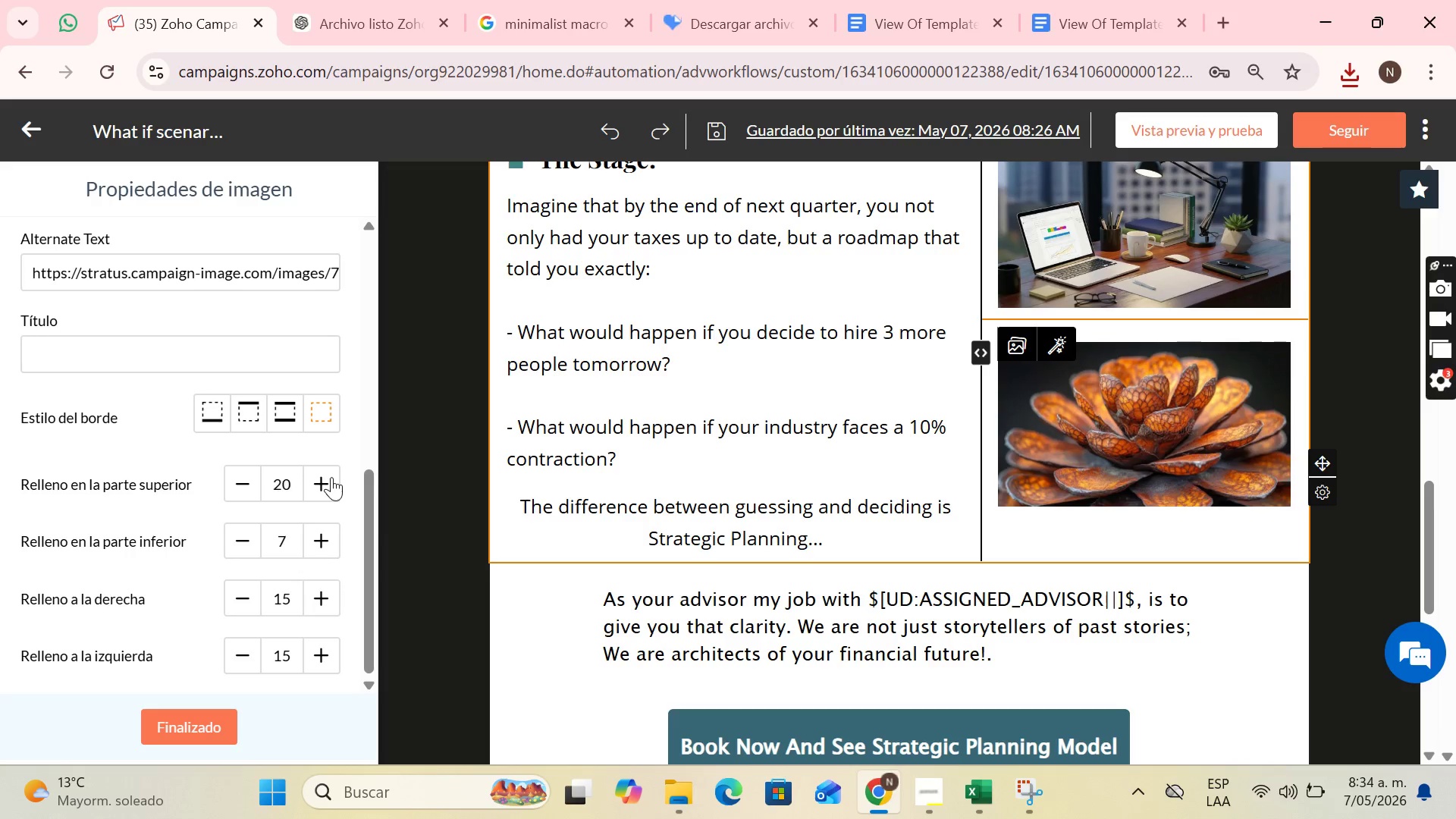 
triple_click([331, 477])
 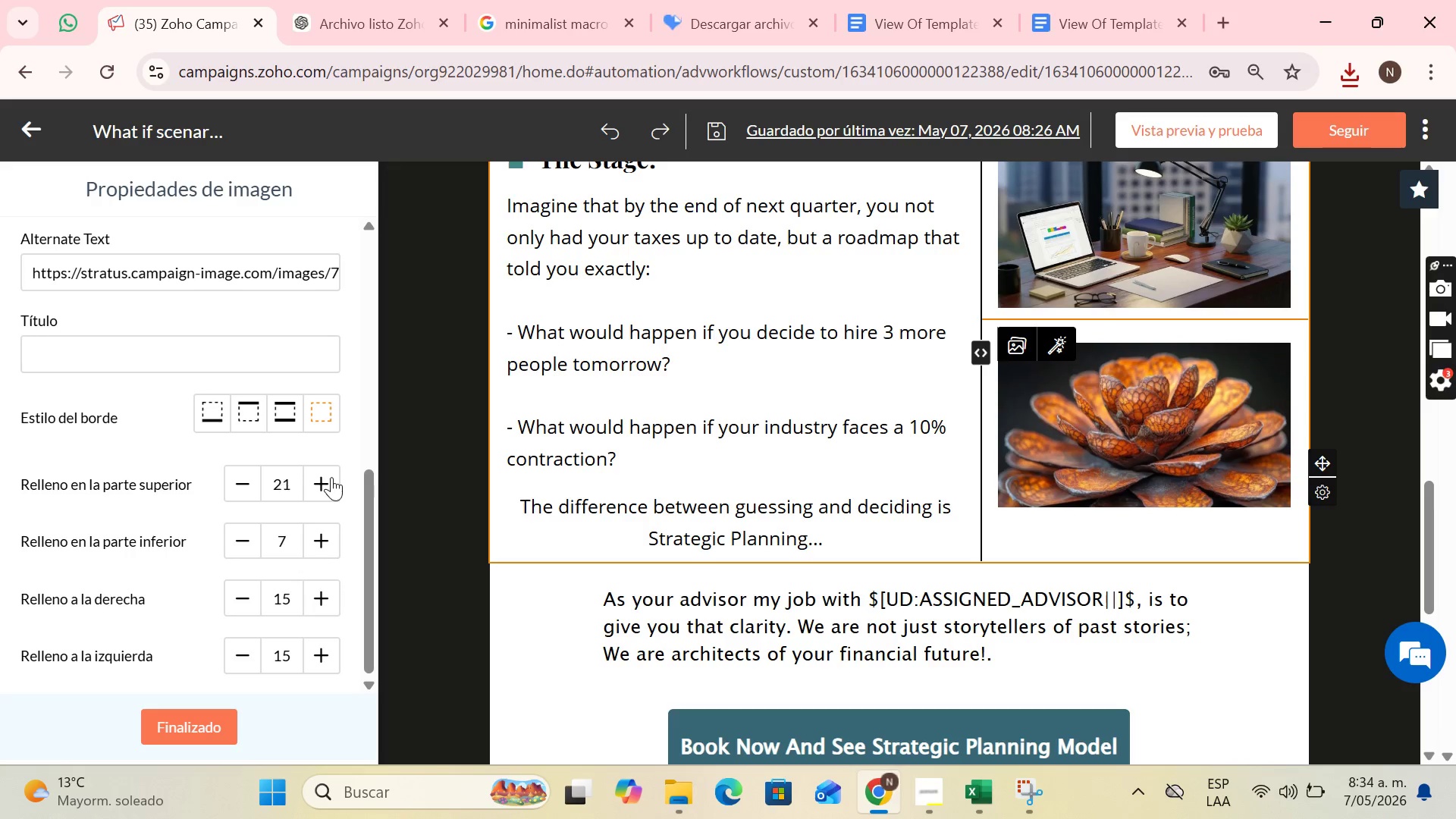 
triple_click([331, 477])
 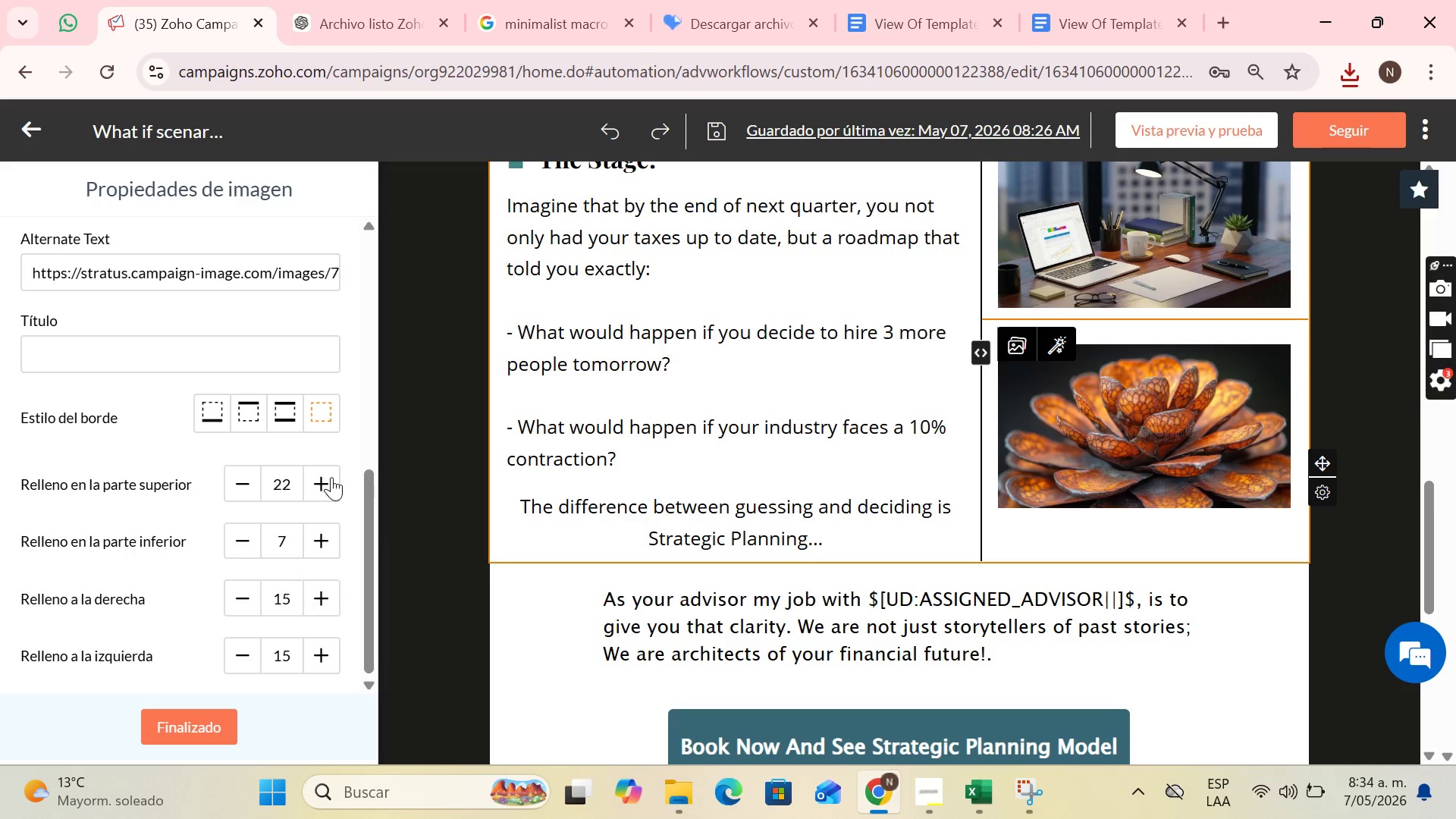 
triple_click([331, 477])
 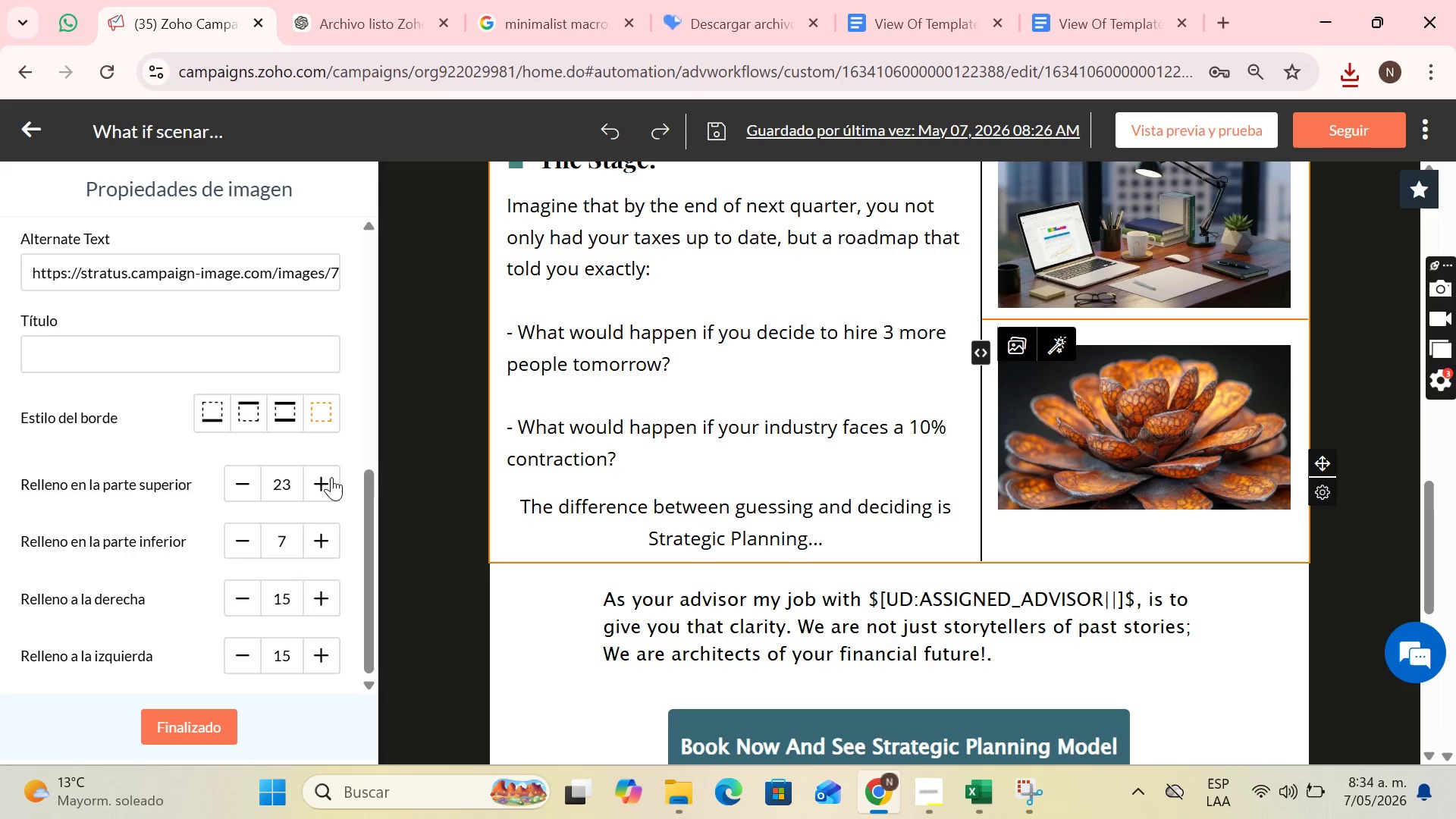 
triple_click([331, 477])
 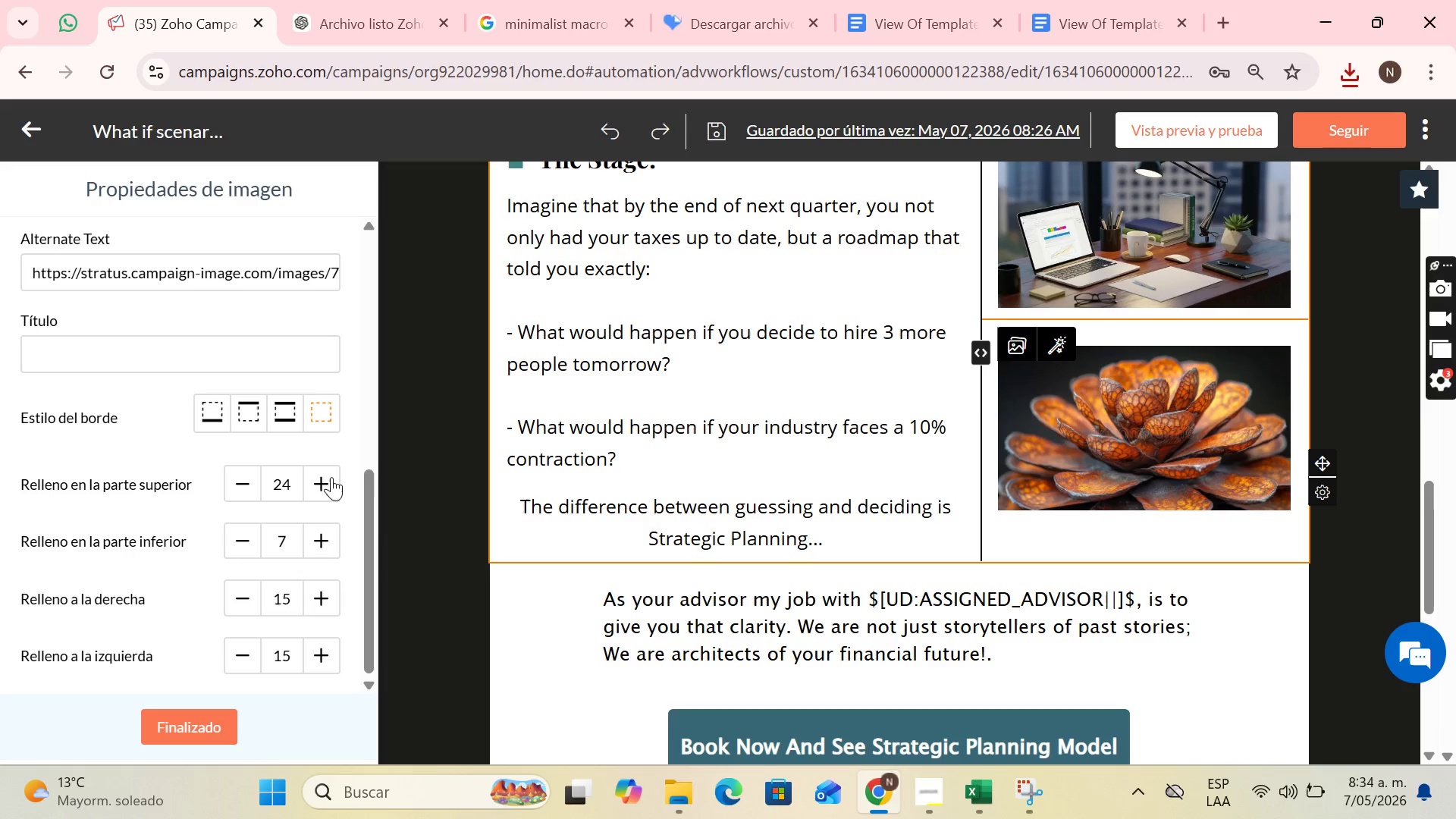 
triple_click([331, 477])
 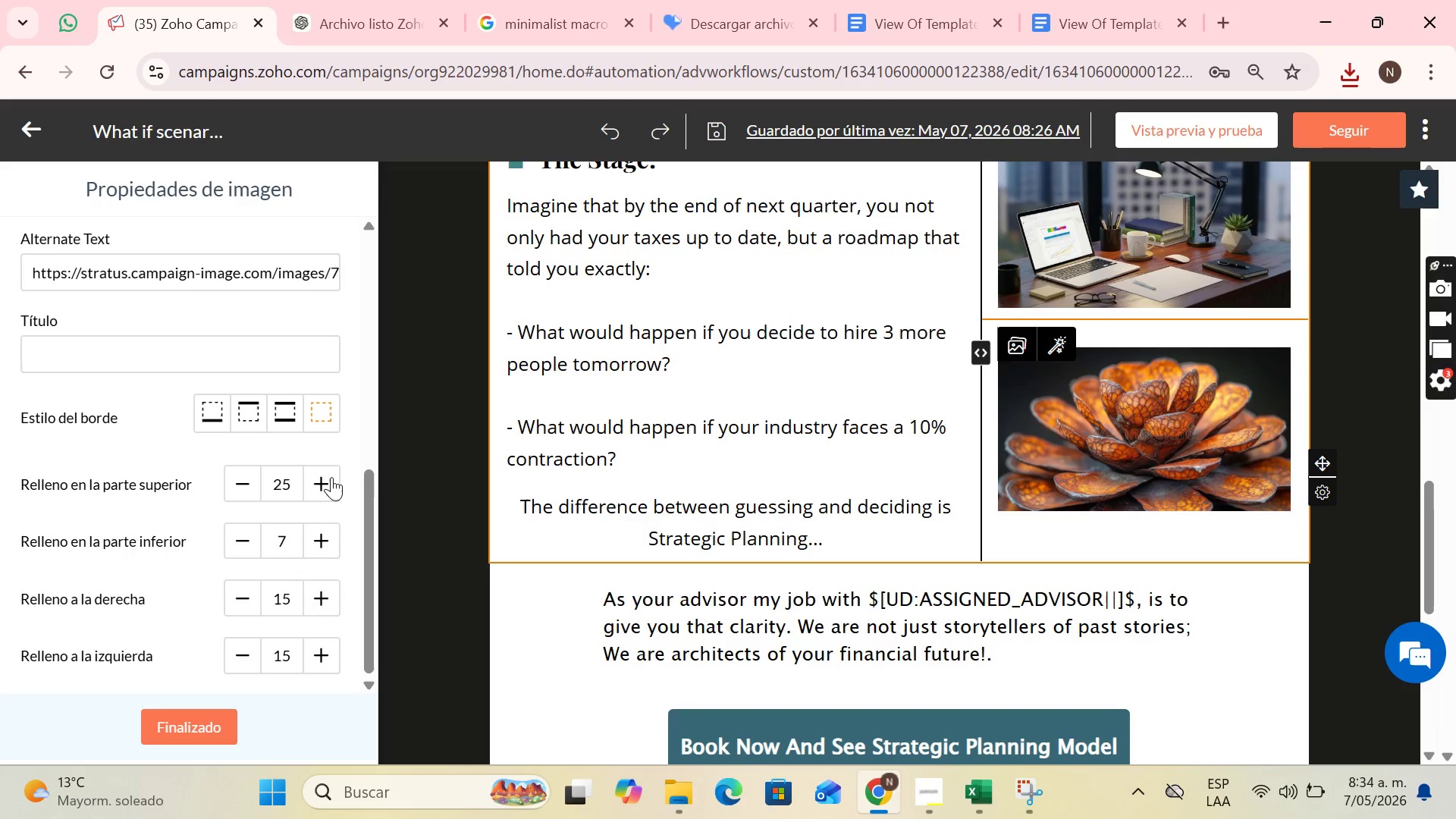 
triple_click([331, 477])
 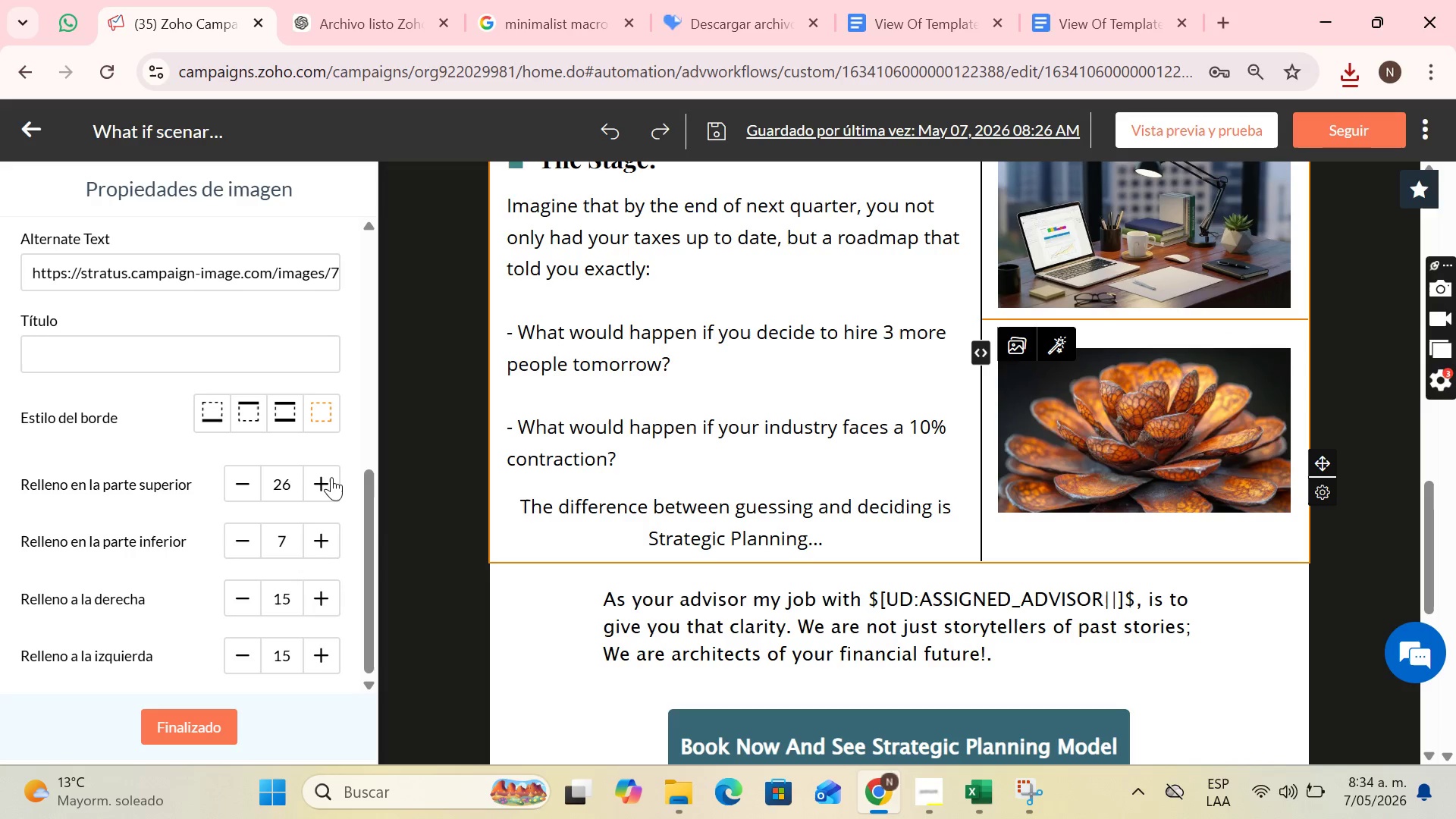 
triple_click([331, 477])
 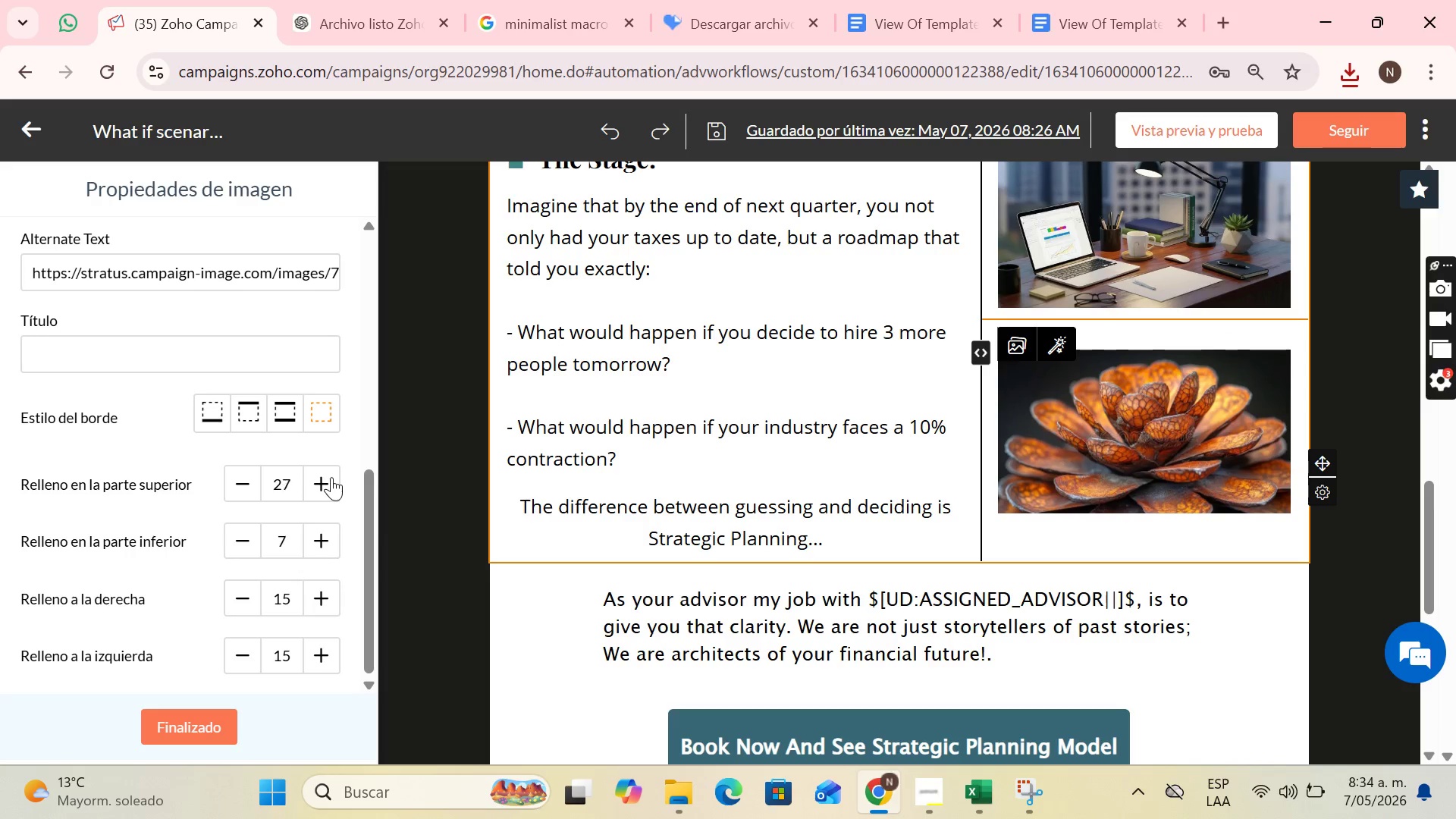 
triple_click([331, 477])
 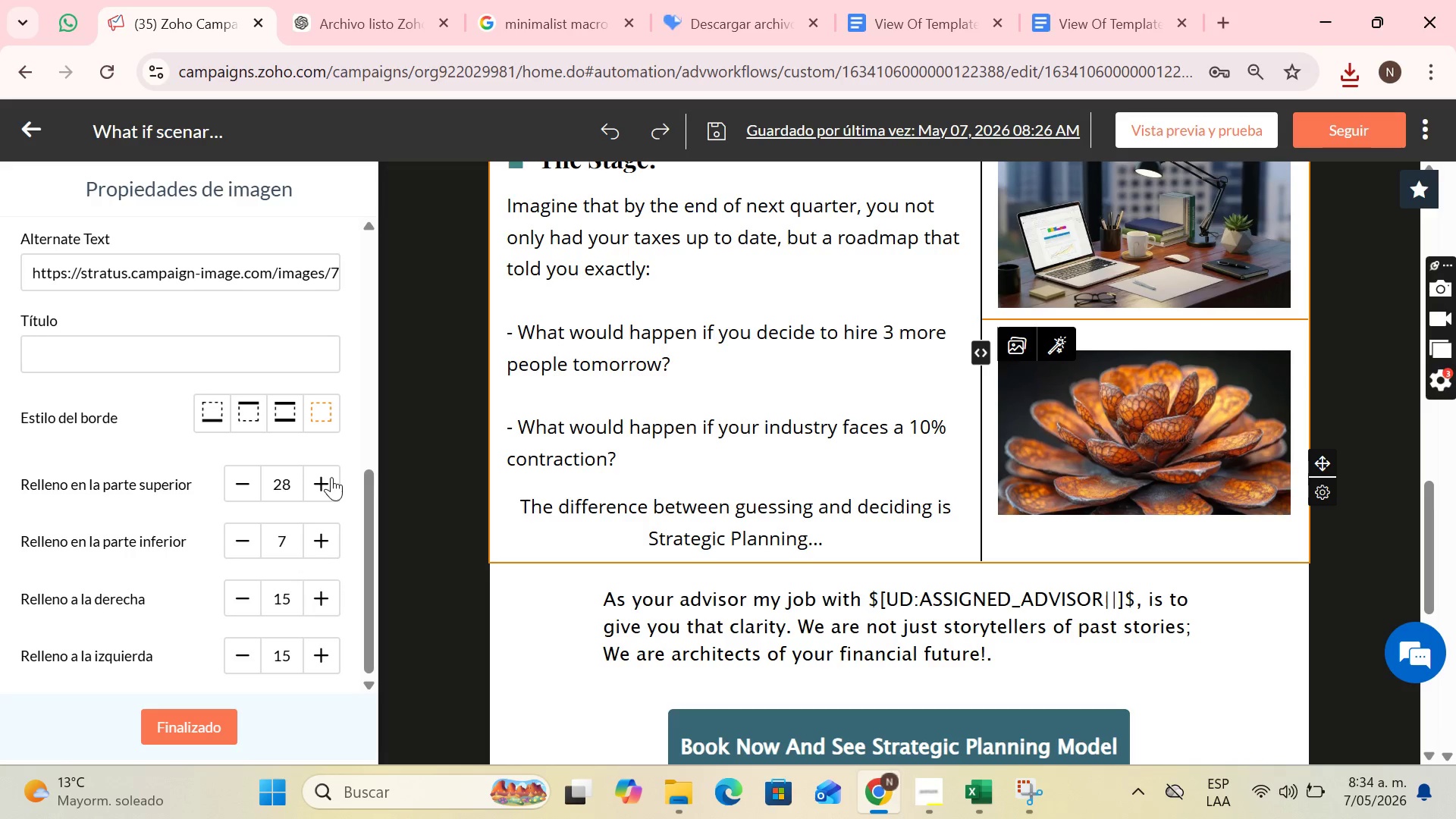 
triple_click([331, 477])
 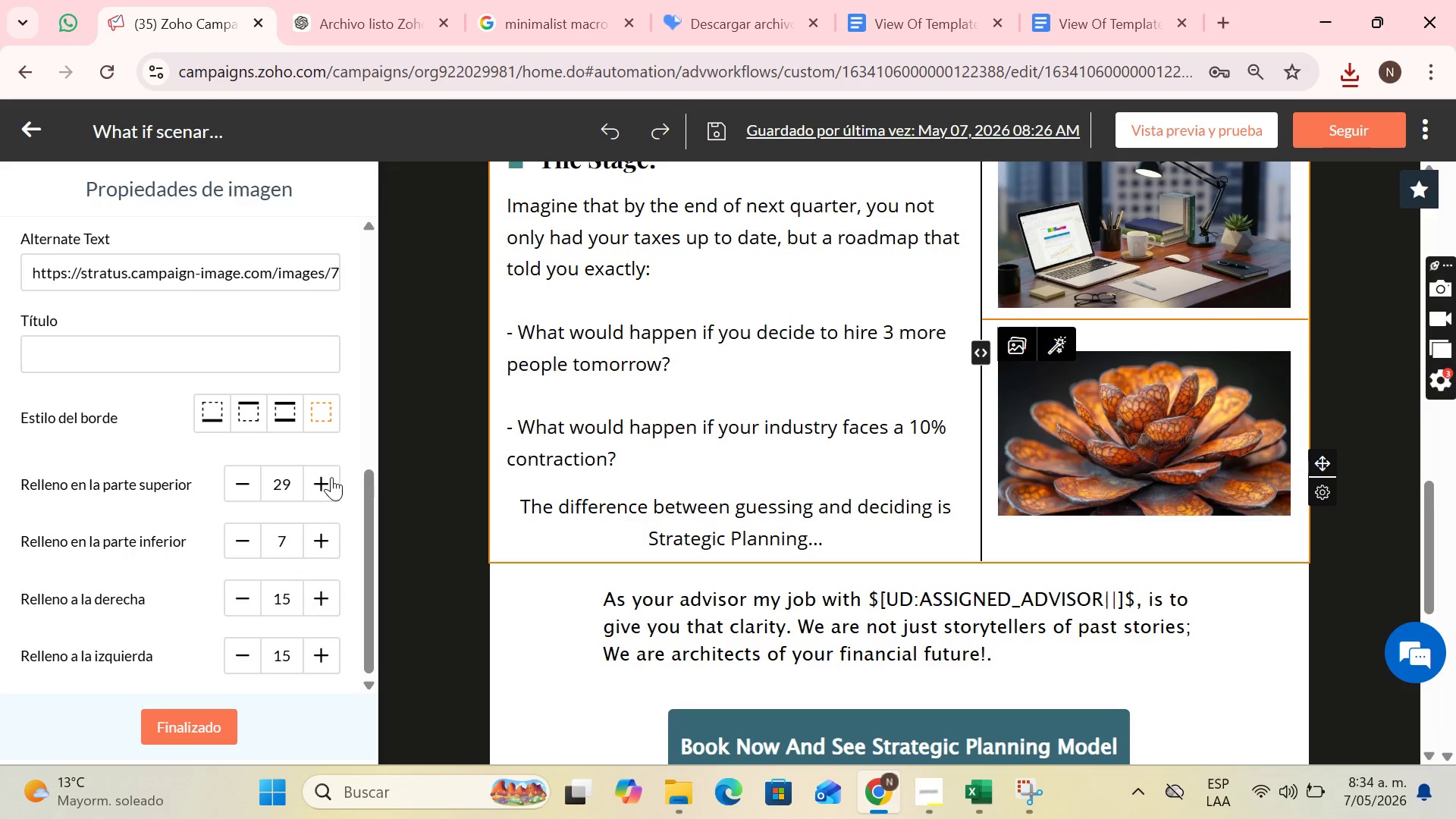 
triple_click([331, 477])
 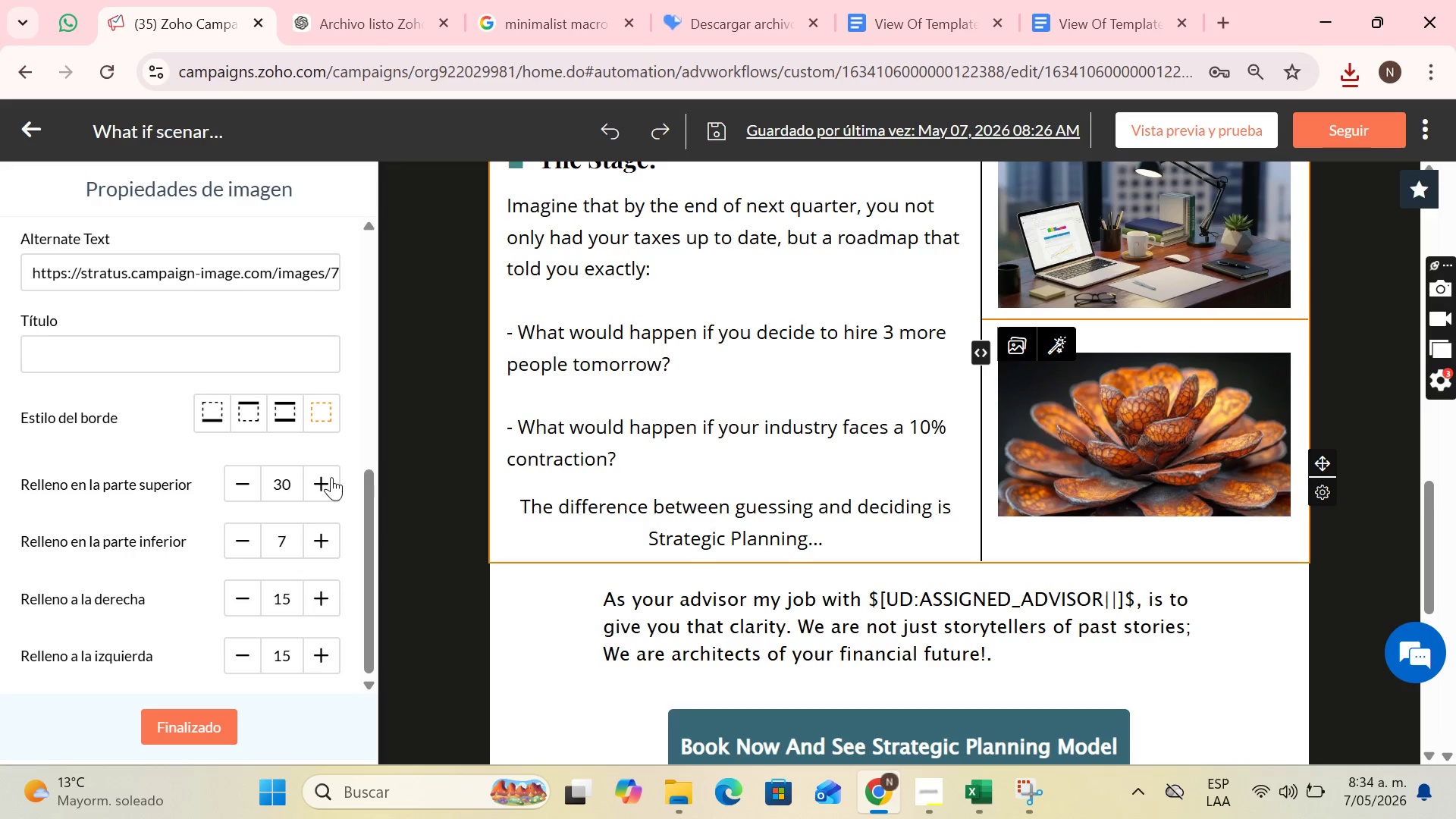 
triple_click([331, 477])
 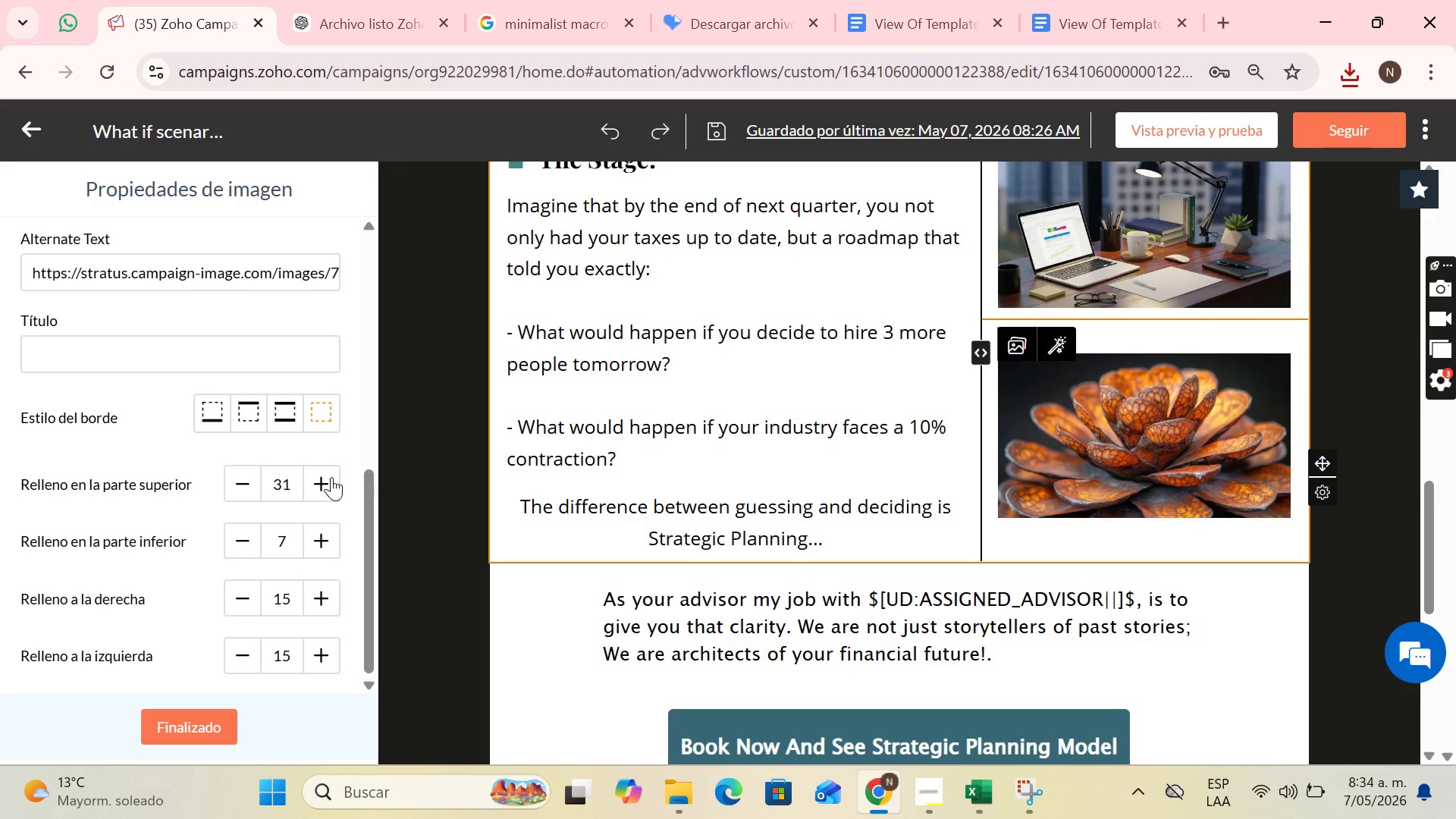 
triple_click([331, 477])
 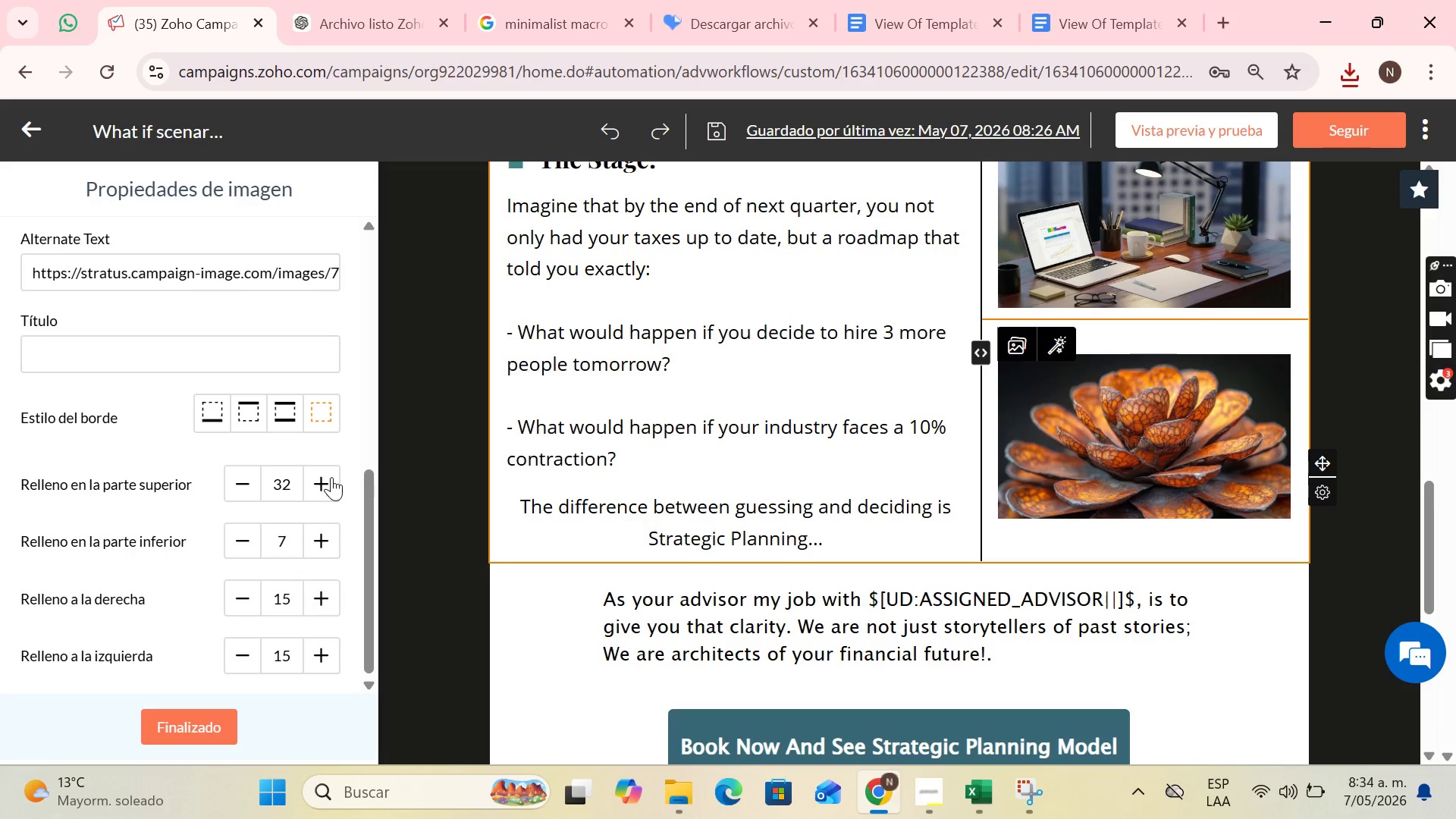 
triple_click([331, 477])
 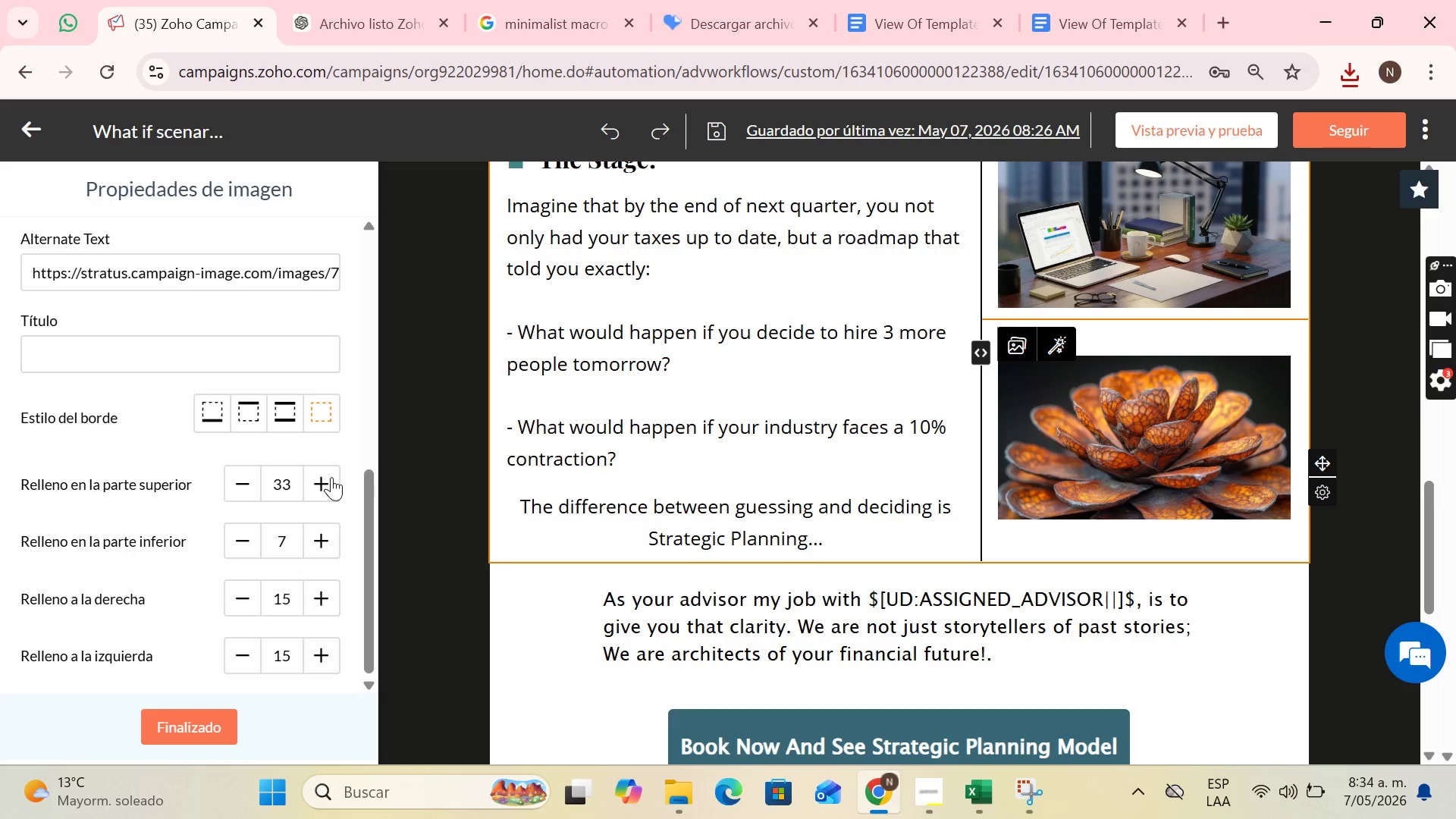 
triple_click([331, 477])
 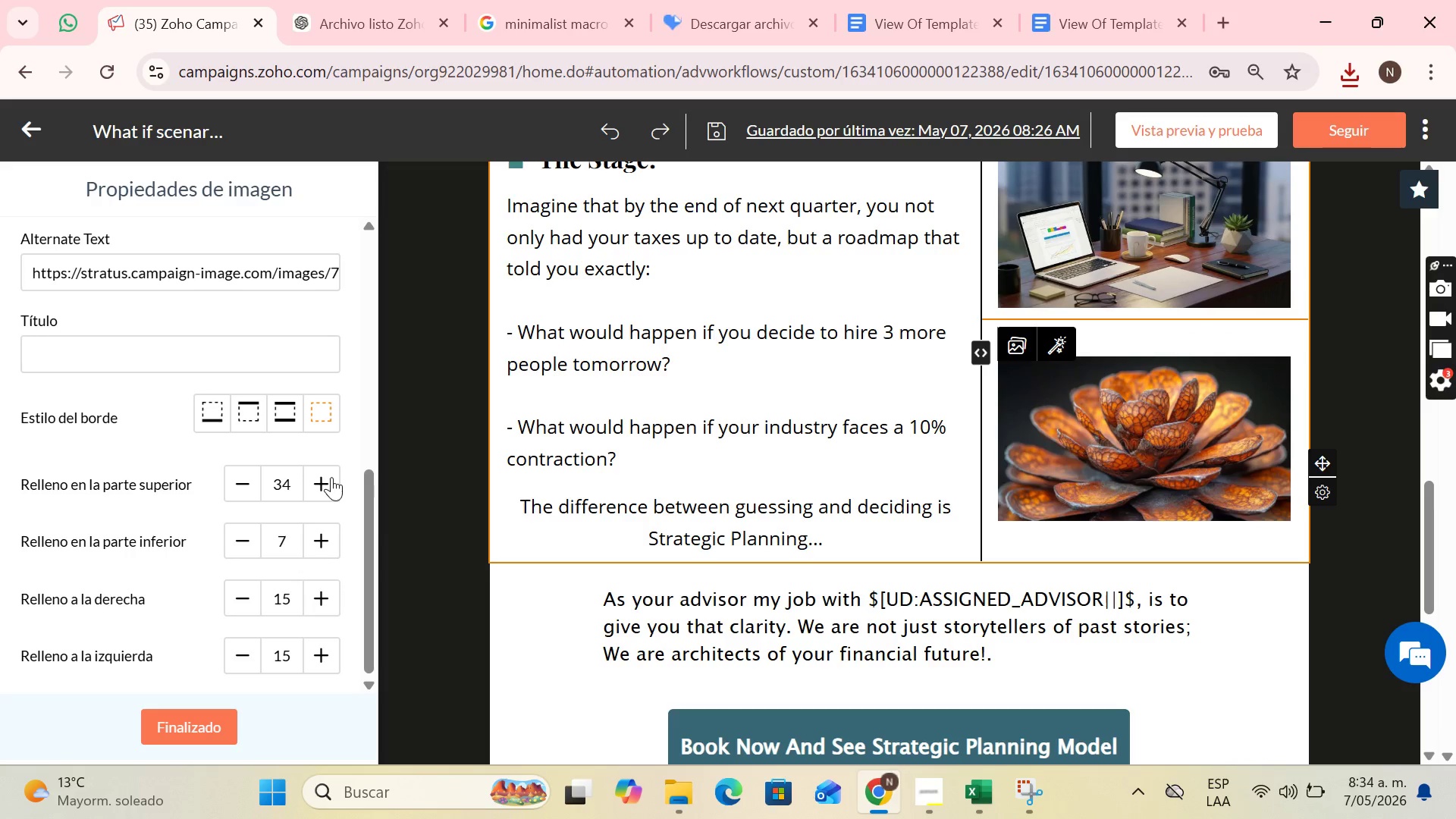 
triple_click([331, 477])
 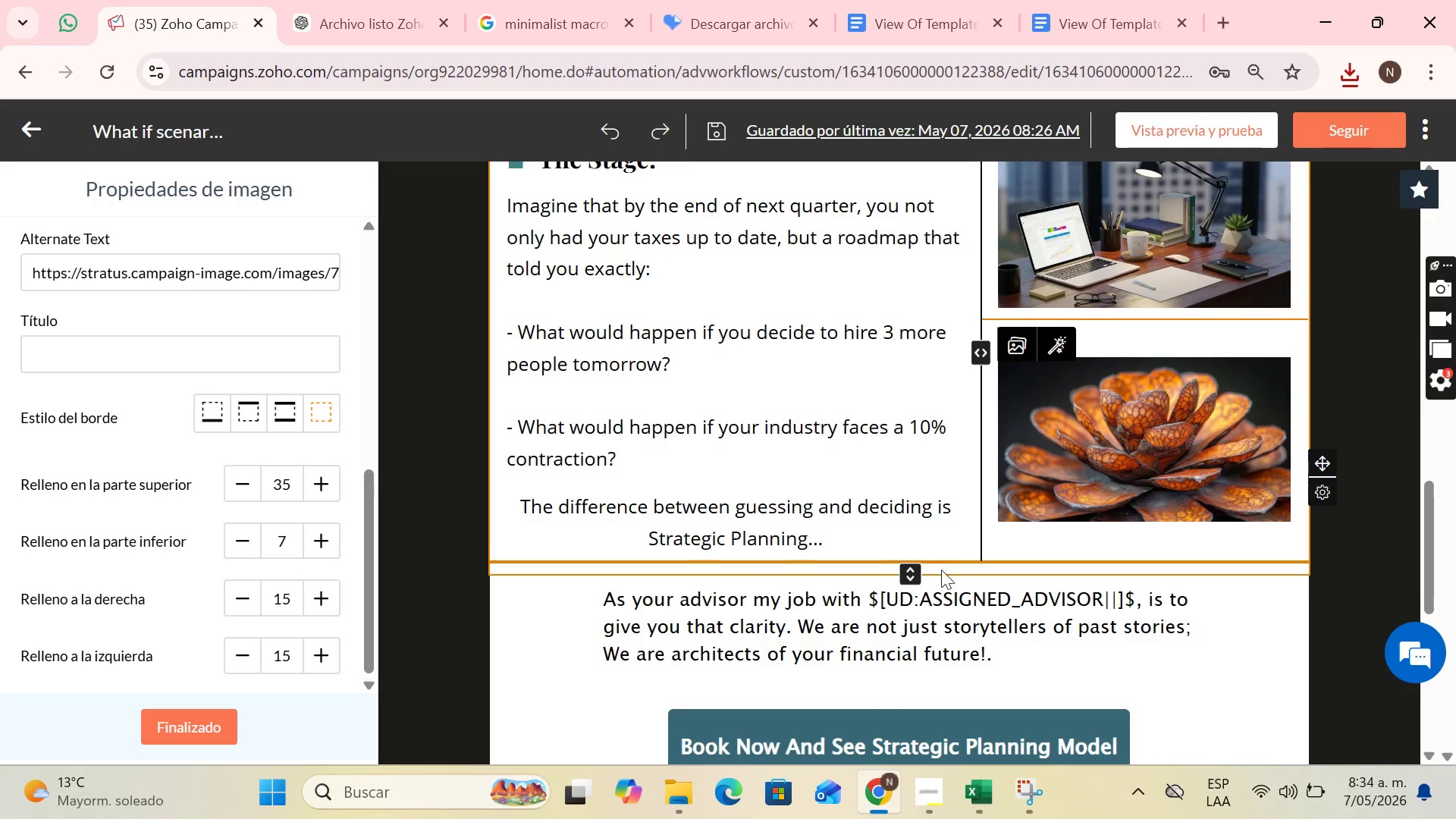 
scroll: coordinate [941, 570], scroll_direction: up, amount: 2.0
 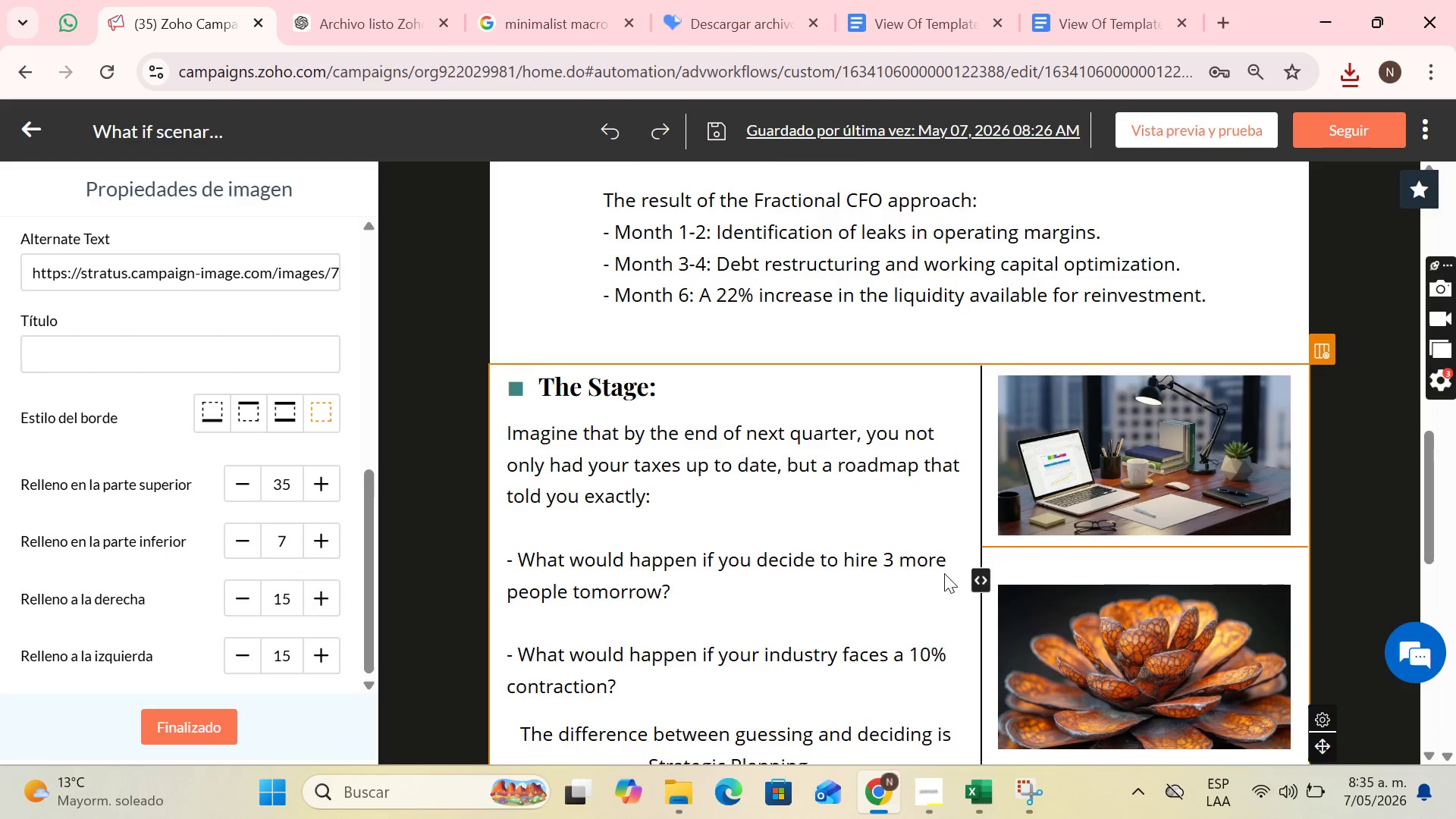 
scroll: coordinate [944, 573], scroll_direction: down, amount: 1.0
 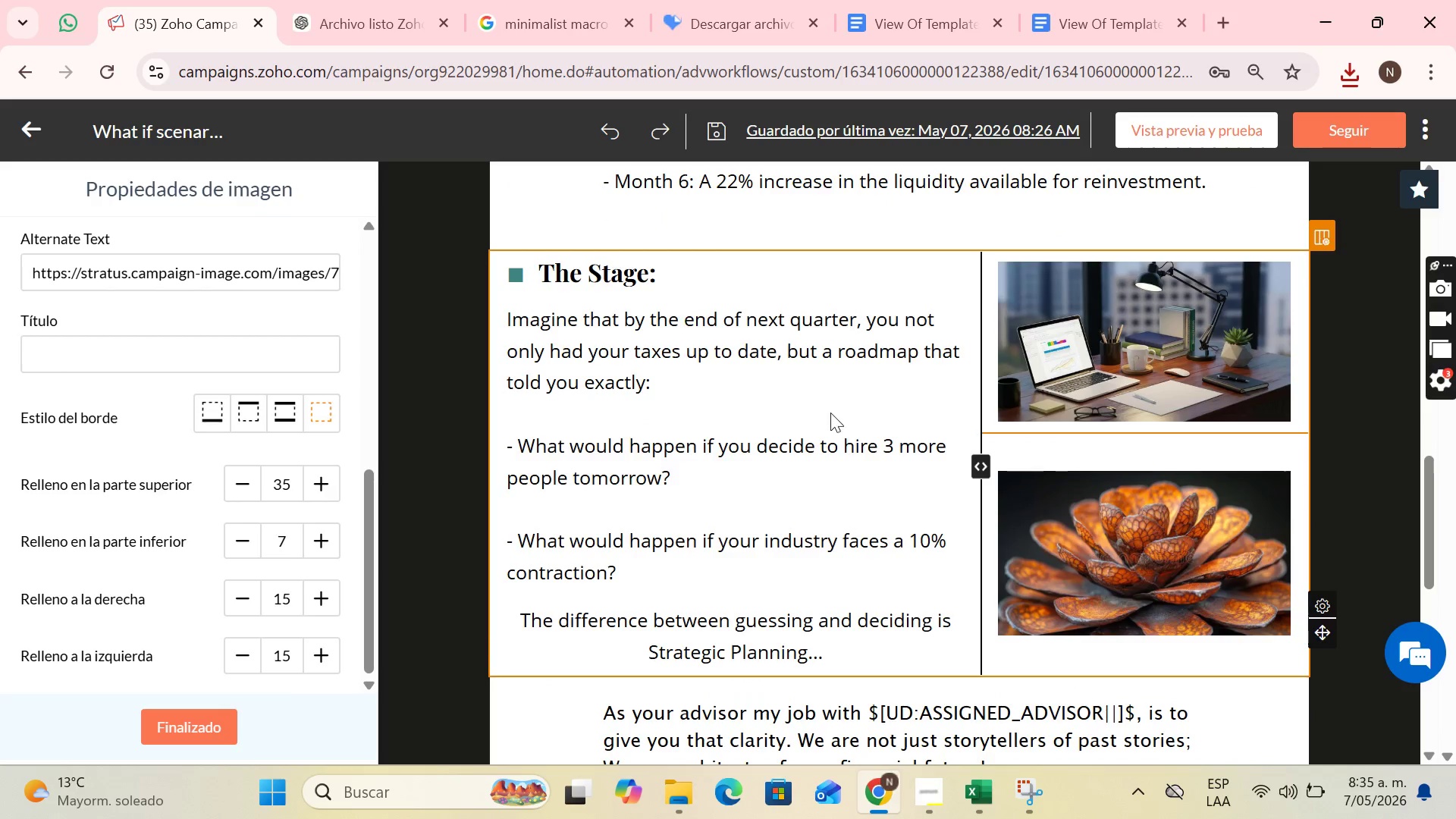 
left_click([824, 413])
 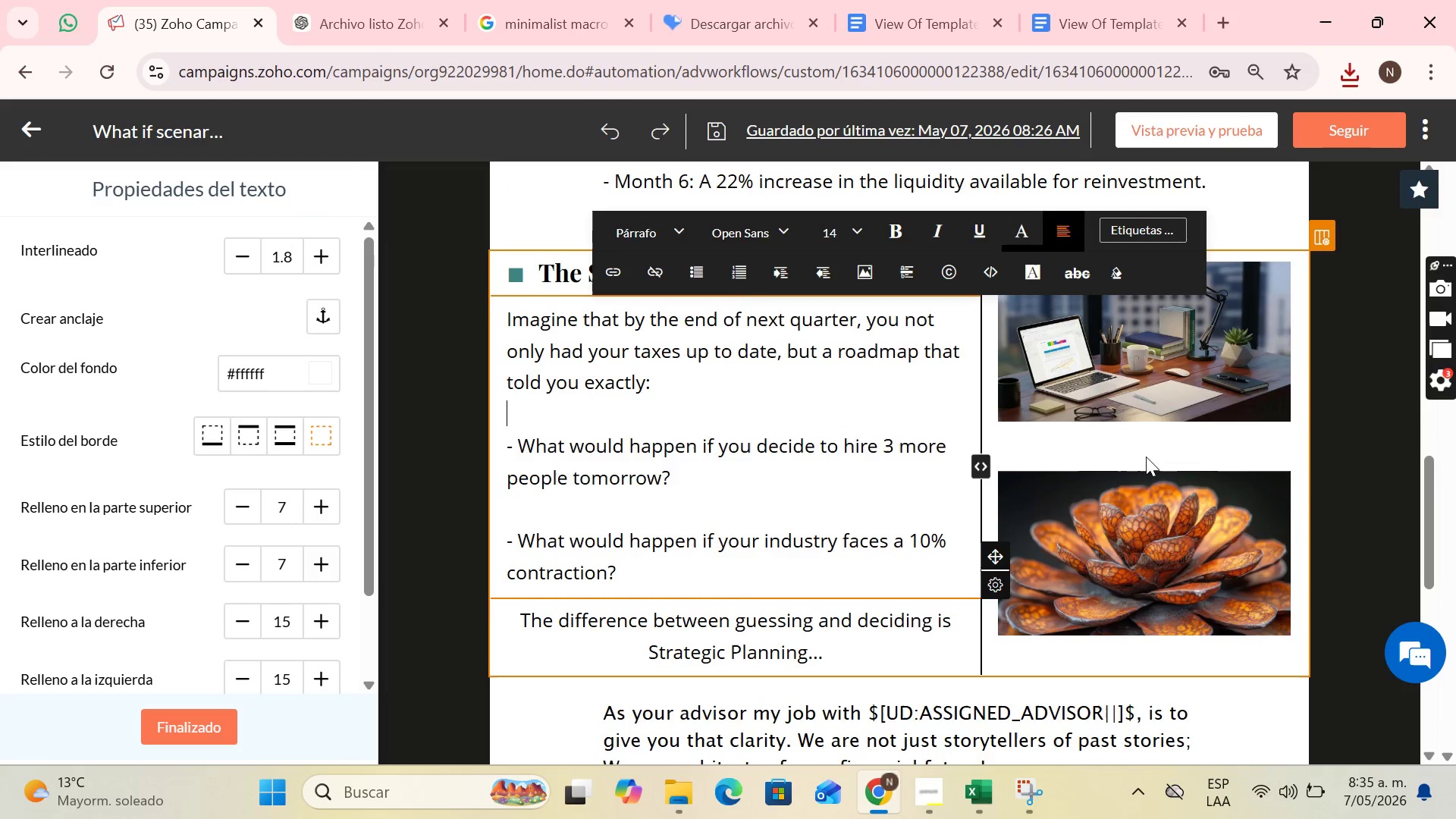 
scroll: coordinate [1159, 470], scroll_direction: up, amount: 1.0
 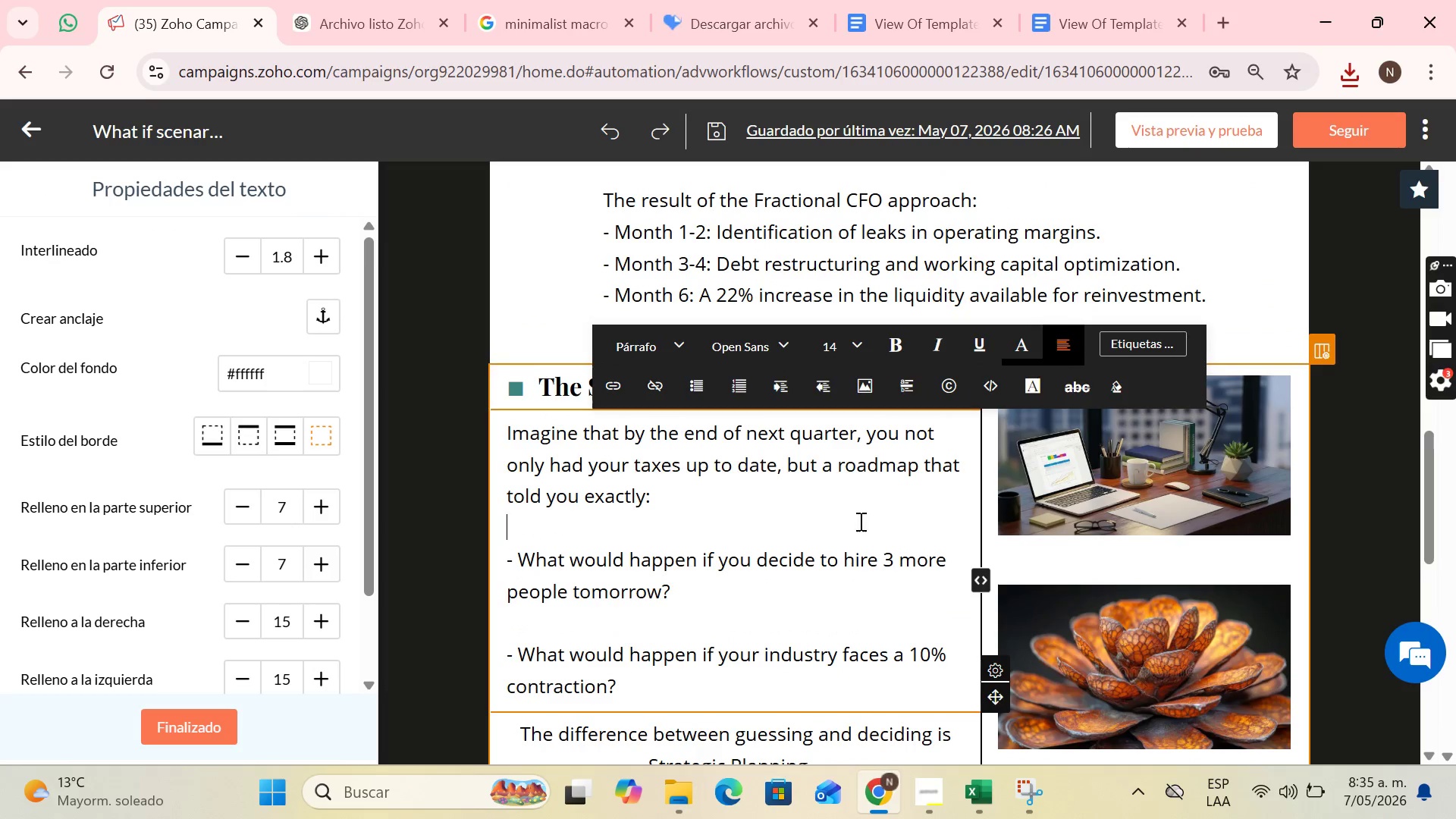 
scroll: coordinate [773, 501], scroll_direction: down, amount: 3.0
 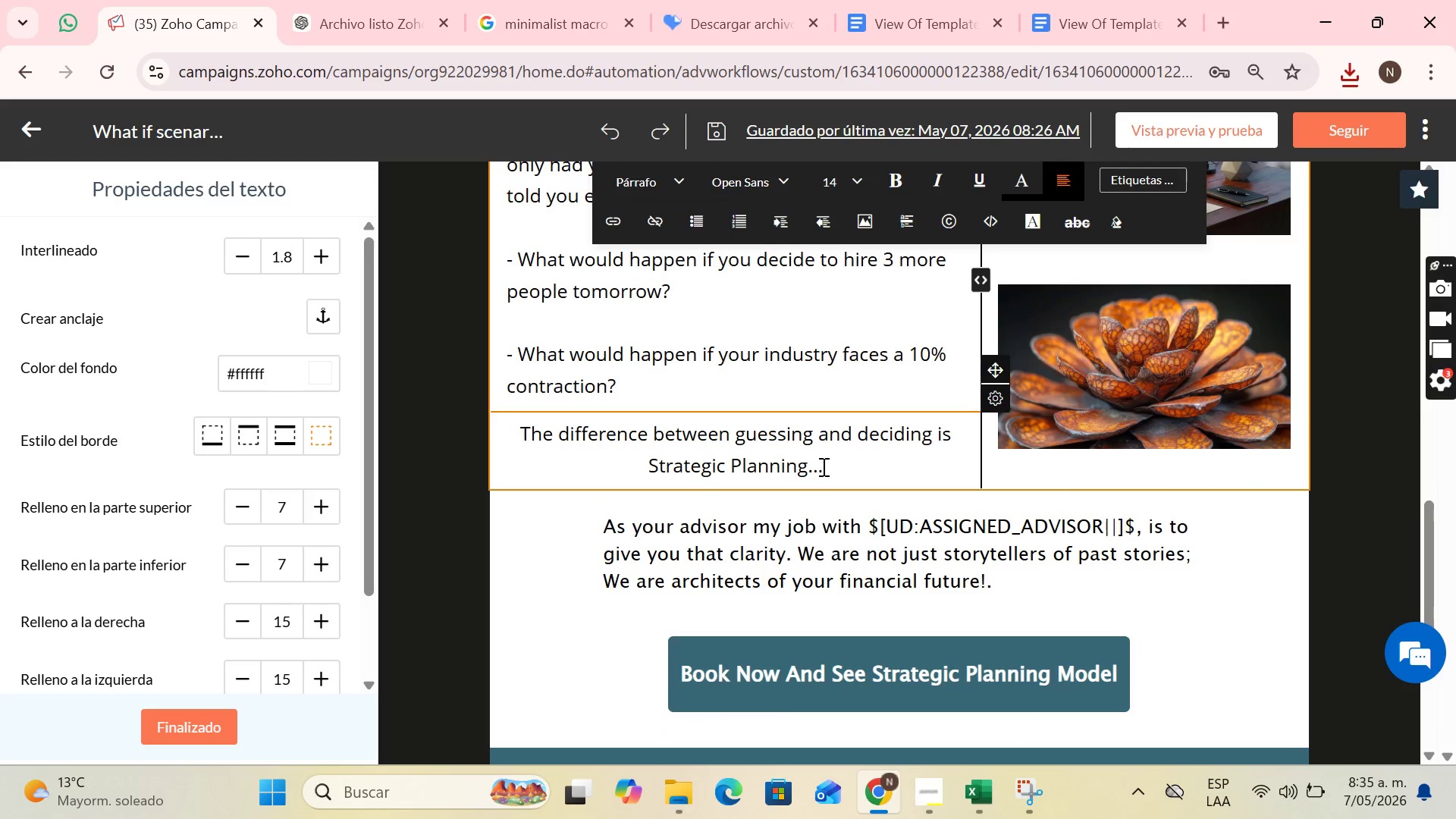 
left_click([821, 535])
 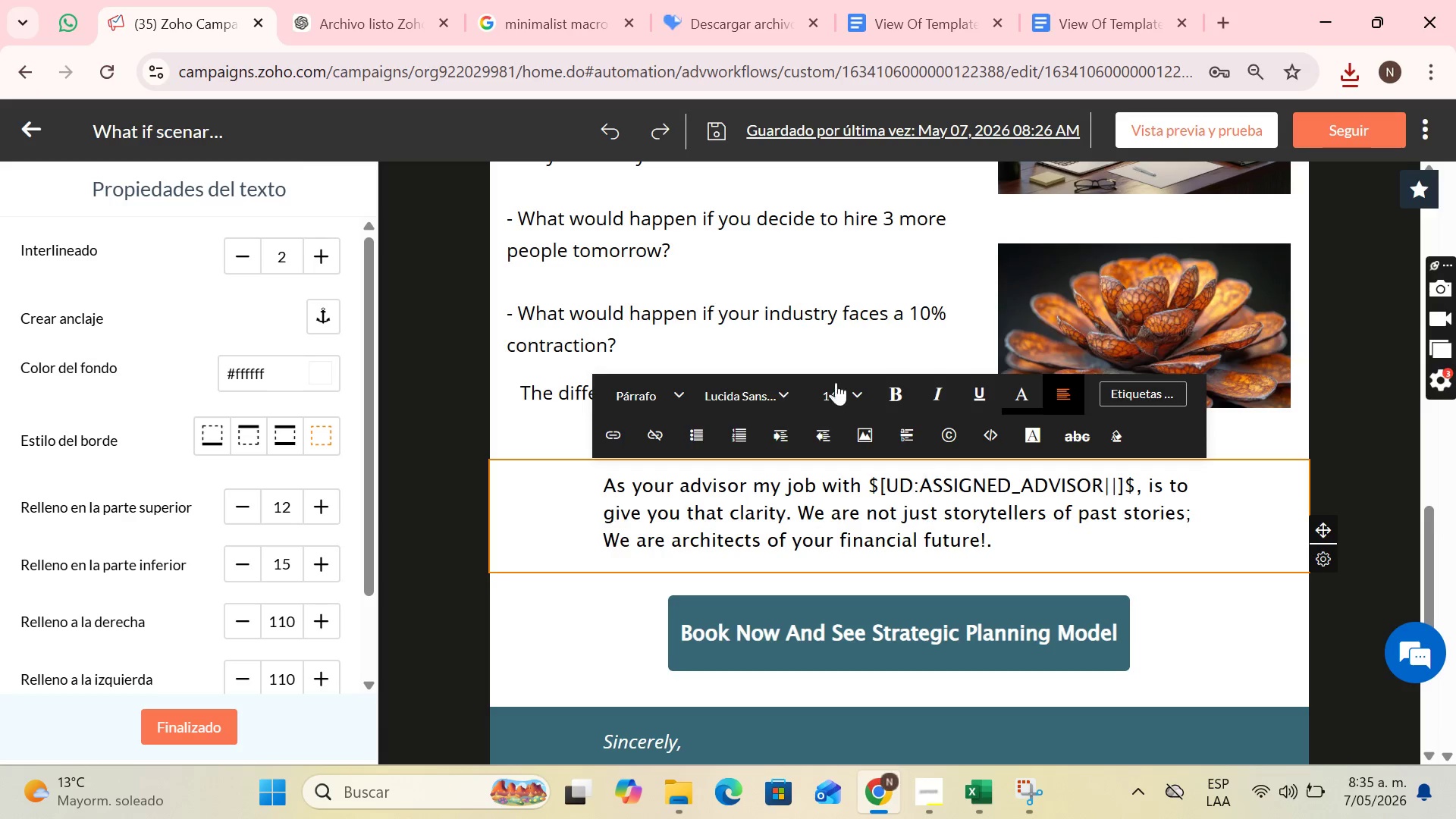 
left_click([720, 304])
 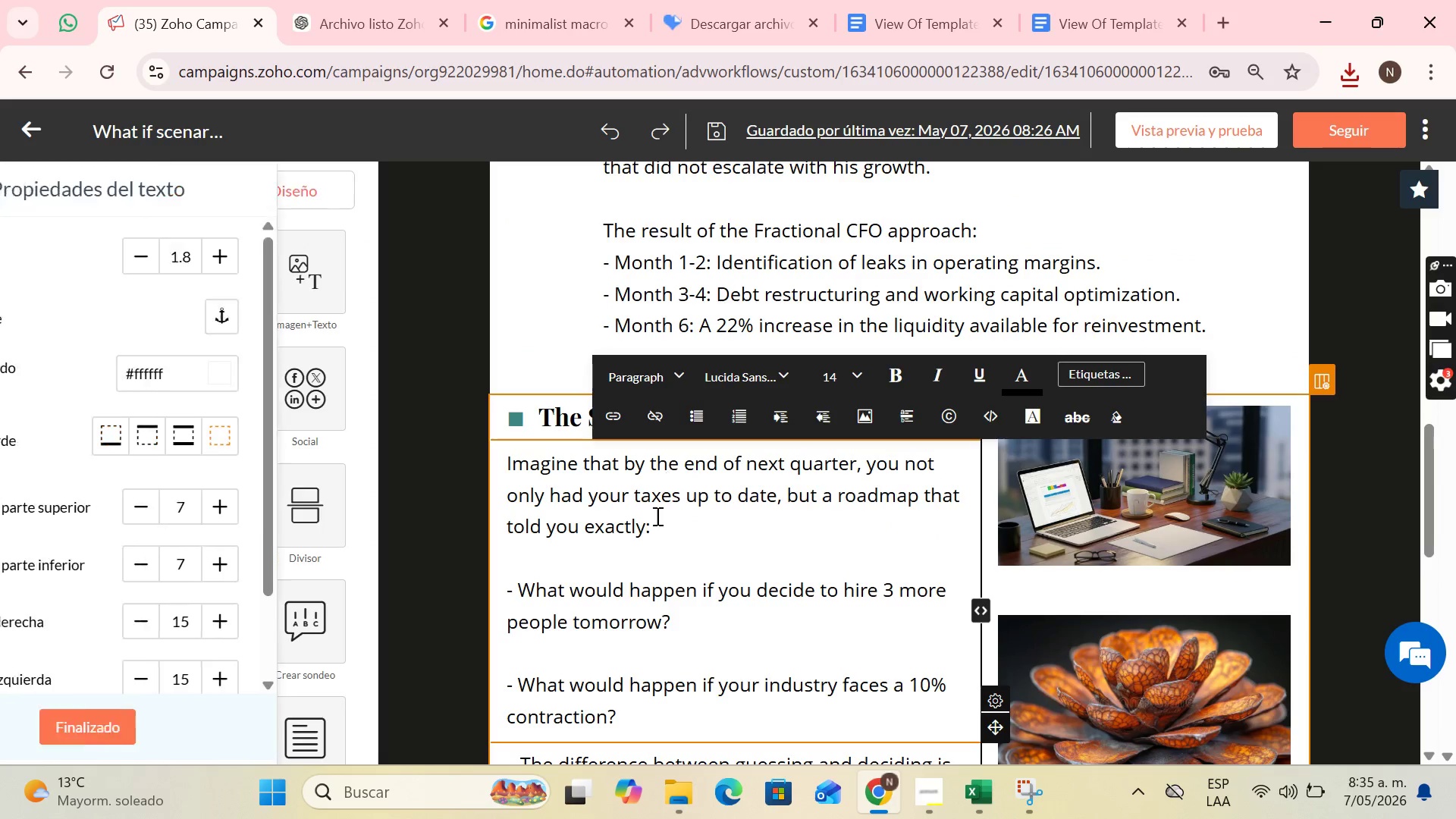 
left_click([653, 519])
 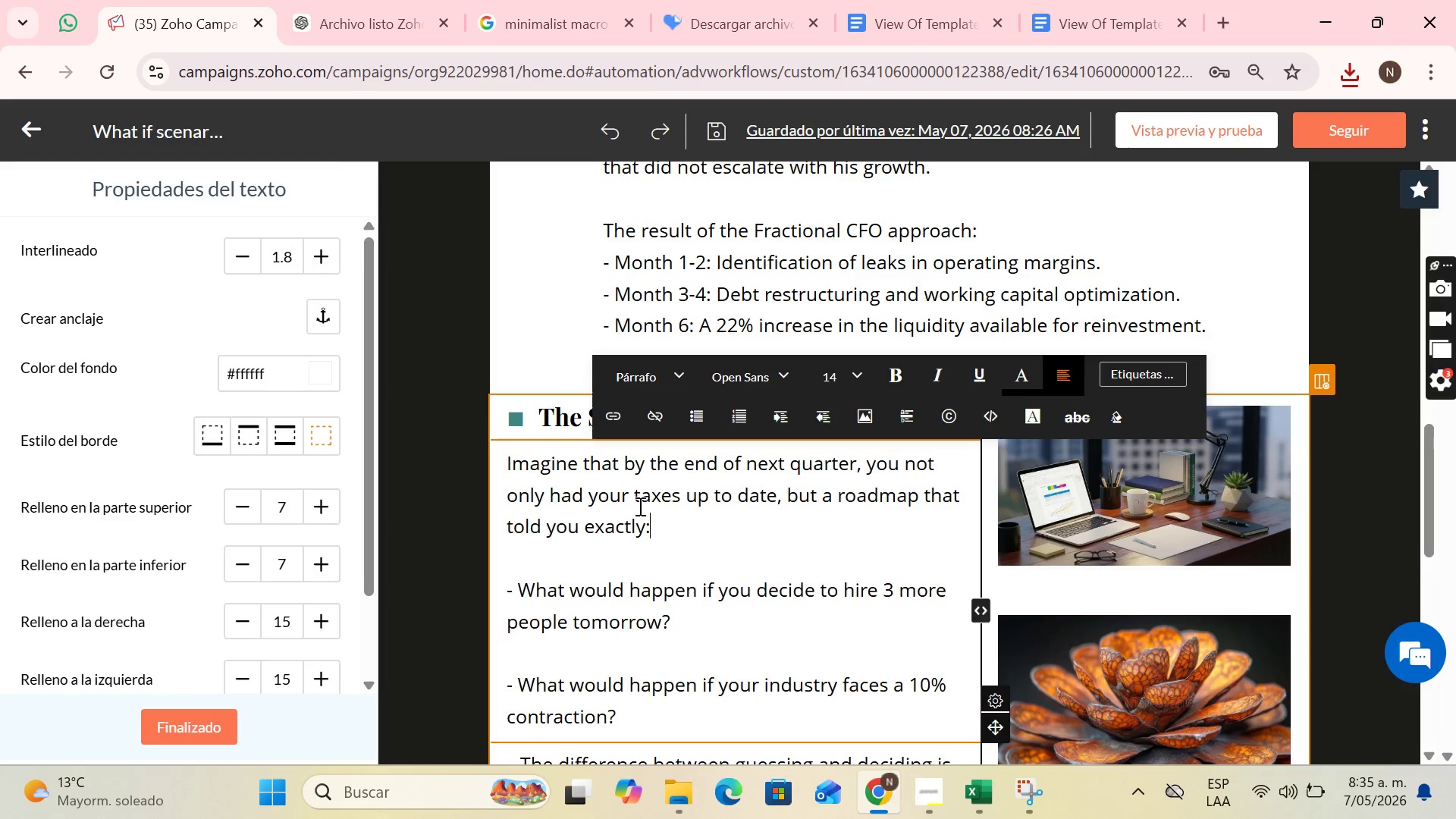 
left_click([639, 506])
 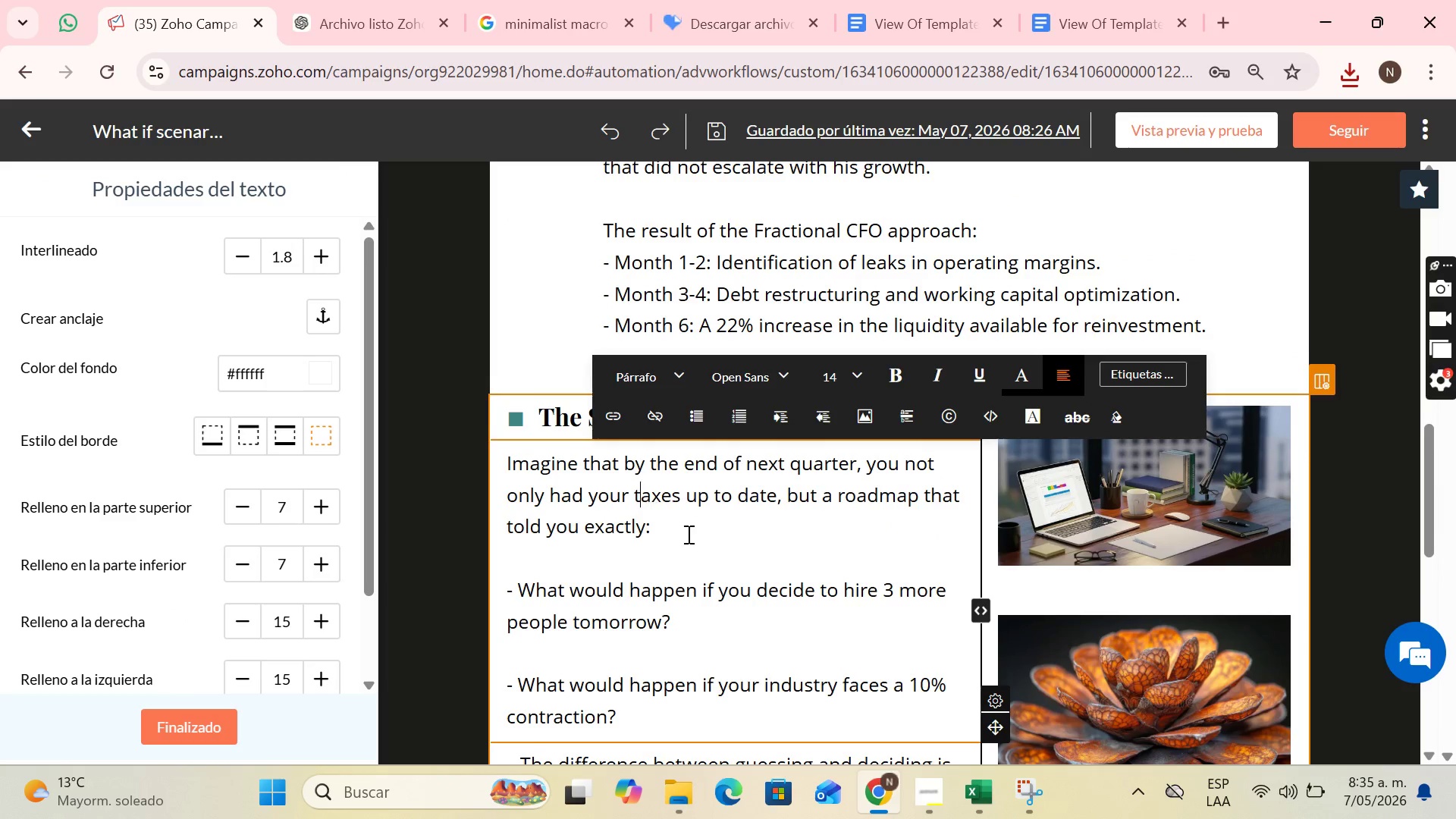 
left_click([908, 462])
 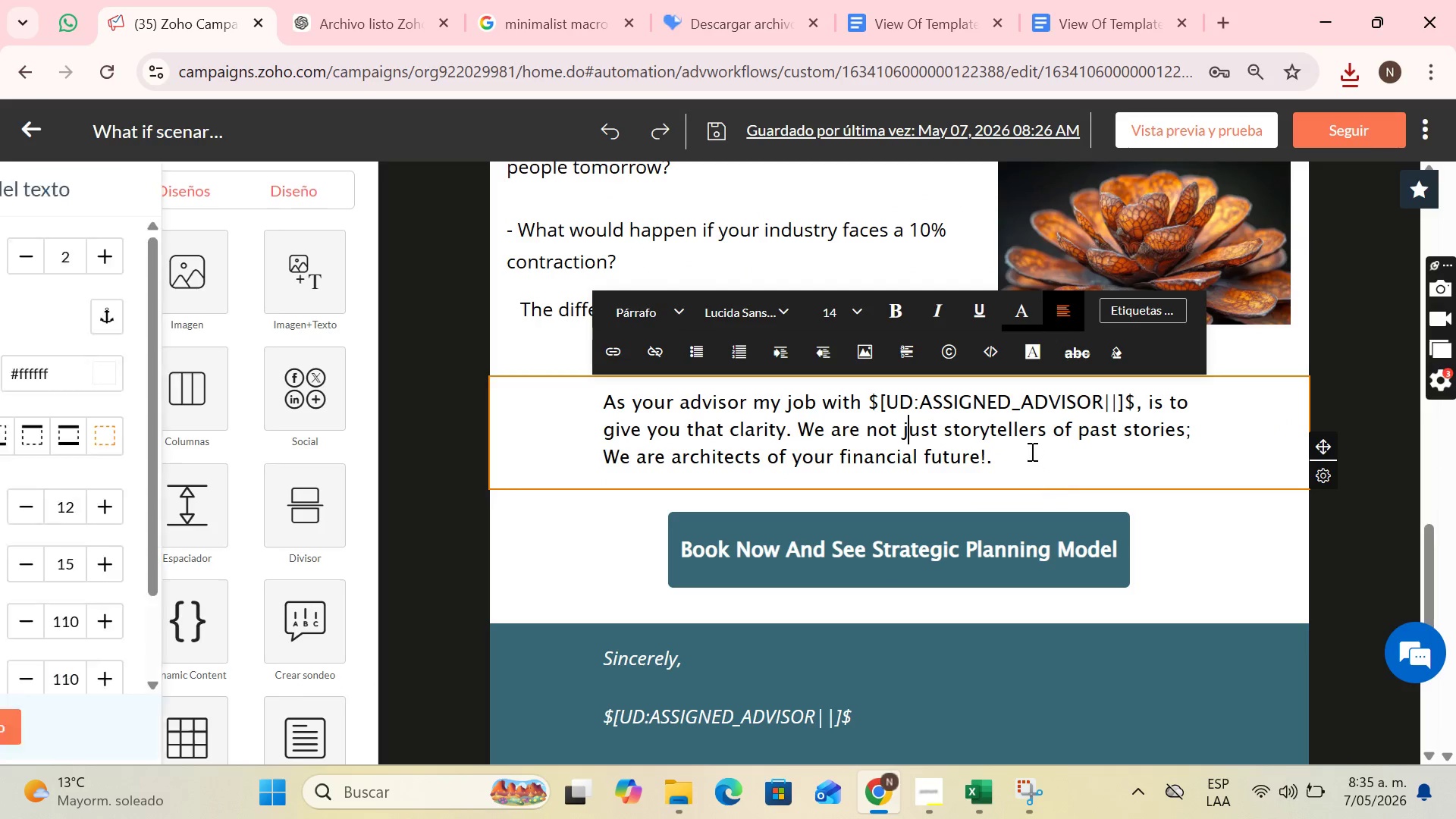 
scroll: coordinate [690, 537], scroll_direction: down, amount: 4.0
 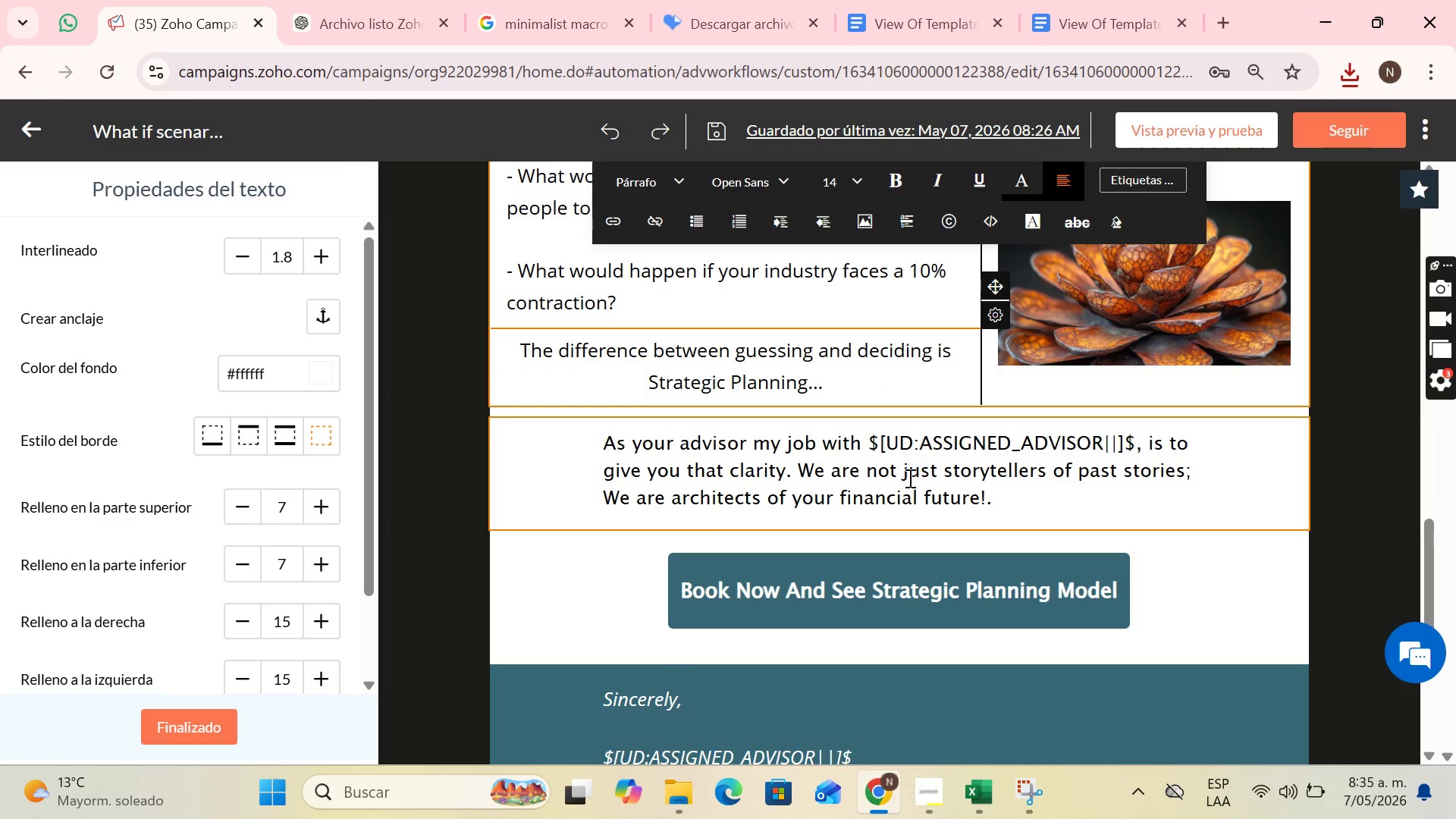 
left_click_drag(start_coordinate=[1030, 450], to_coordinate=[605, 403])
 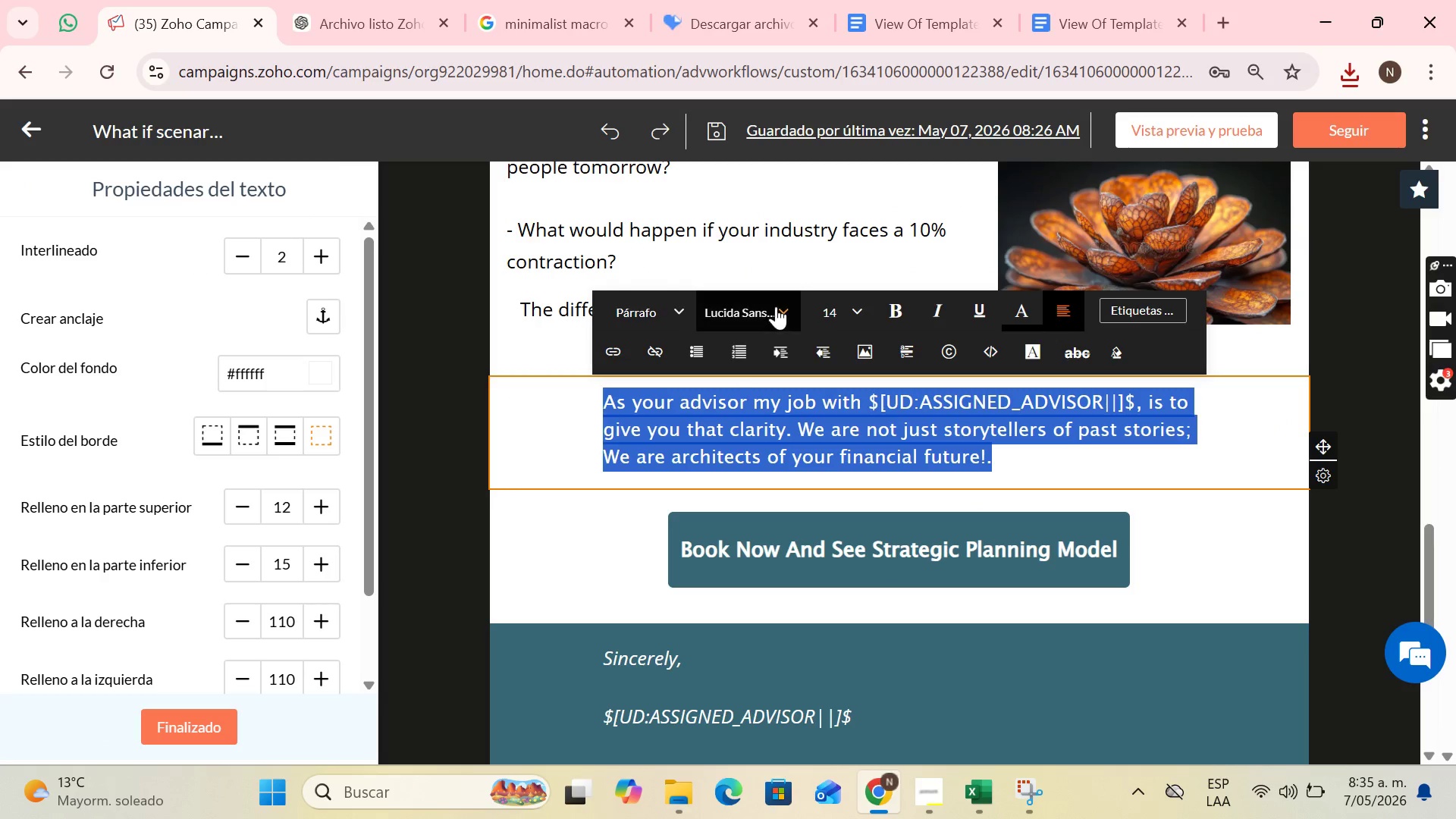 
left_click([776, 306])
 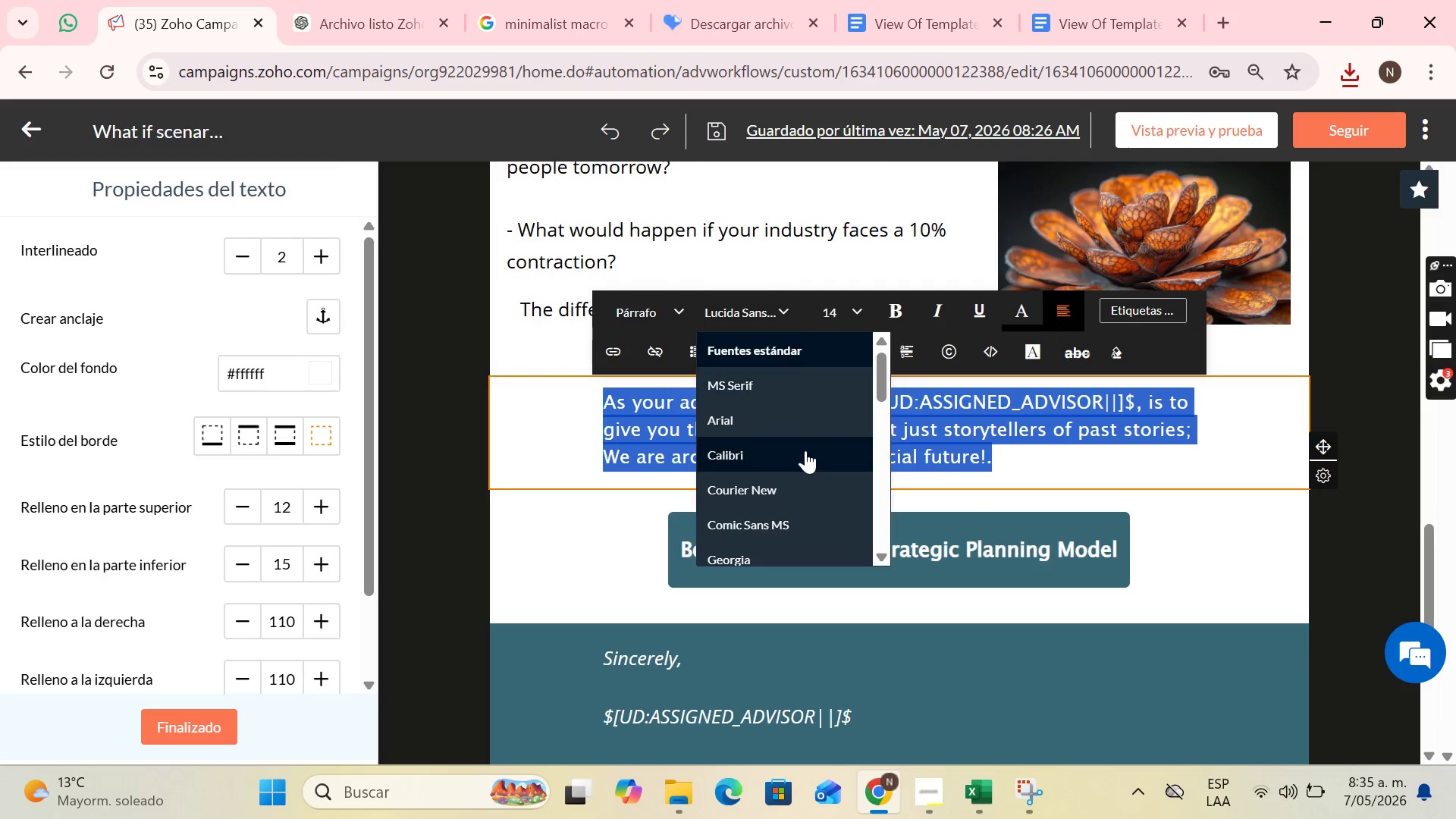 
scroll: coordinate [780, 457], scroll_direction: down, amount: 7.0
 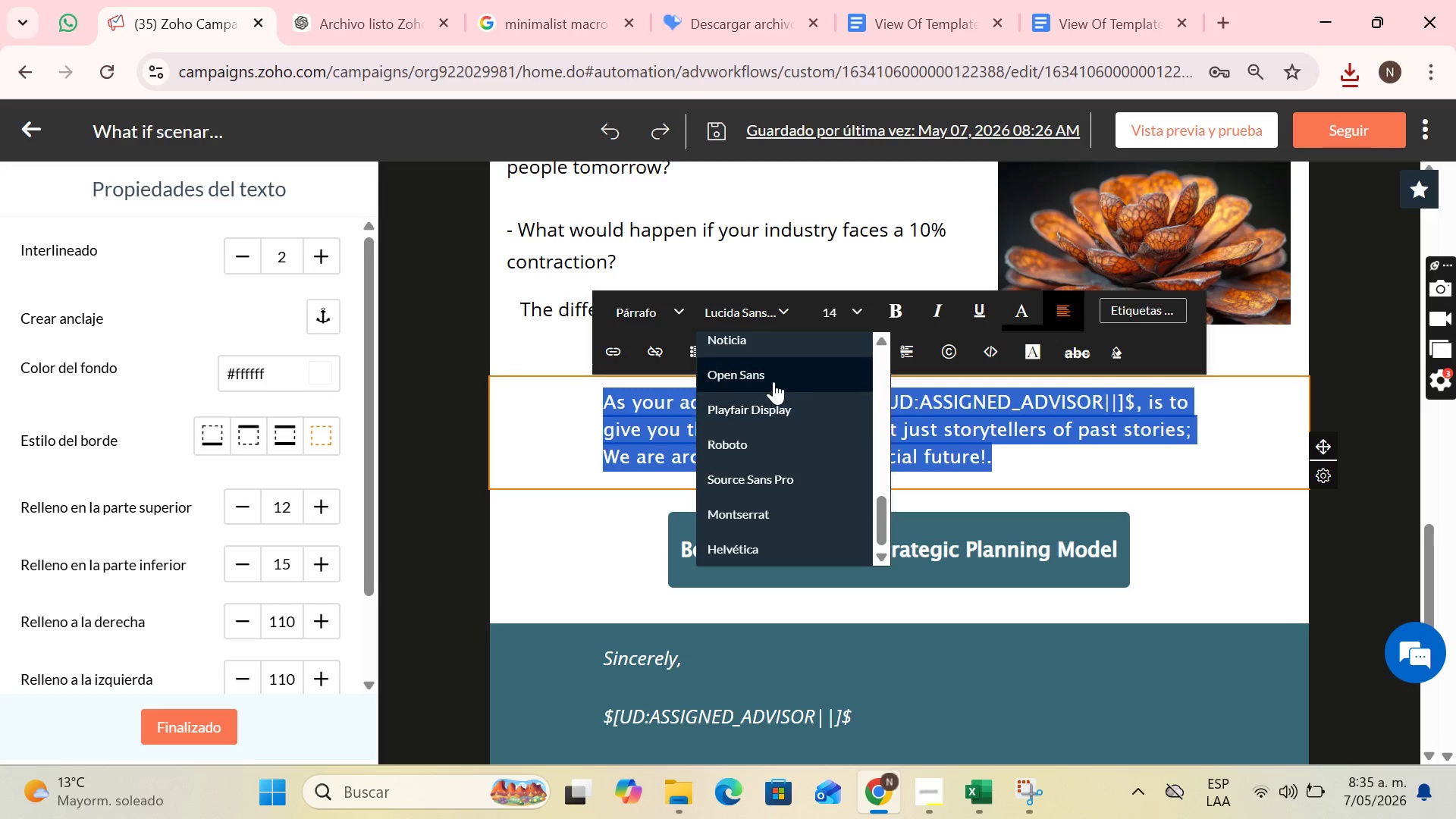 
left_click([774, 381])
 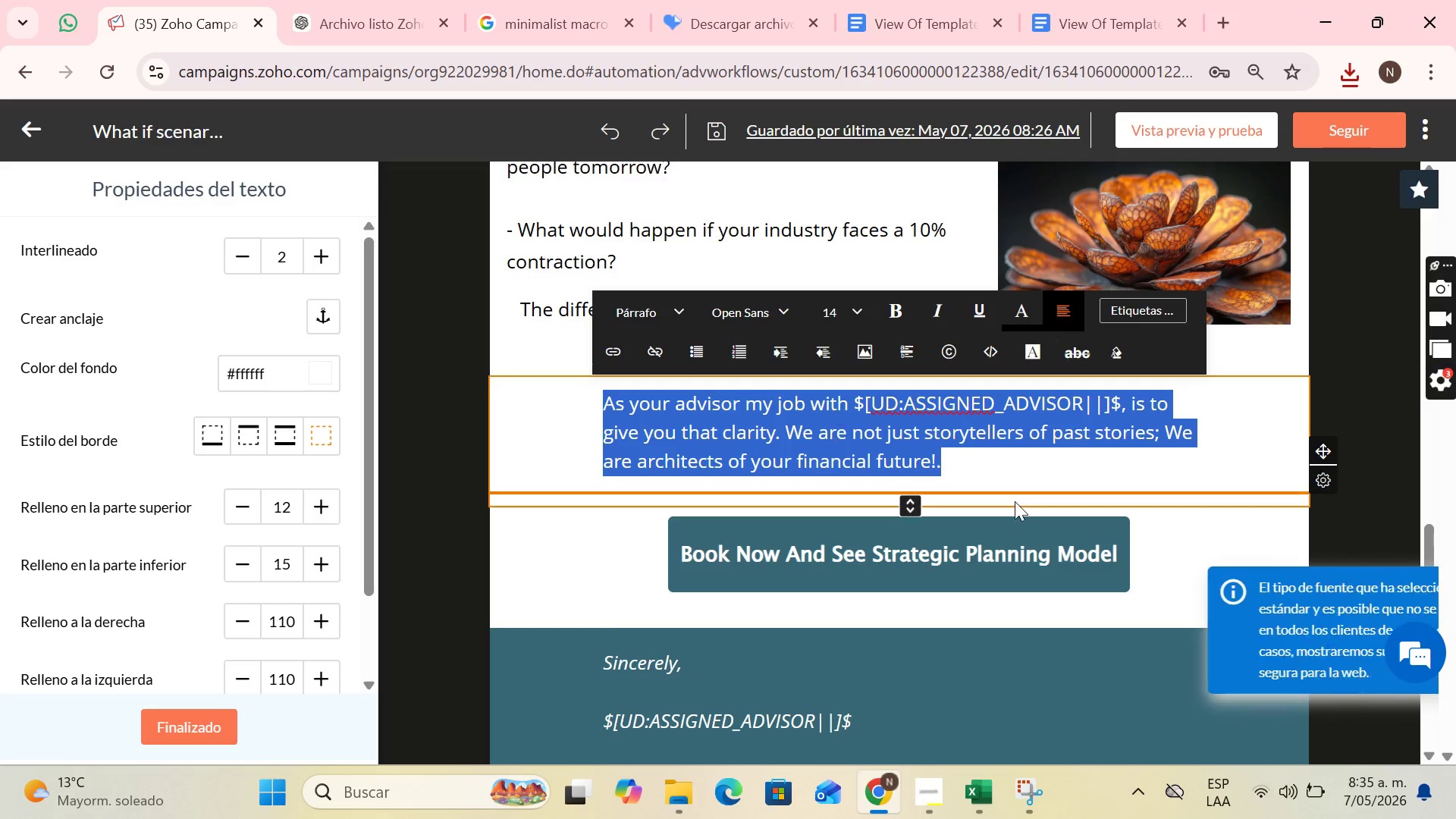 
left_click([1015, 501])
 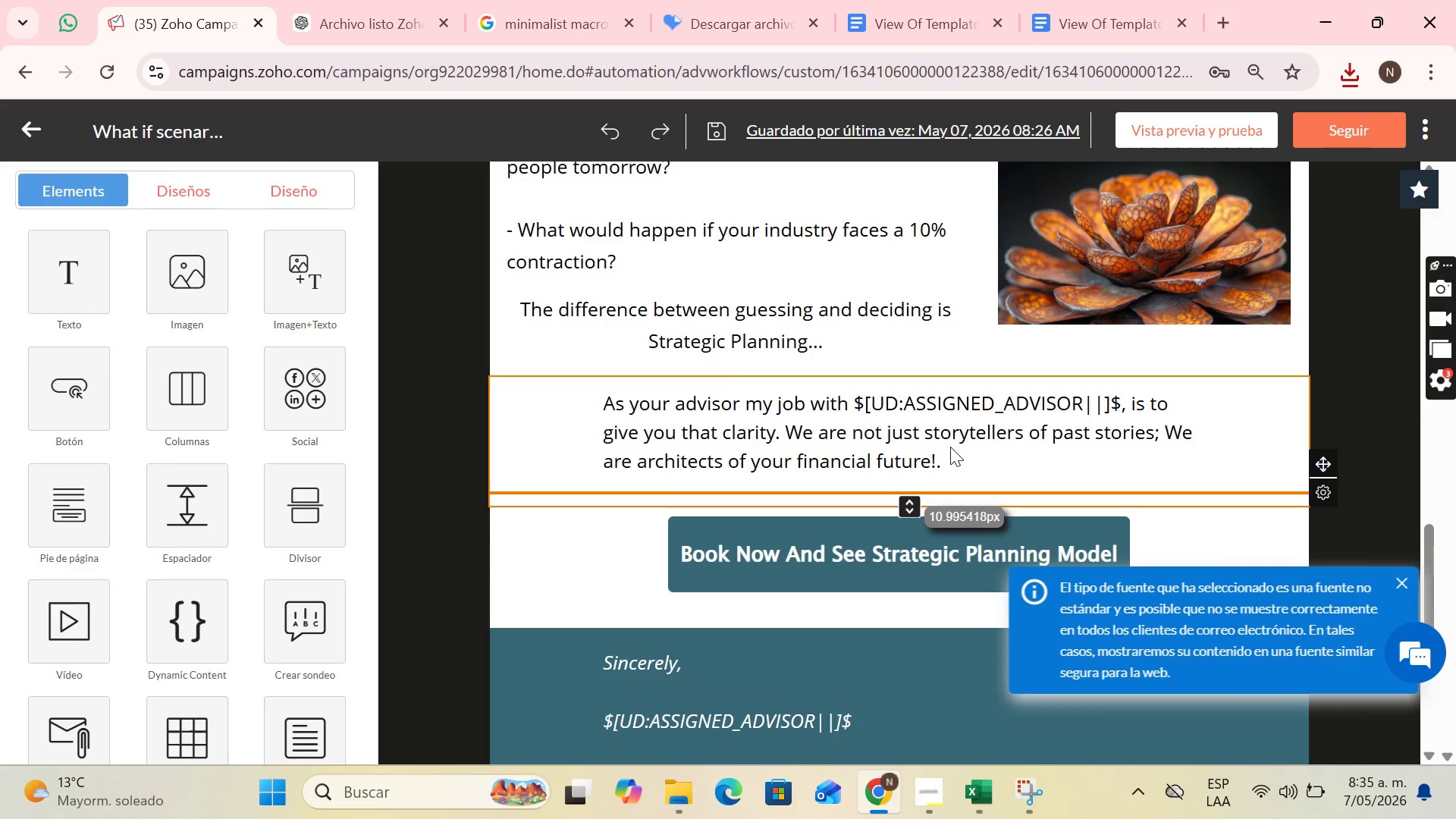 
left_click([950, 447])
 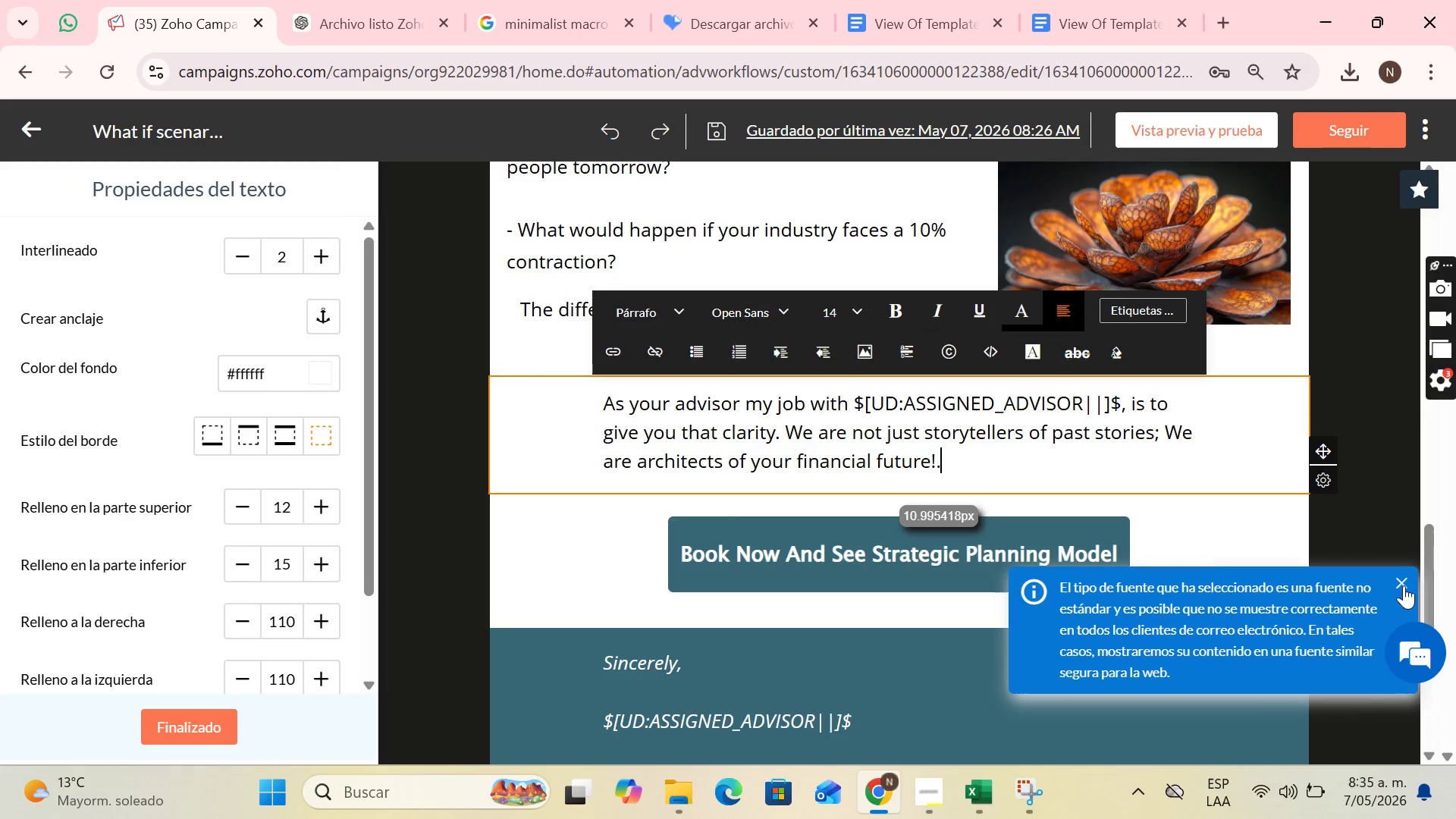 
left_click([1392, 574])
 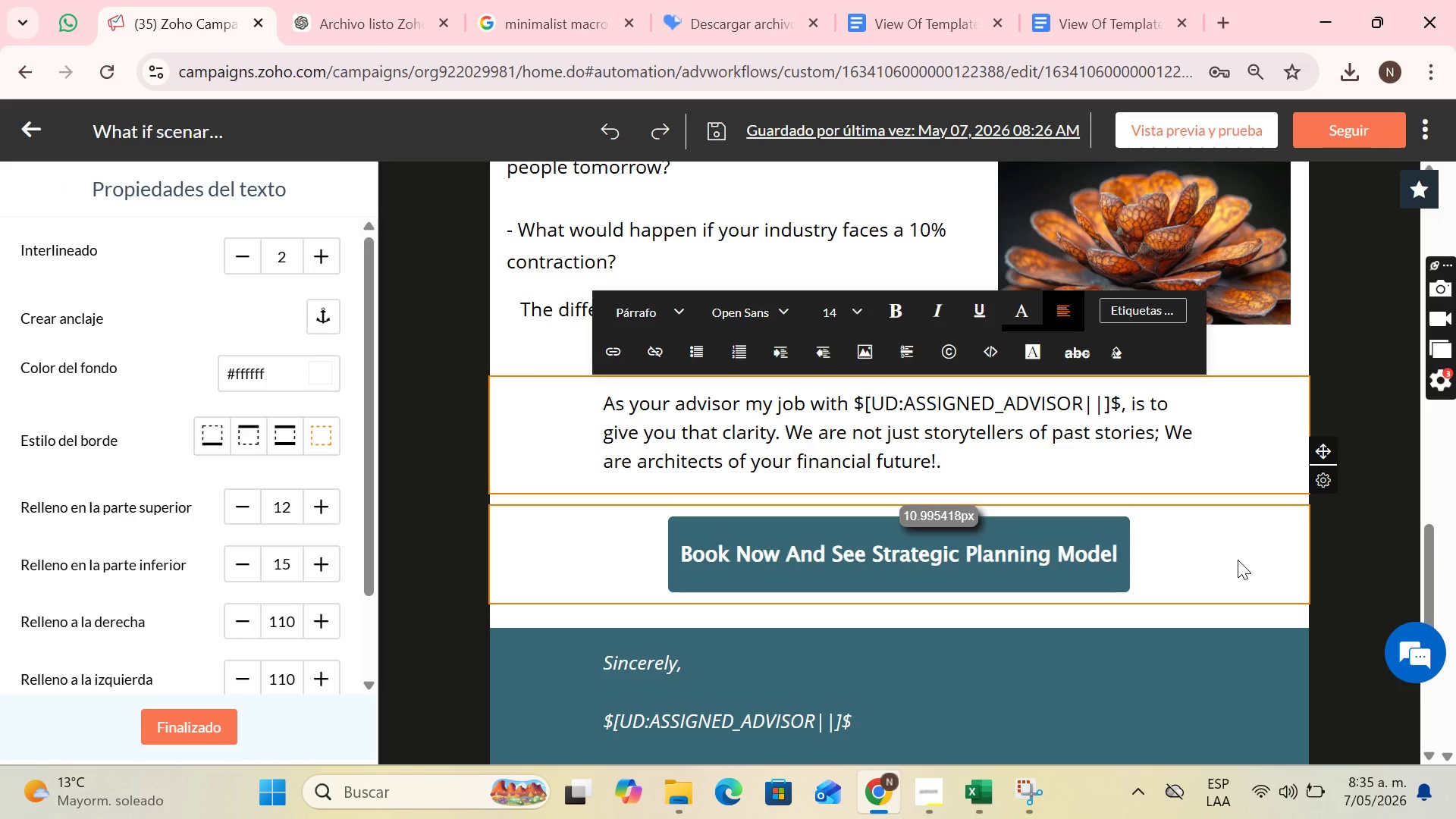 
wait(9.28)
 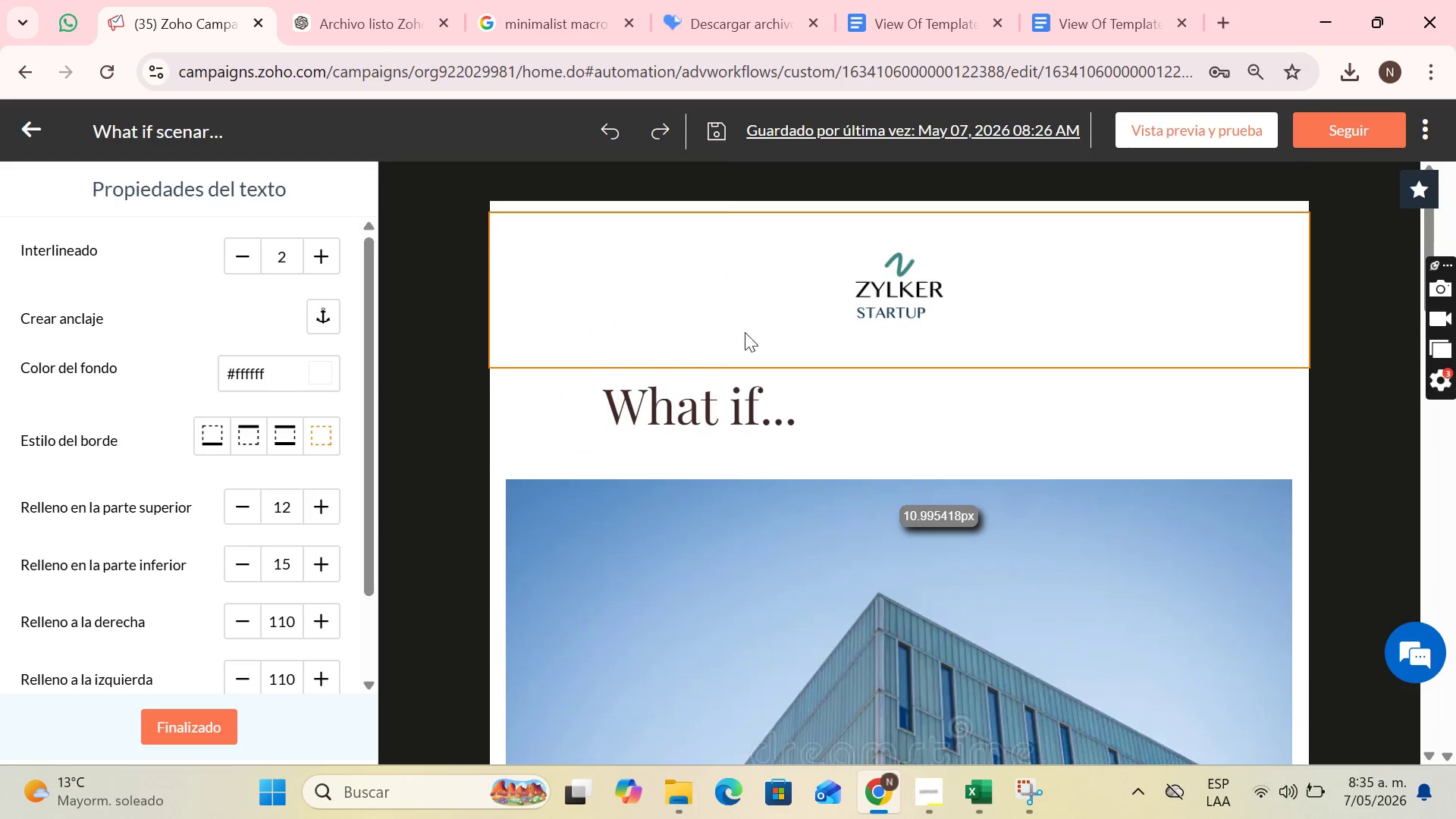 
left_click([795, 397])
 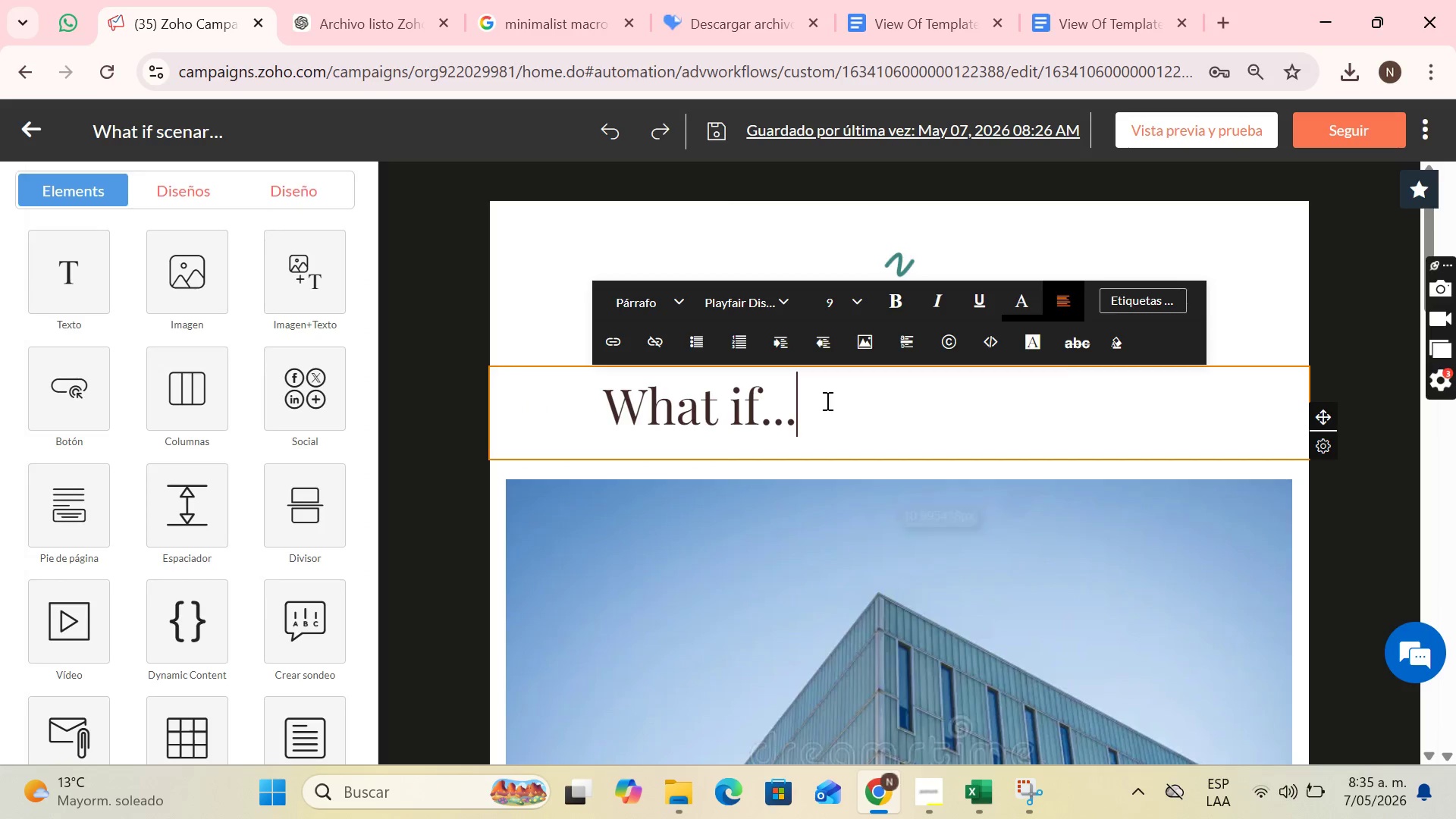 
scroll: coordinate [887, 384], scroll_direction: up, amount: 15.0
 